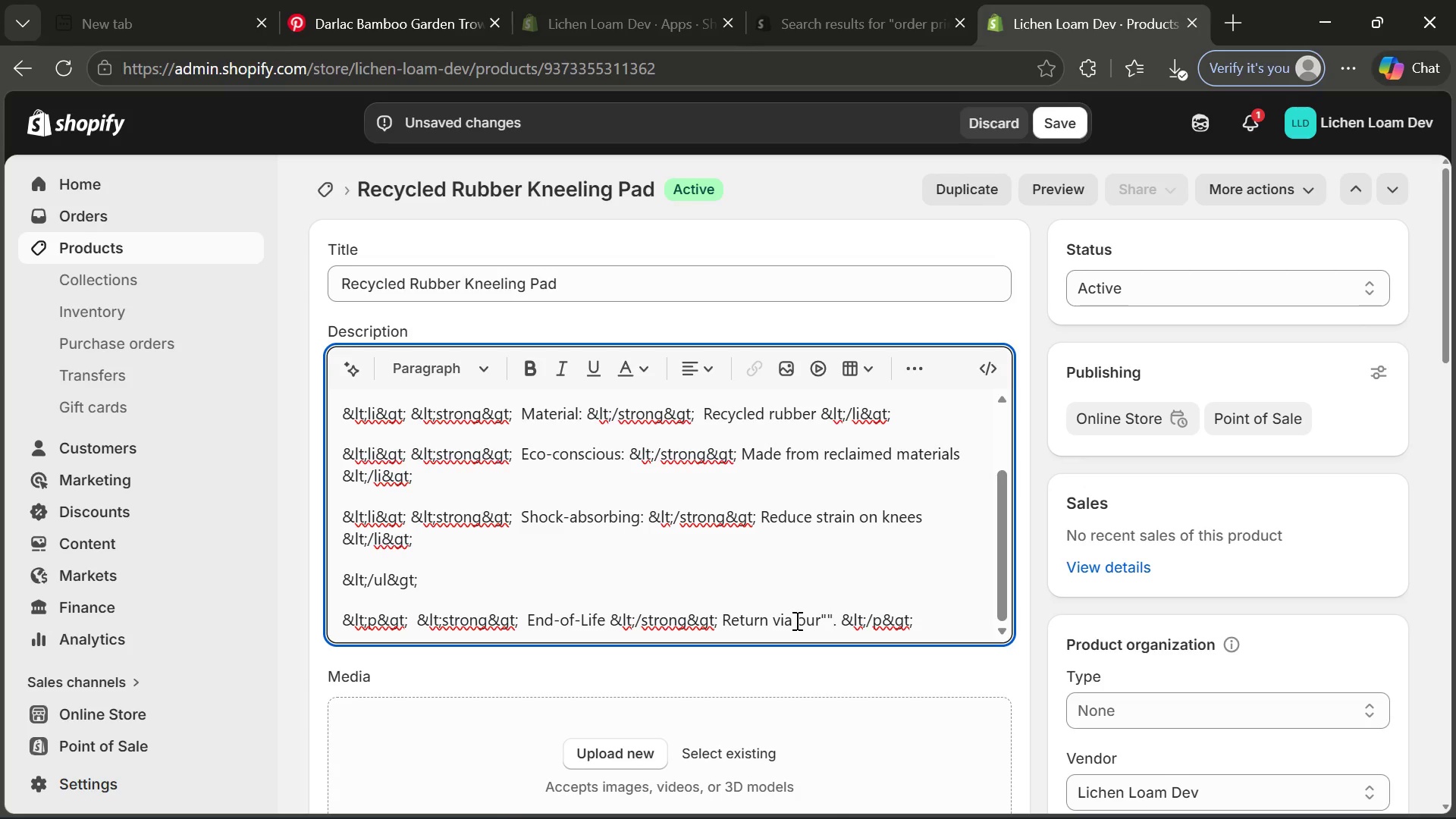 
key(ArrowLeft)
 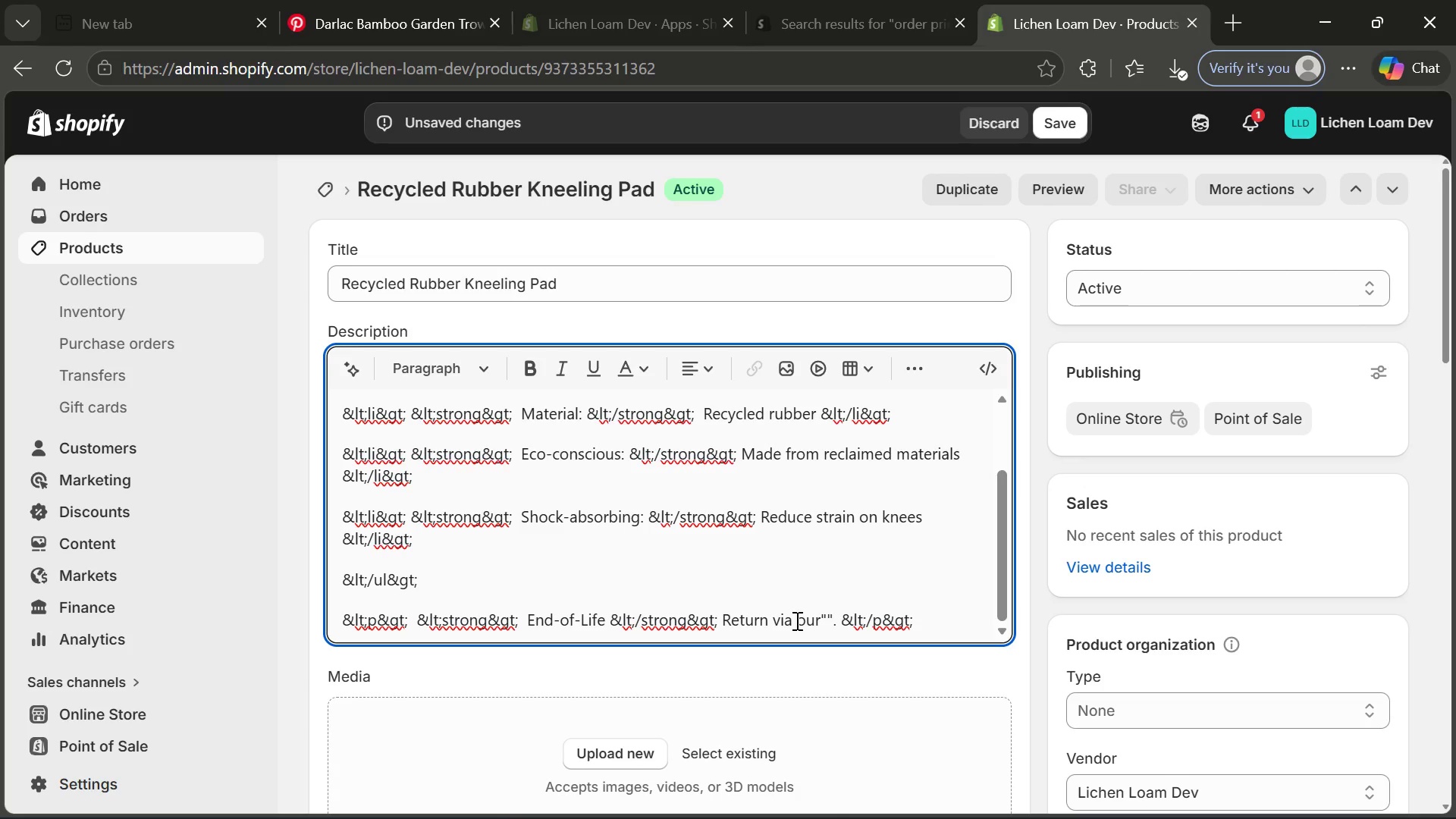 
key(Space)
 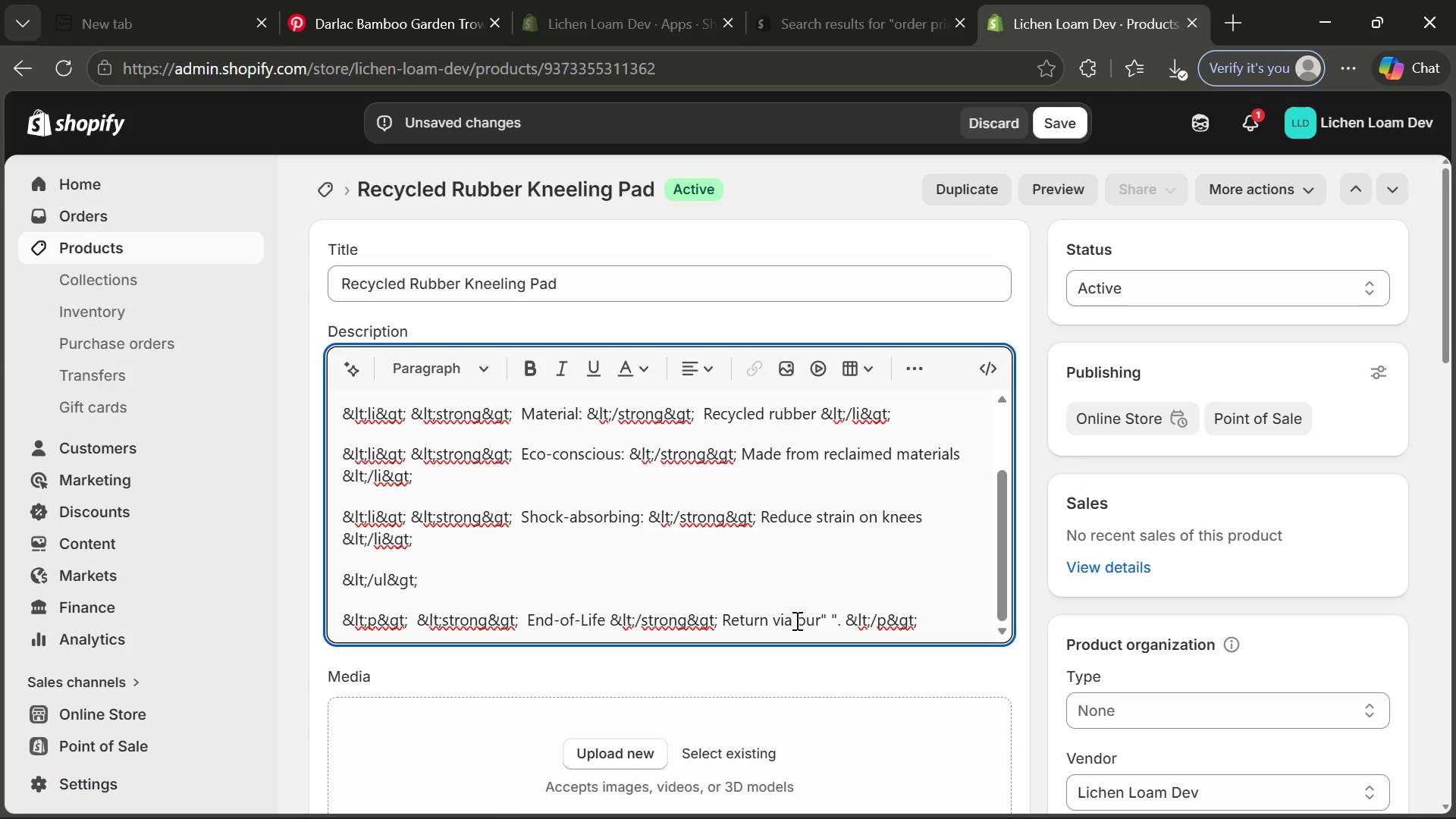 
key(ArrowLeft)
 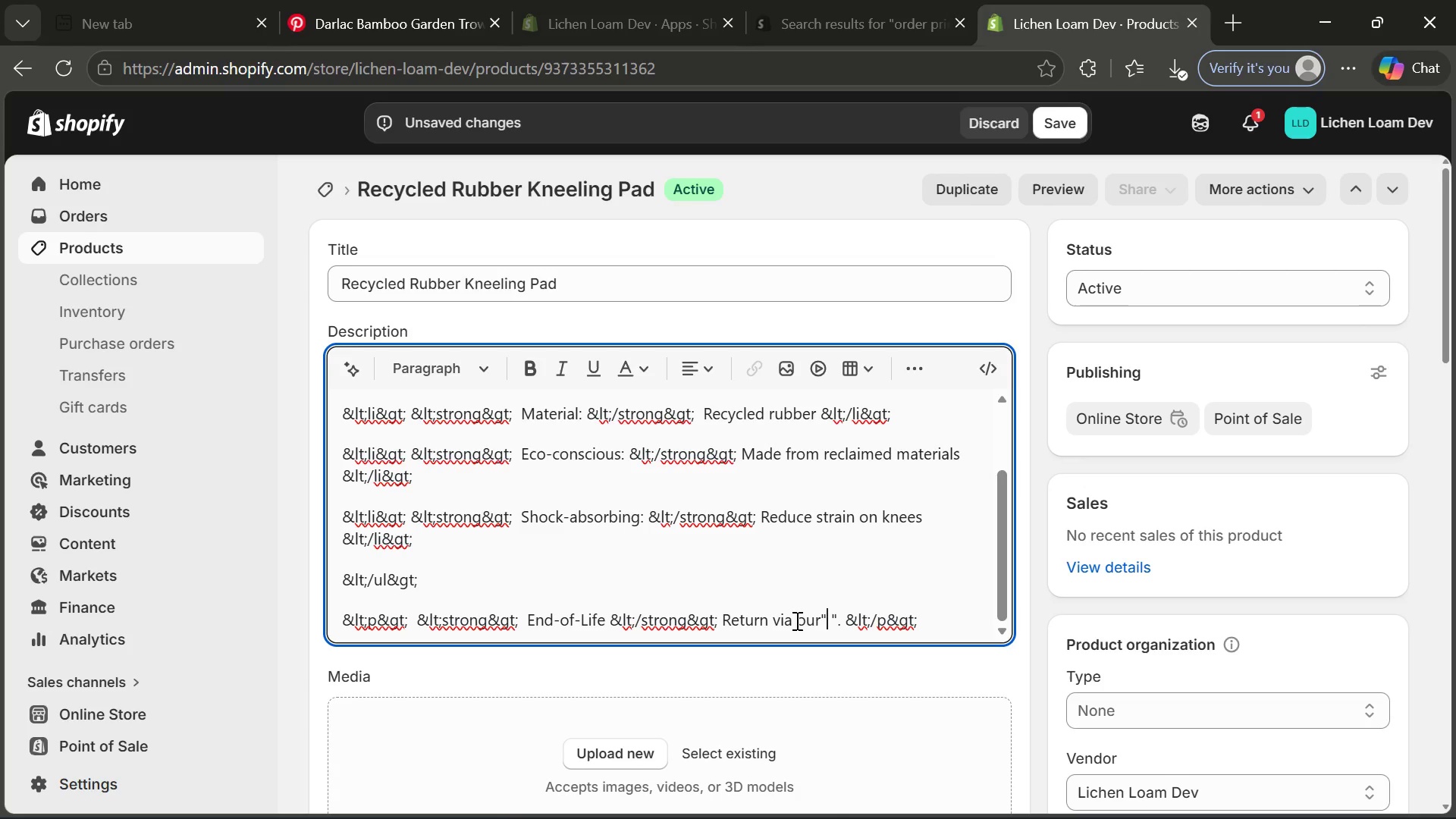 
key(ArrowLeft)
 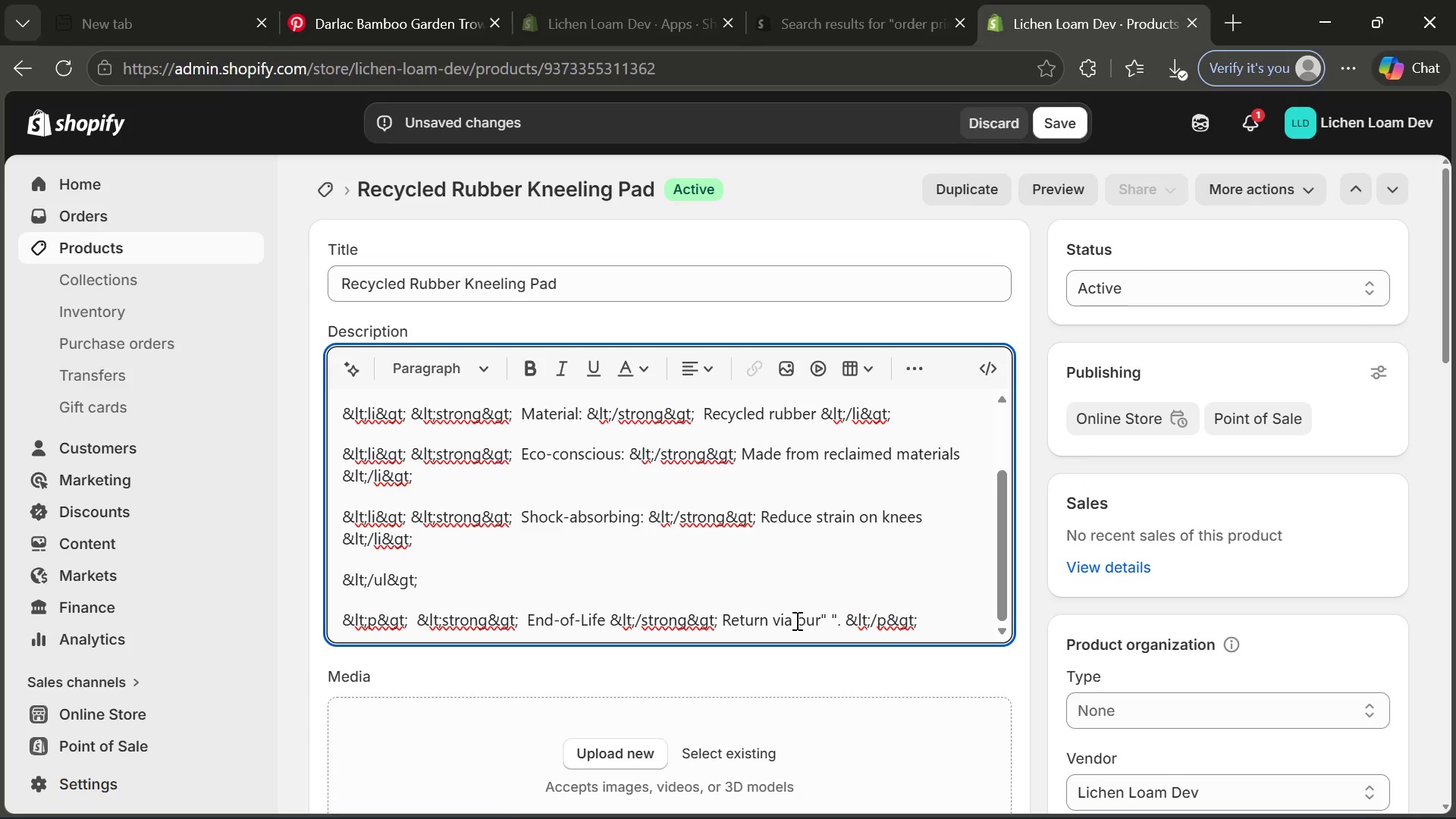 
key(Space)
 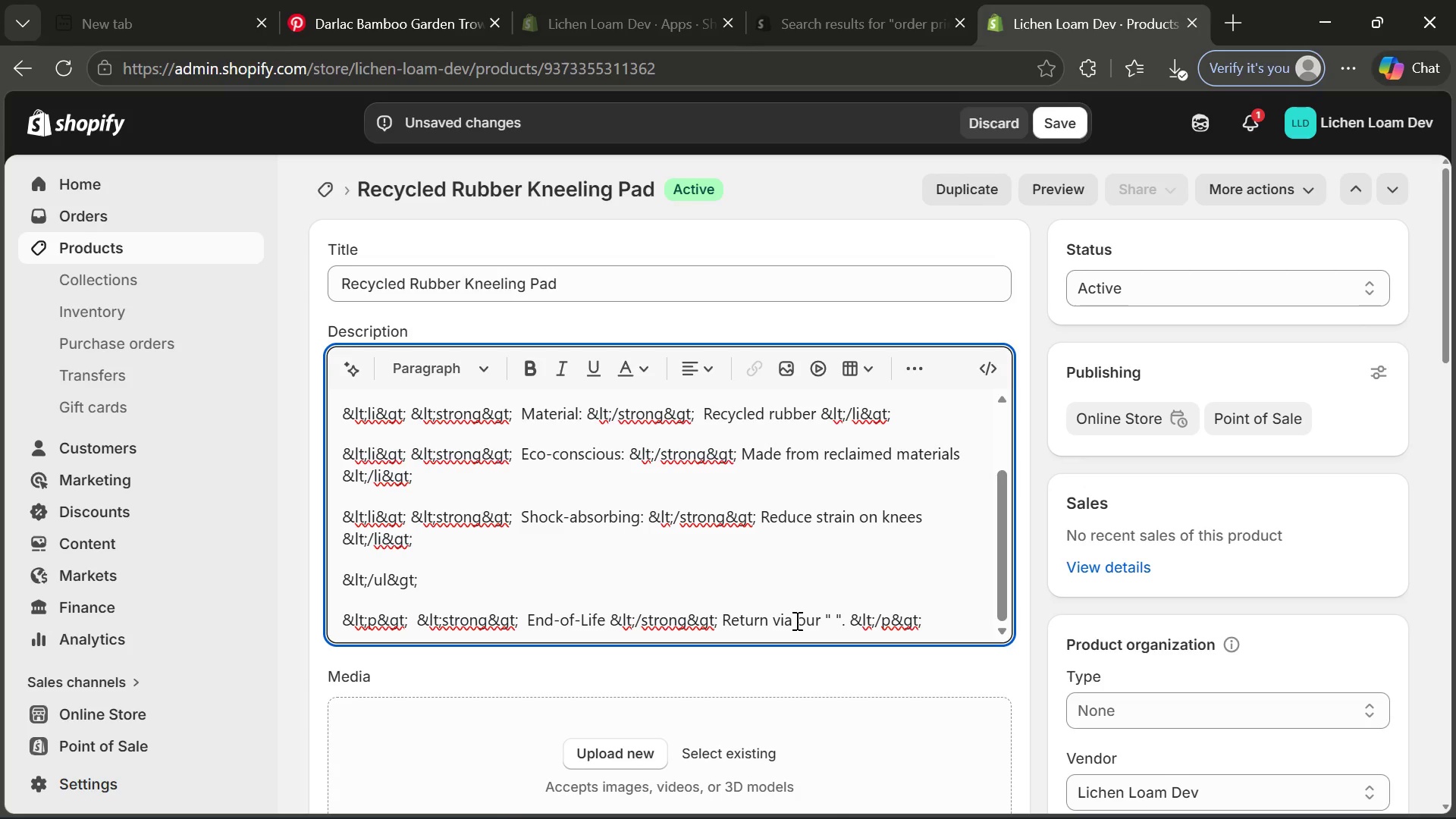 
key(ArrowRight)
 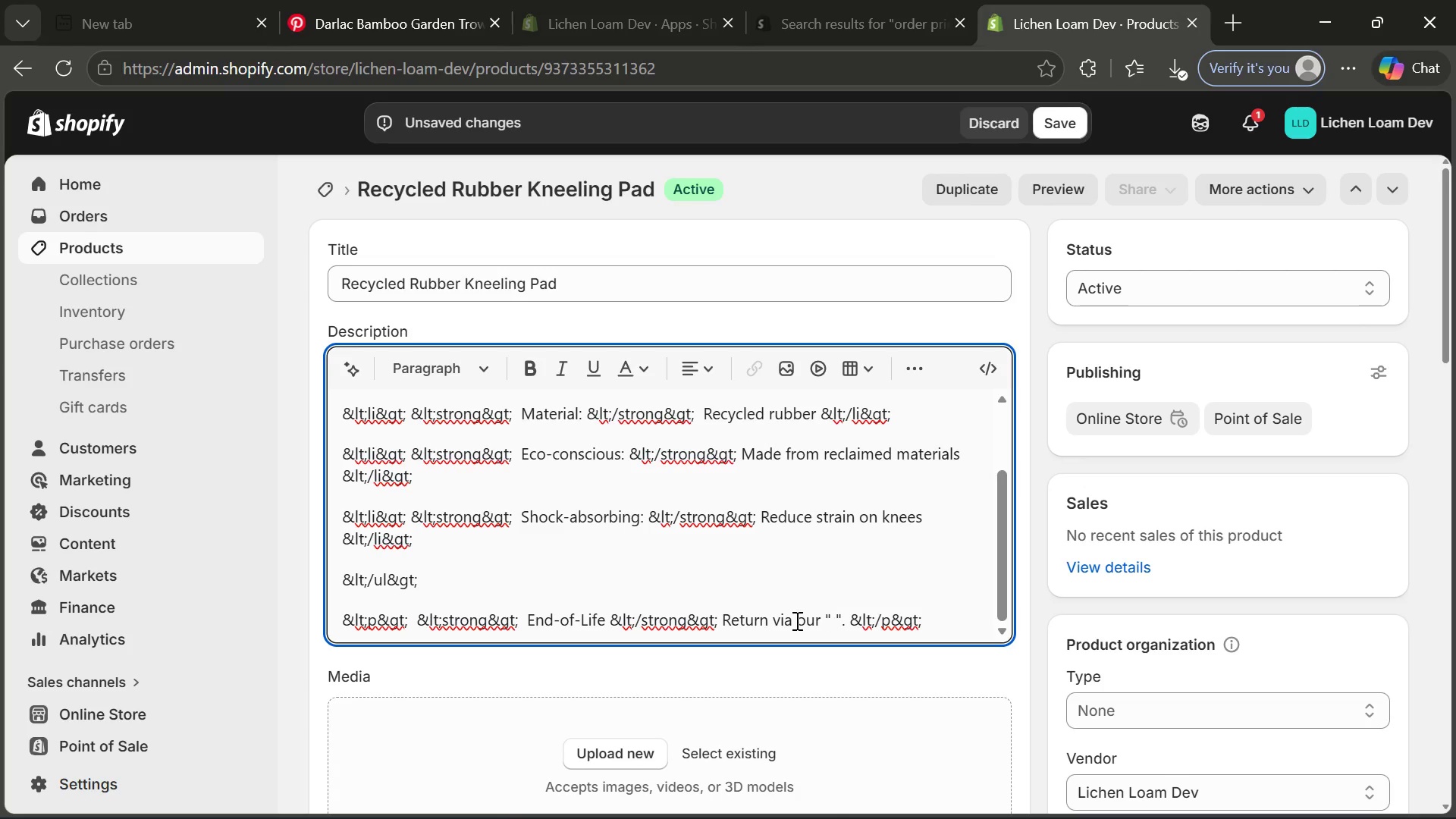 
key(Space)
 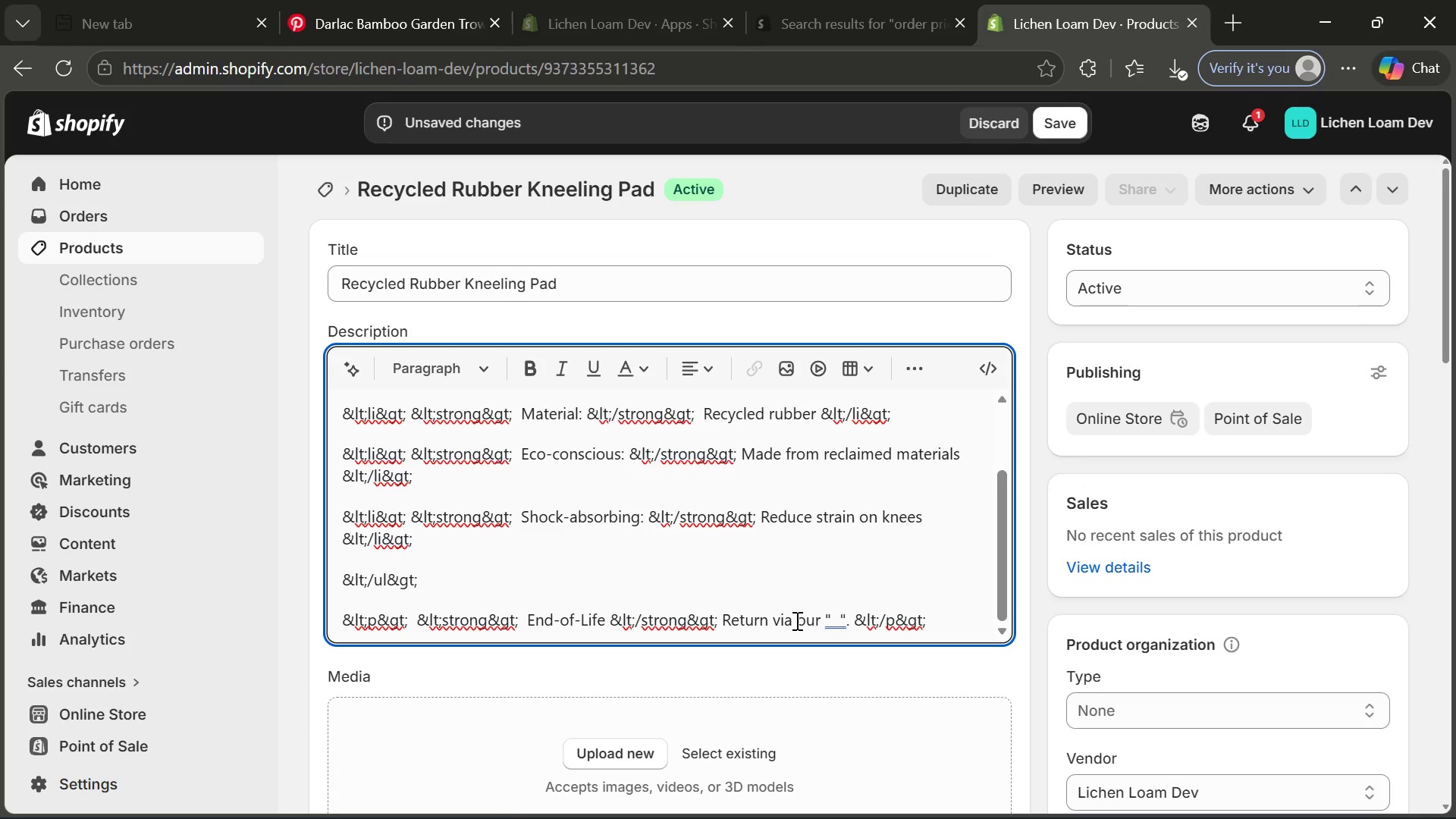 
type(Close the Loop)
 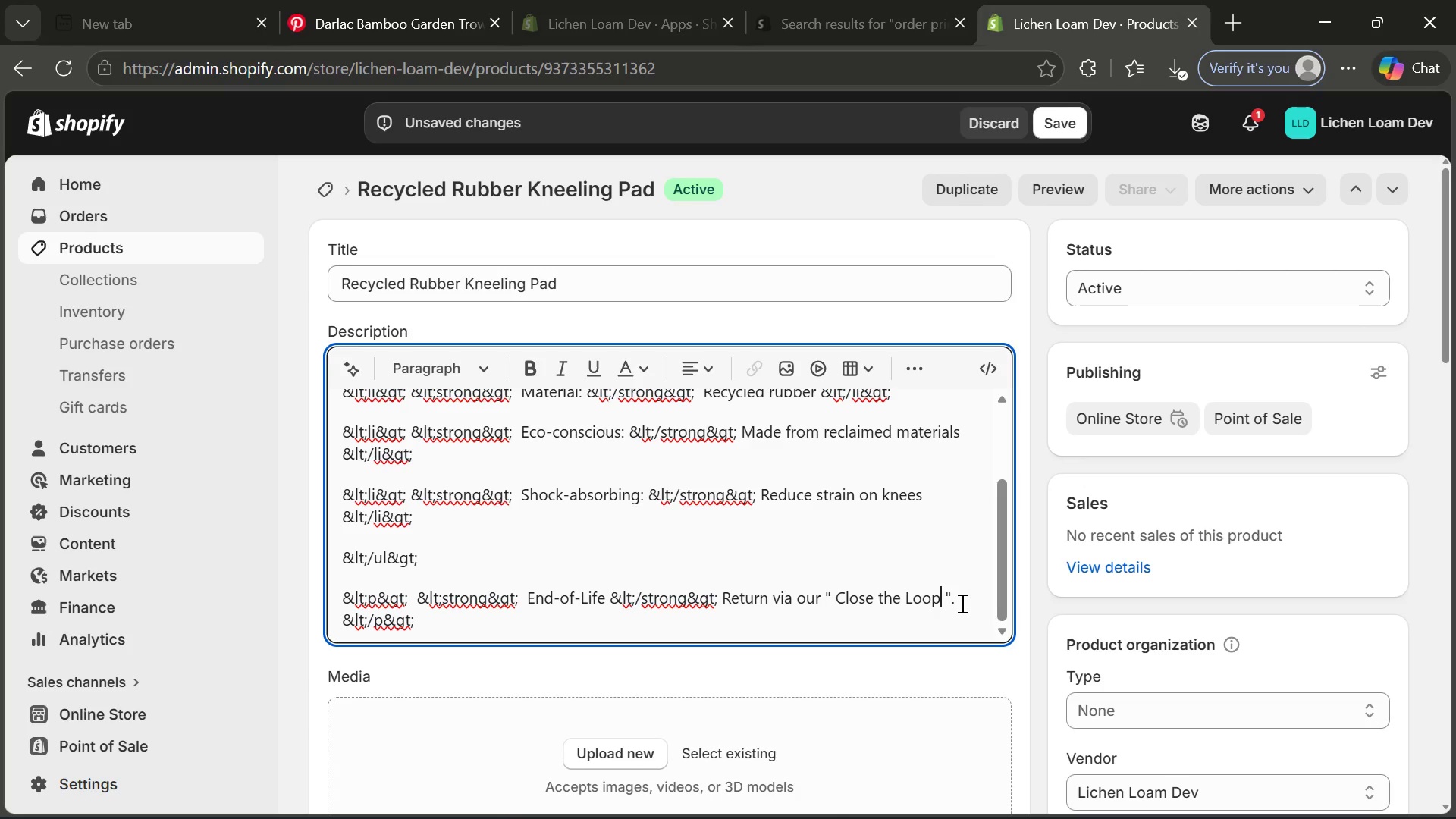 
left_click([952, 593])
 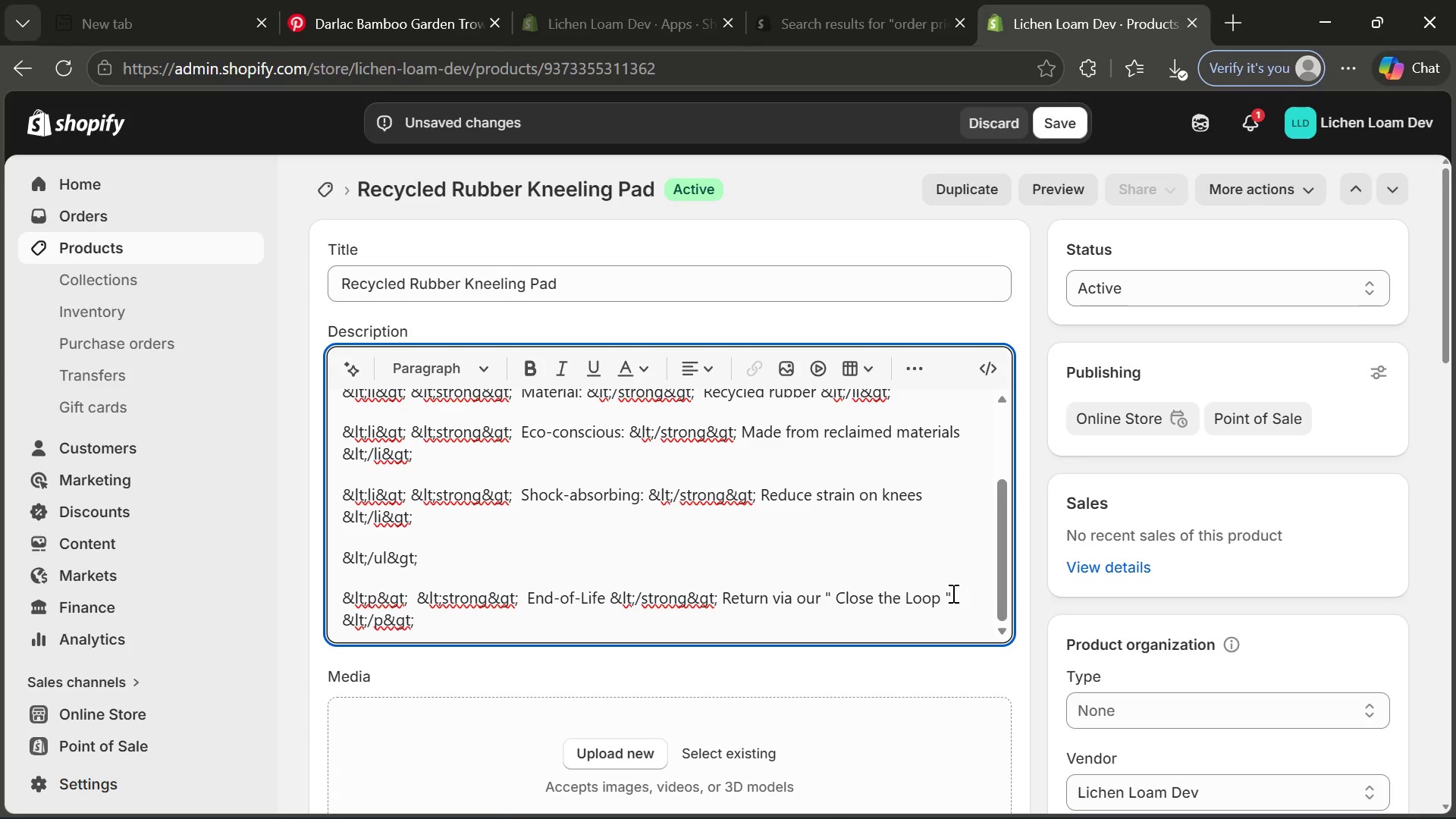 
type( program)
 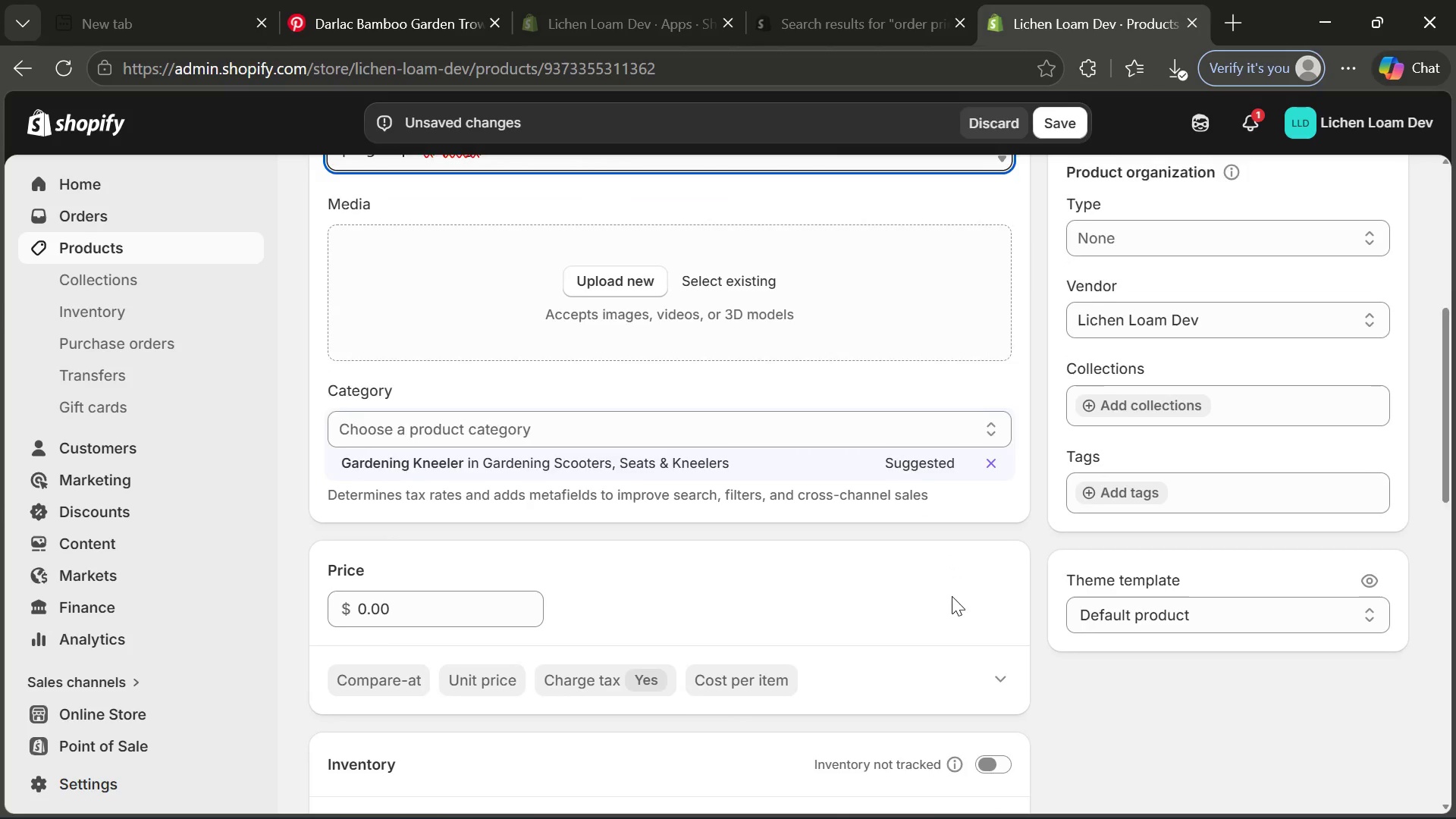 
wait(5.67)
 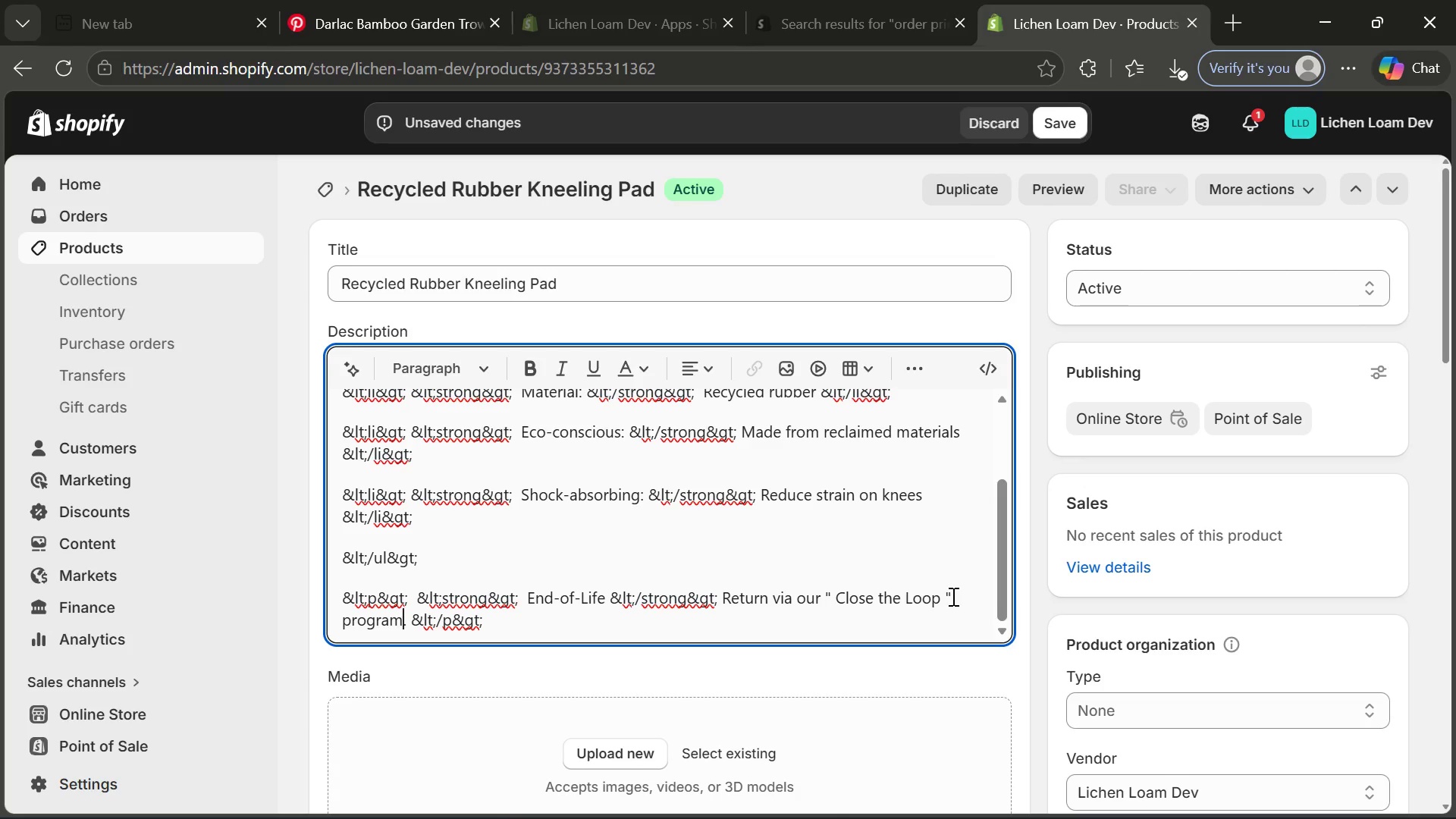 
left_click([701, 432])
 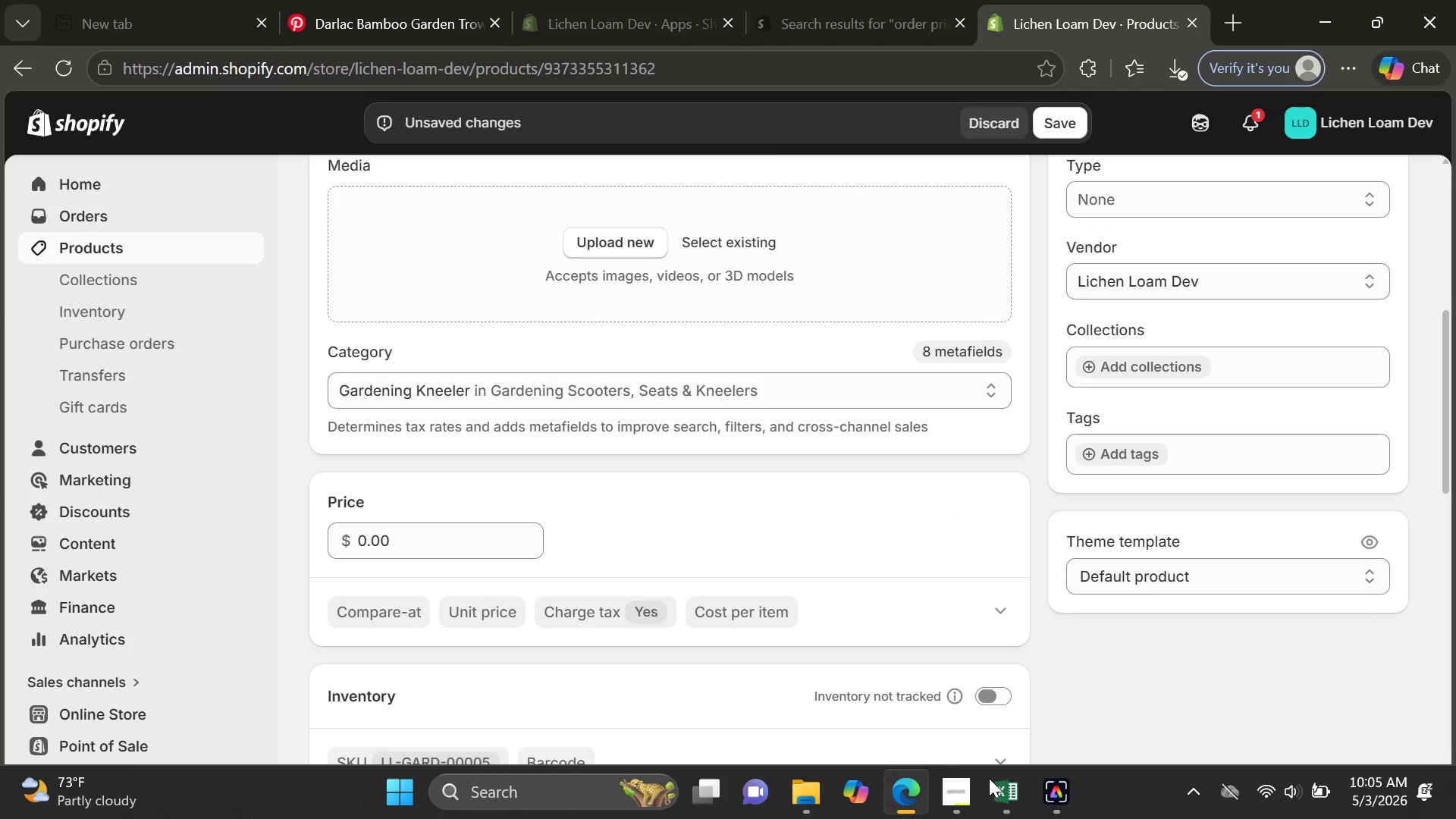 
left_click([1012, 814])
 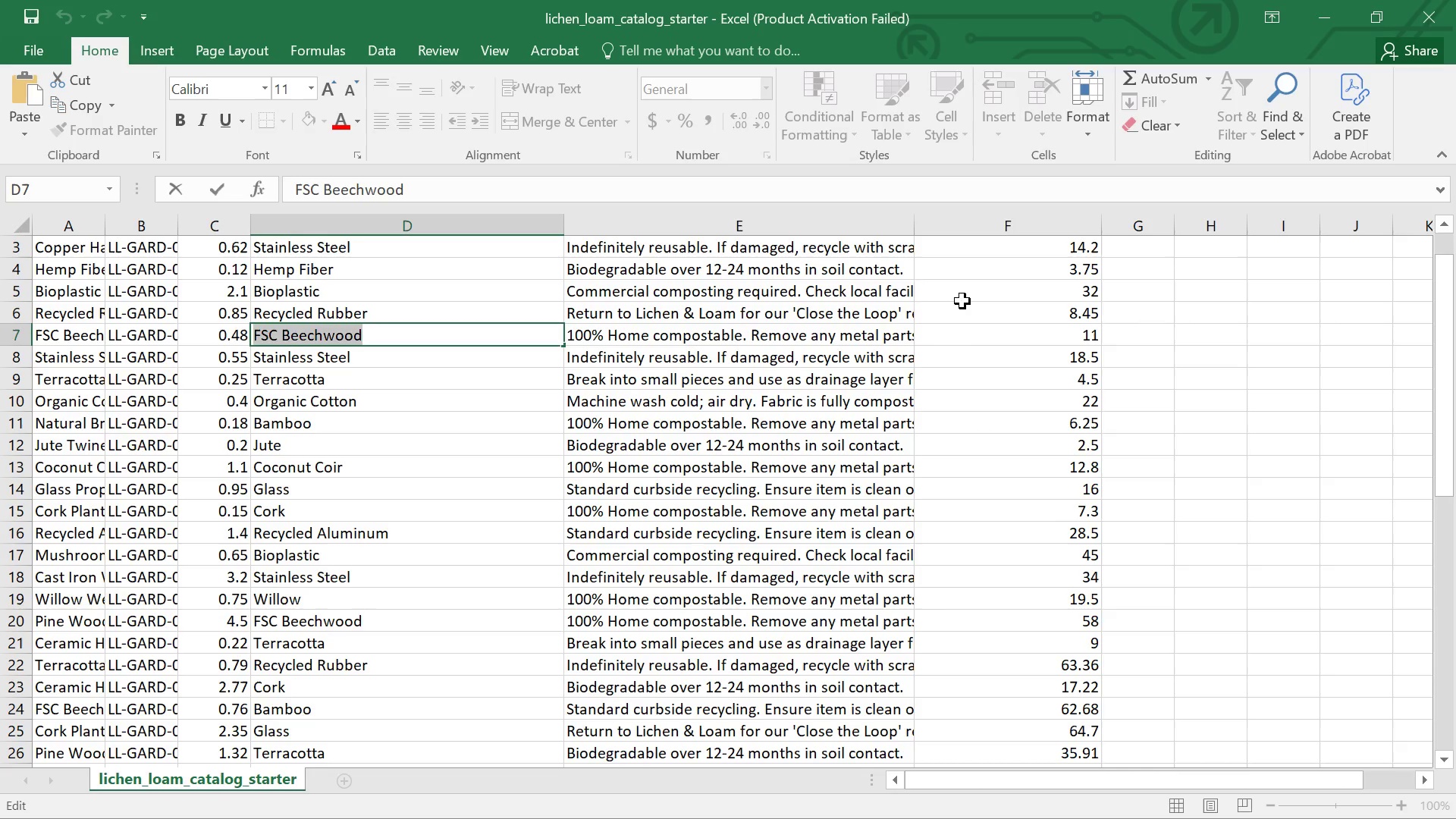 
left_click([805, 312])
 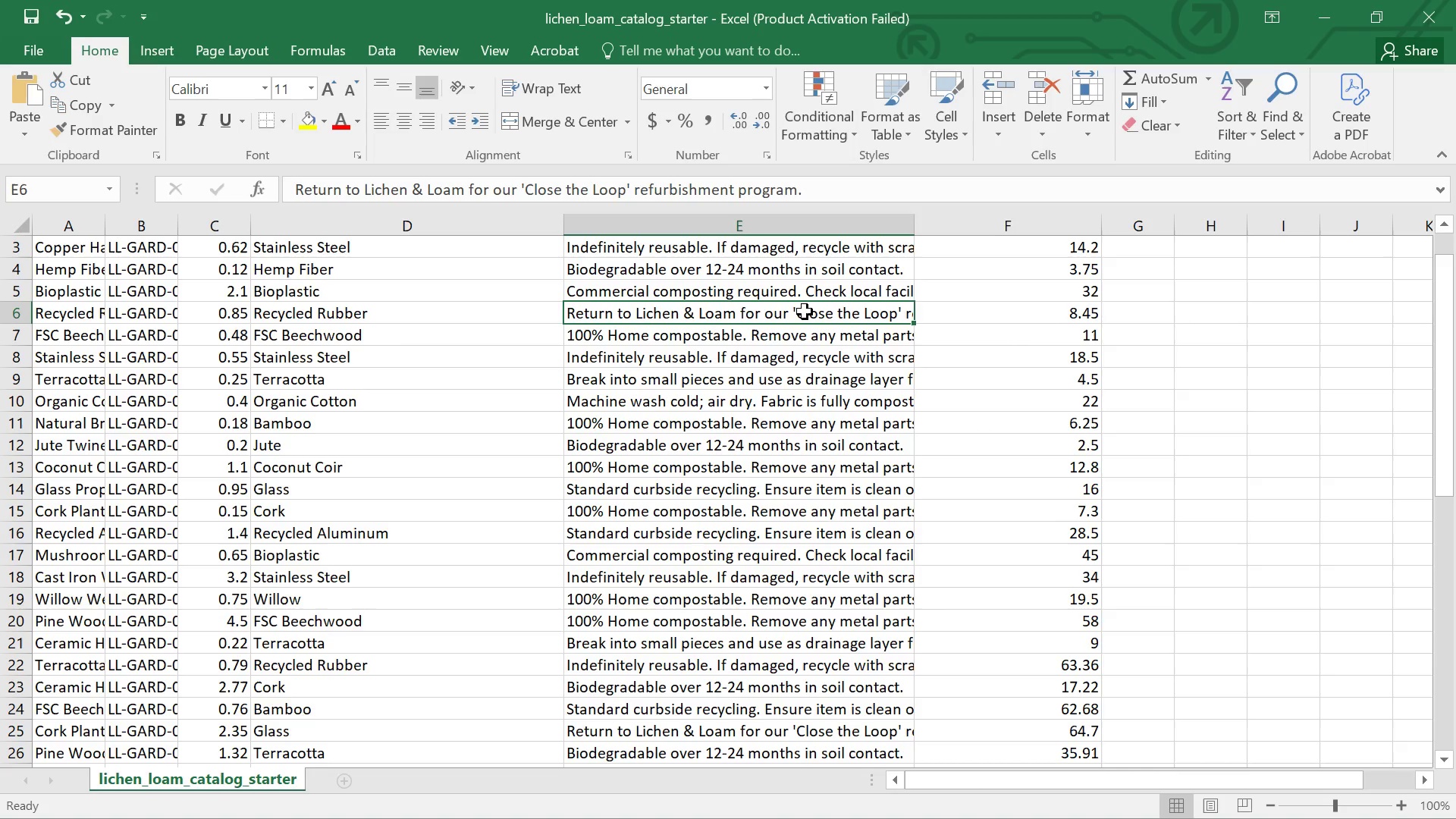 
double_click([805, 312])
 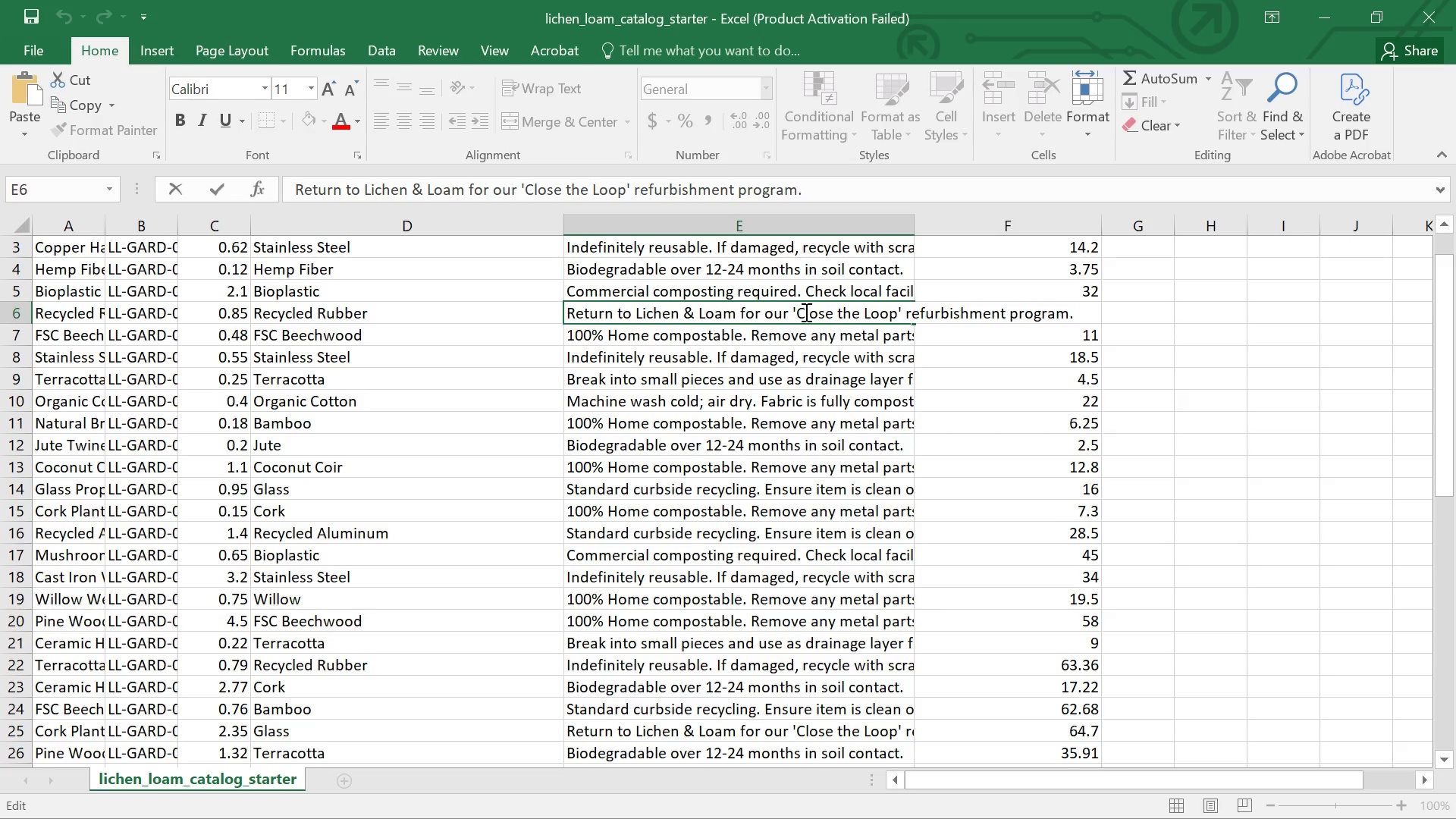 
left_click_drag(start_coordinate=[805, 312], to_coordinate=[989, 266])
 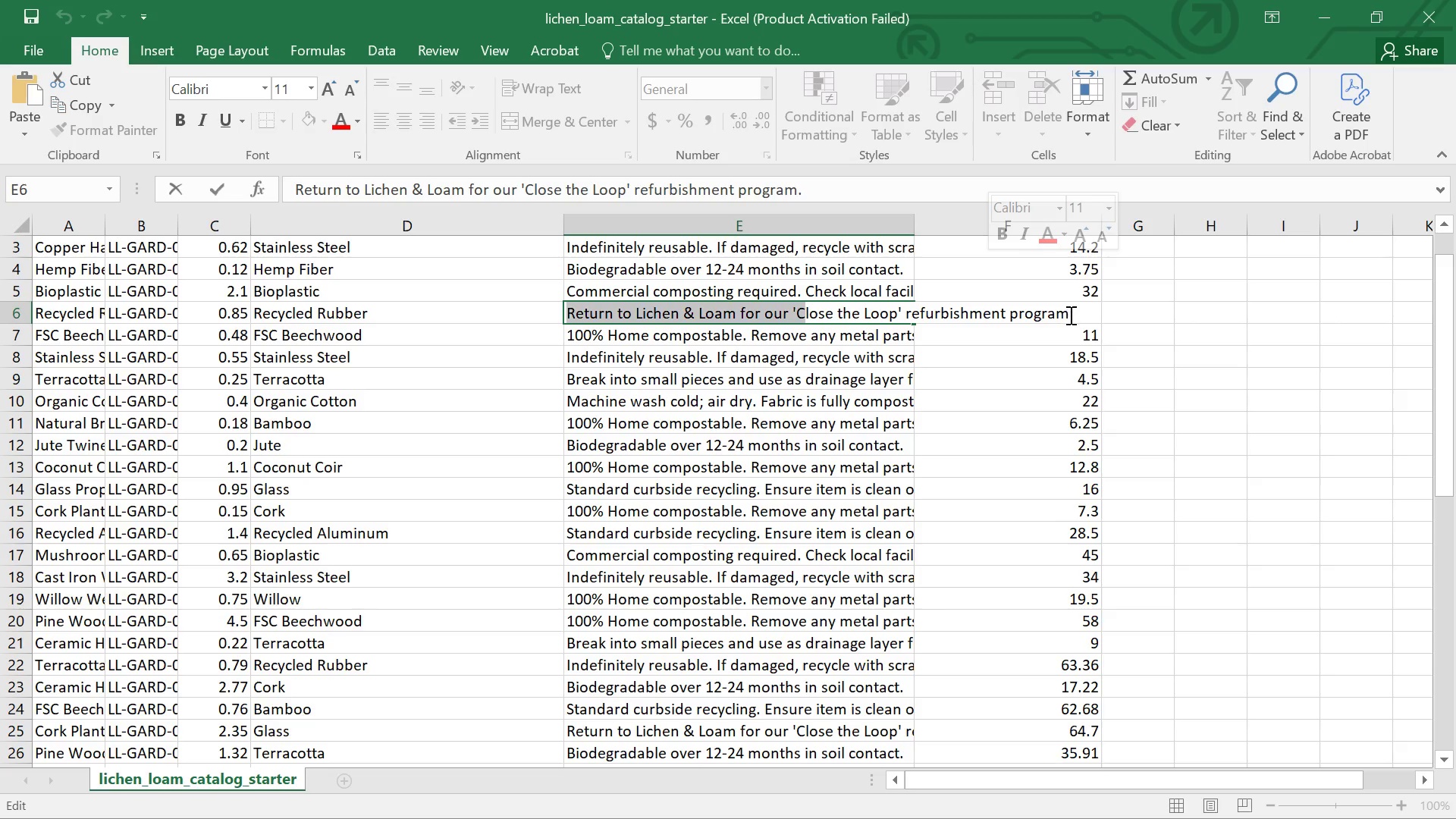 
left_click([1069, 315])
 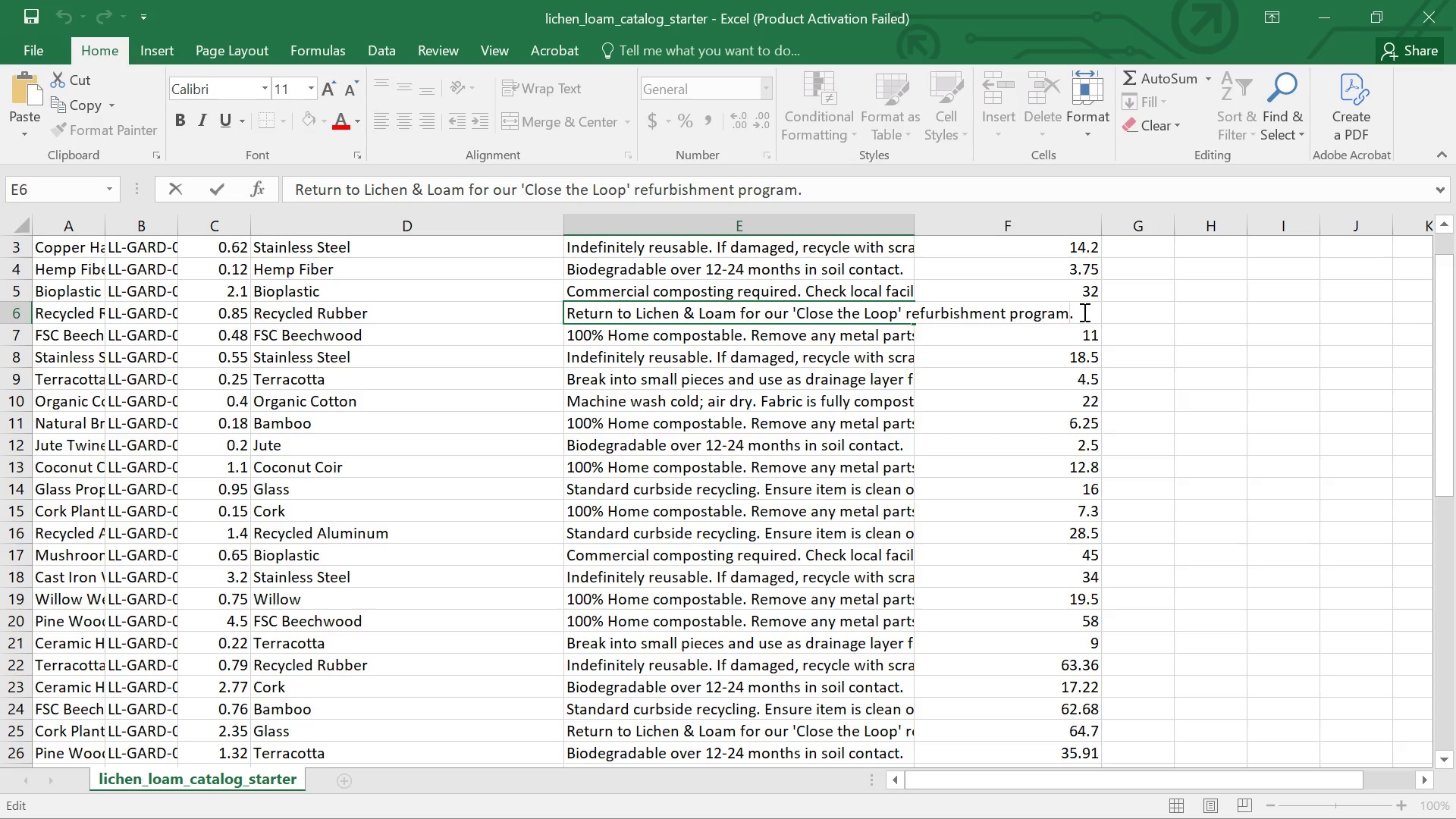 
left_click_drag(start_coordinate=[1083, 312], to_coordinate=[503, 315])
 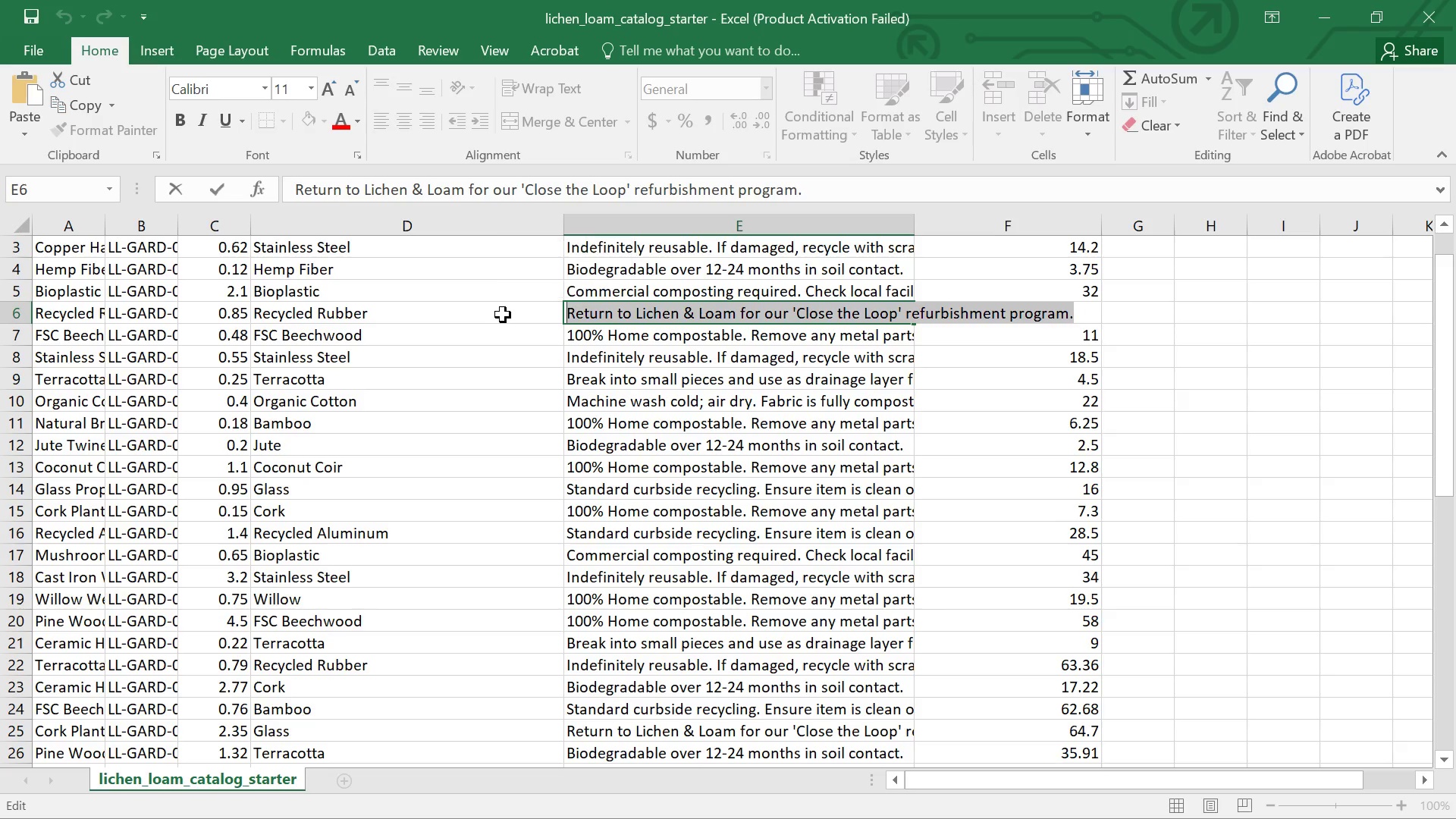 
key(Control+C)
 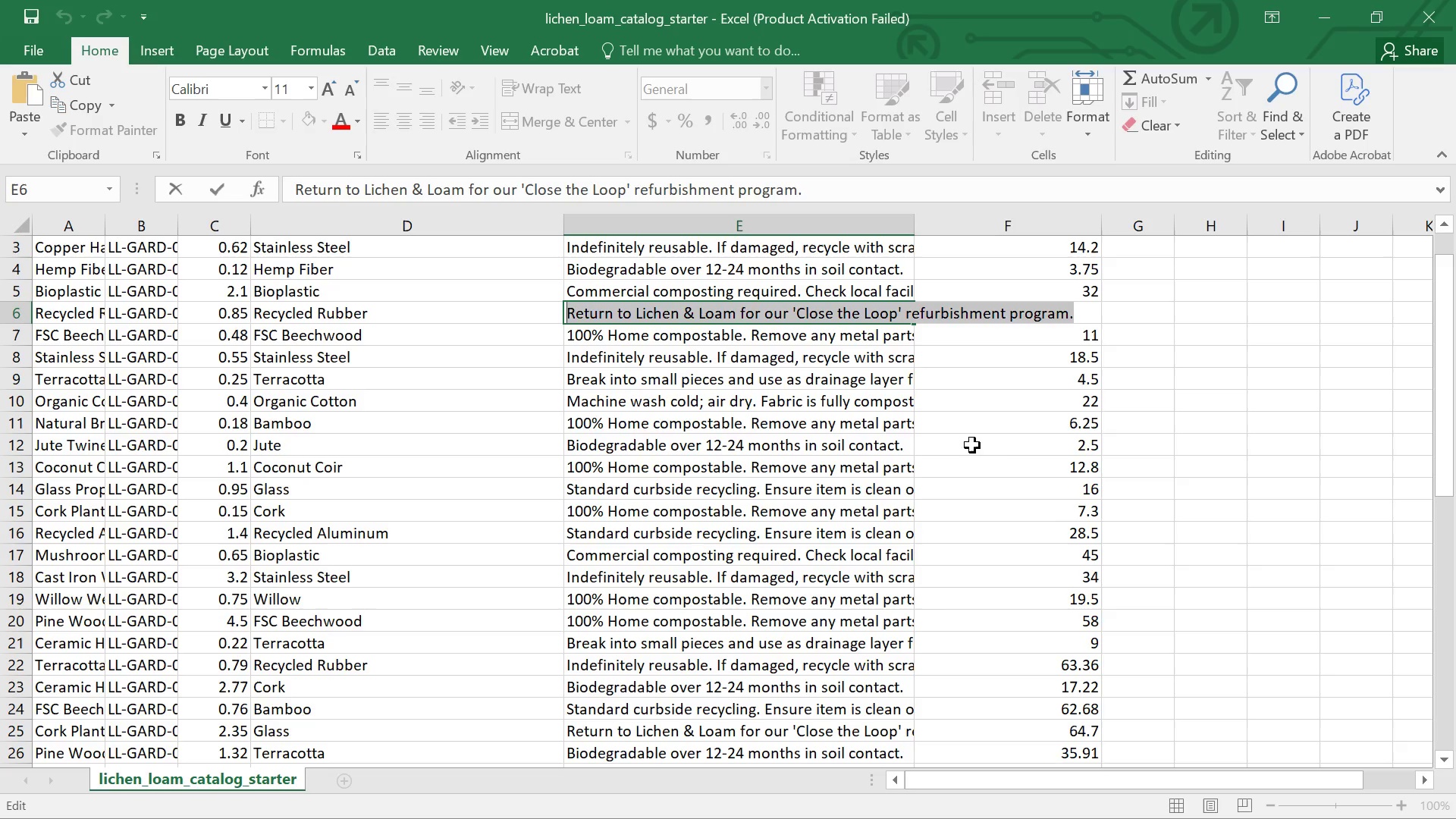 
left_click([1263, 461])
 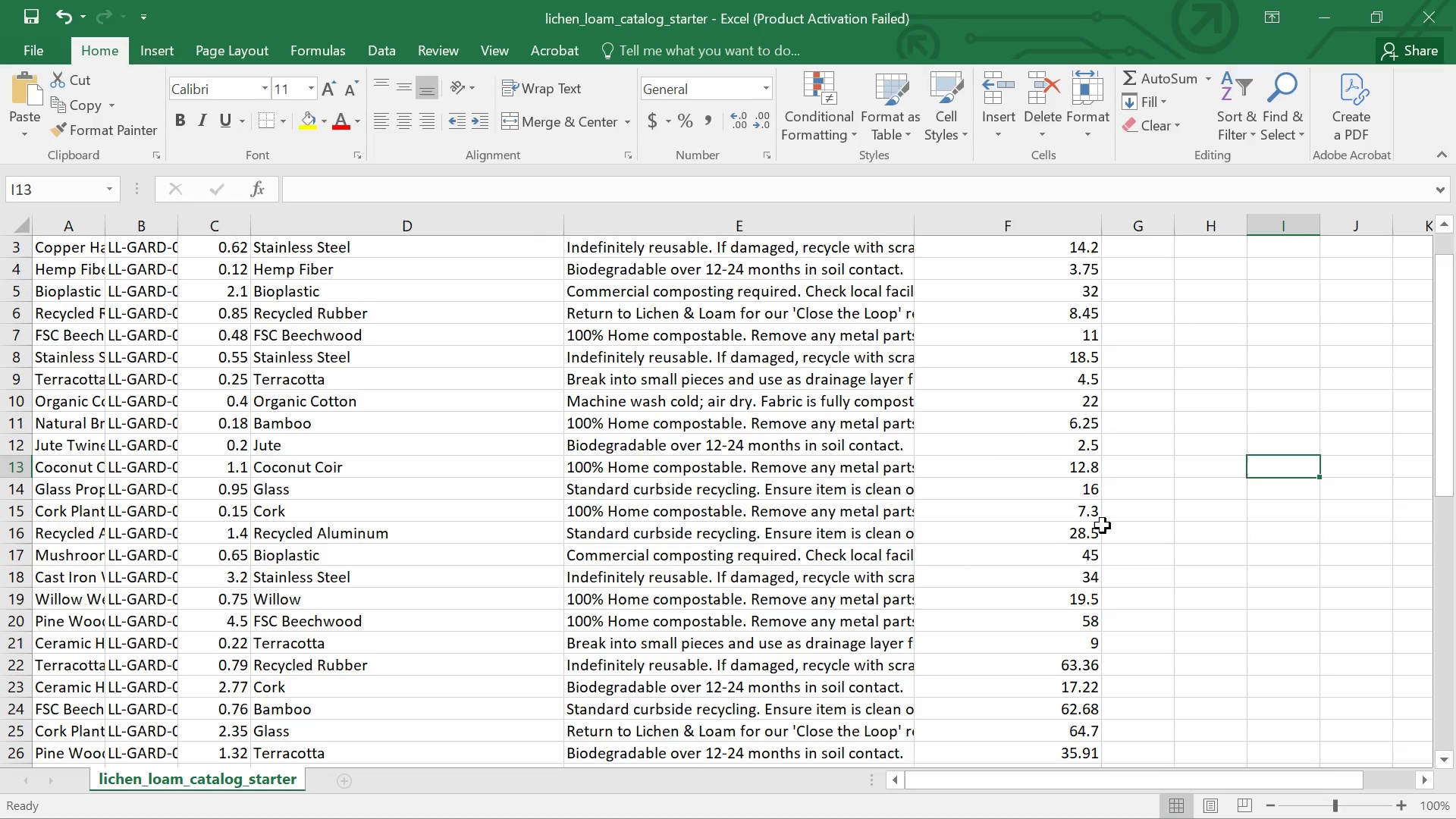 
mouse_move([951, 808])
 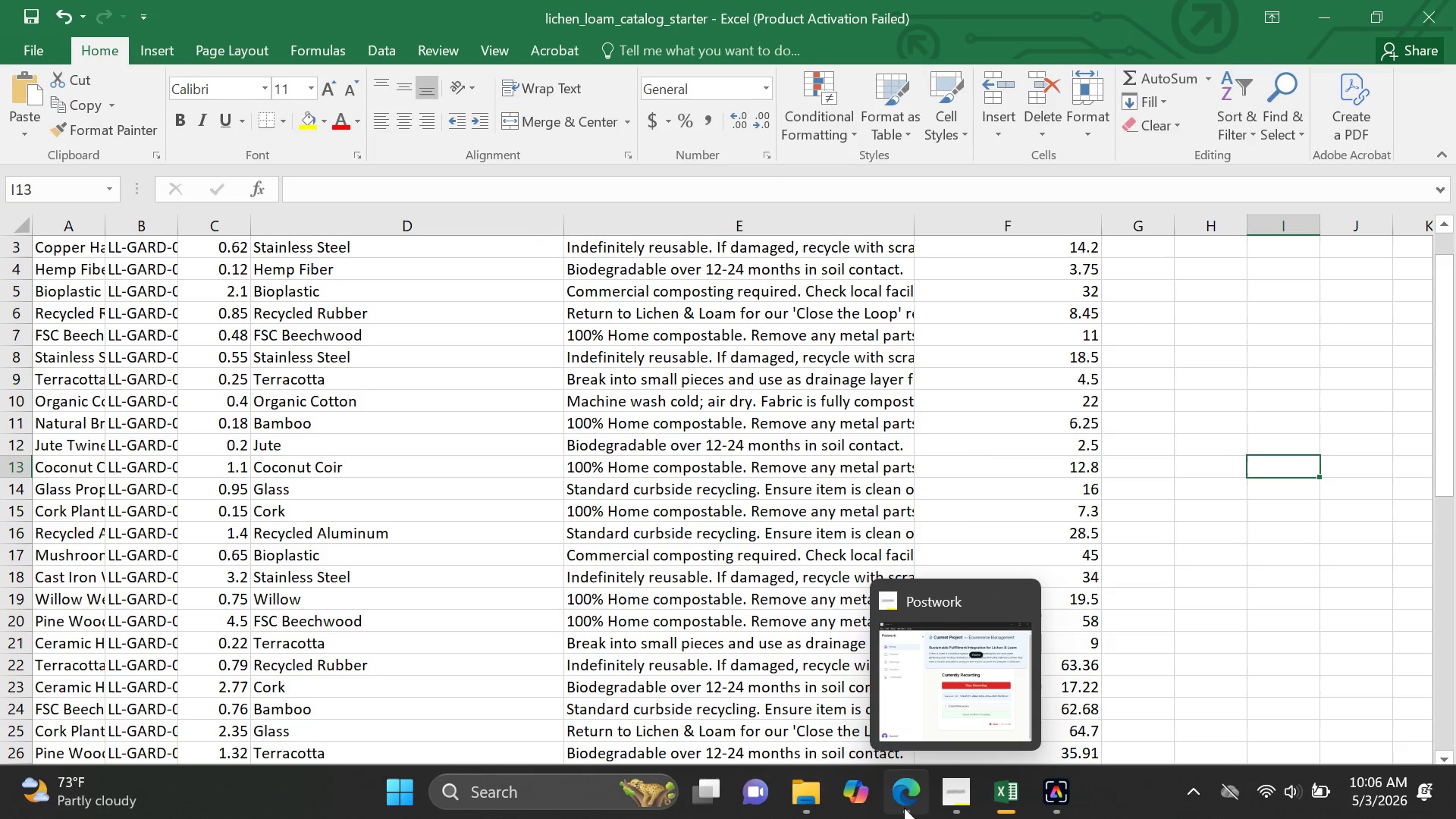 
left_click([903, 808])
 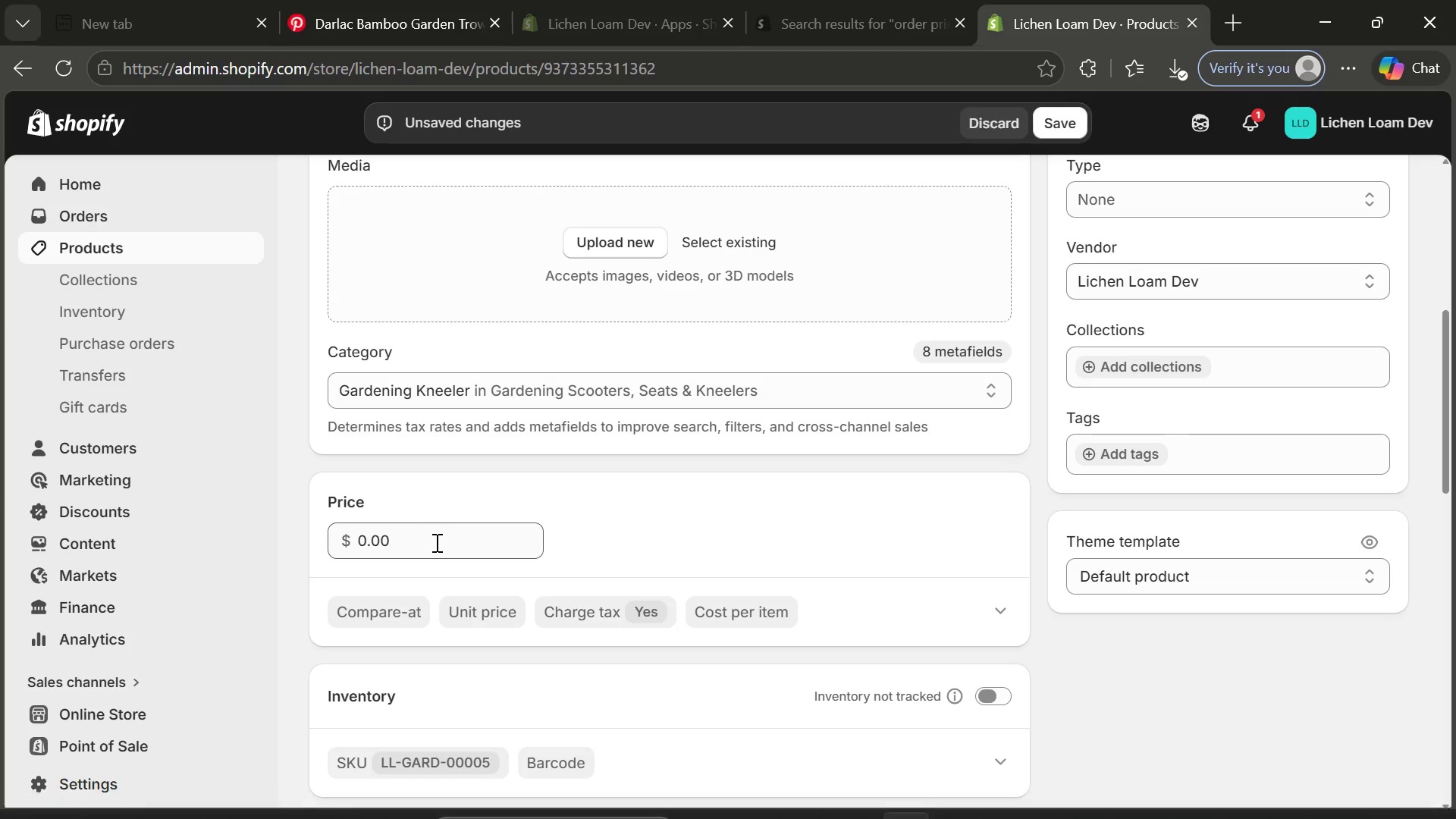 
left_click_drag(start_coordinate=[435, 542], to_coordinate=[247, 542])
 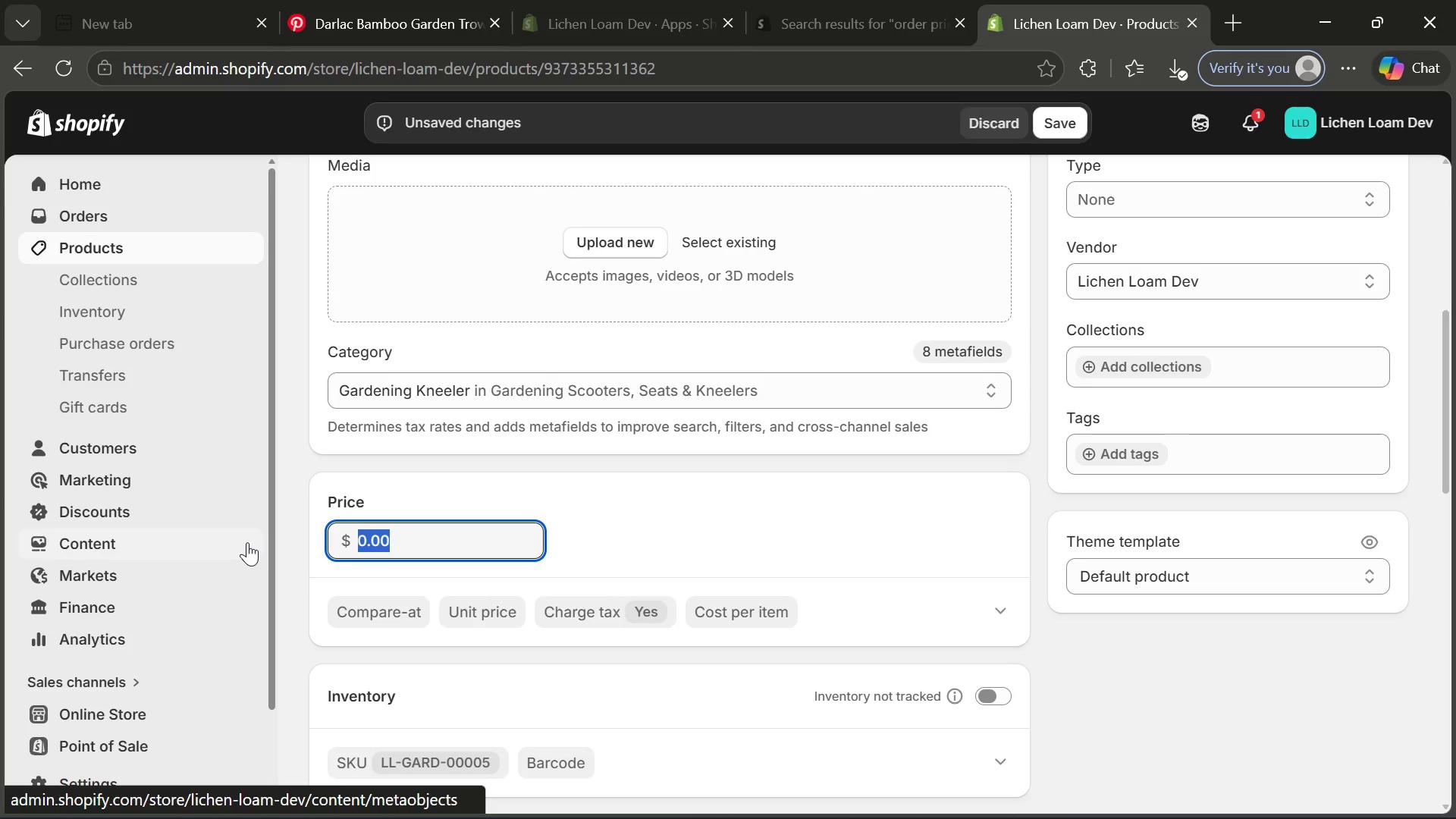 
type(8.45)
 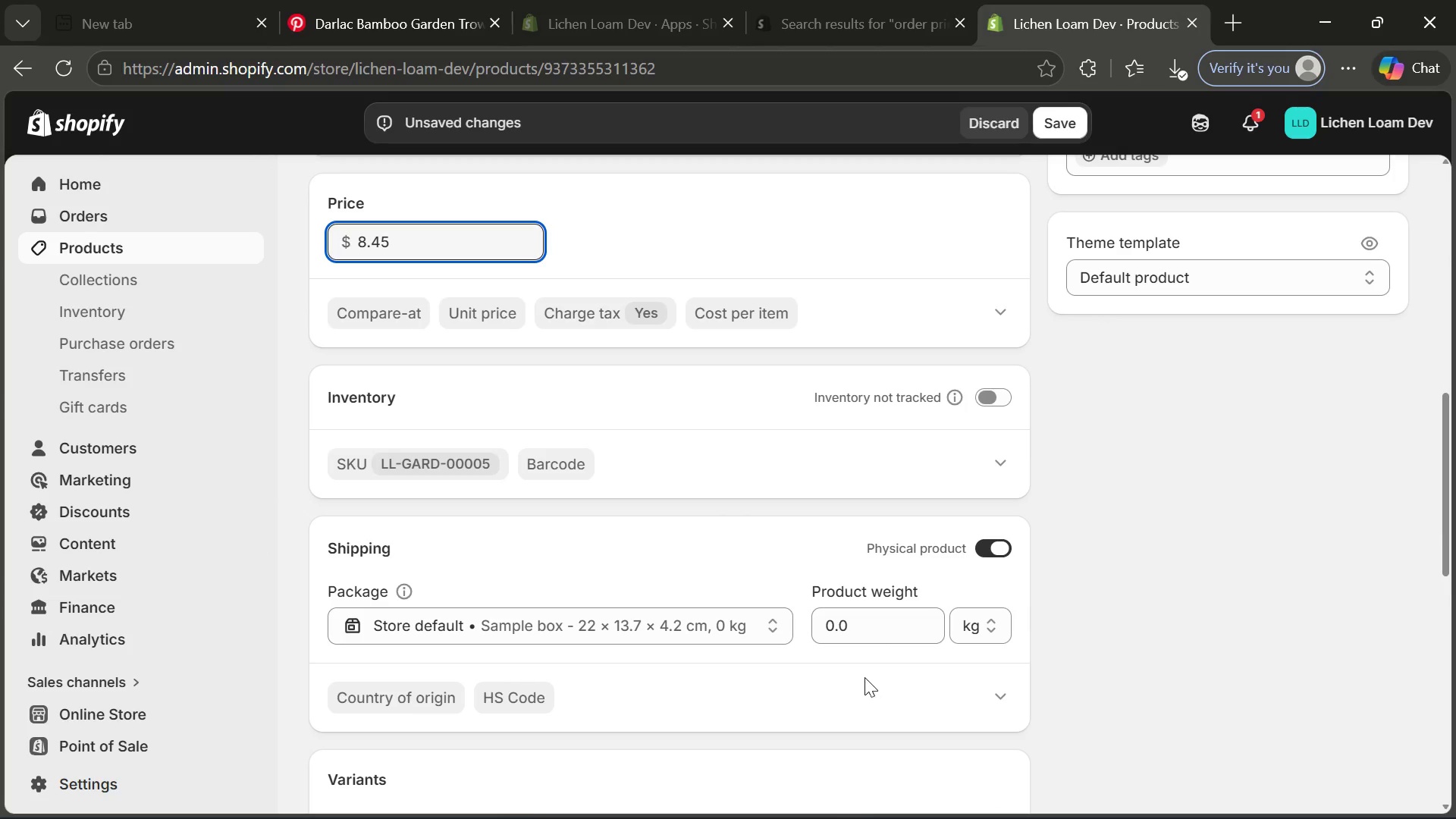 
left_click([858, 632])
 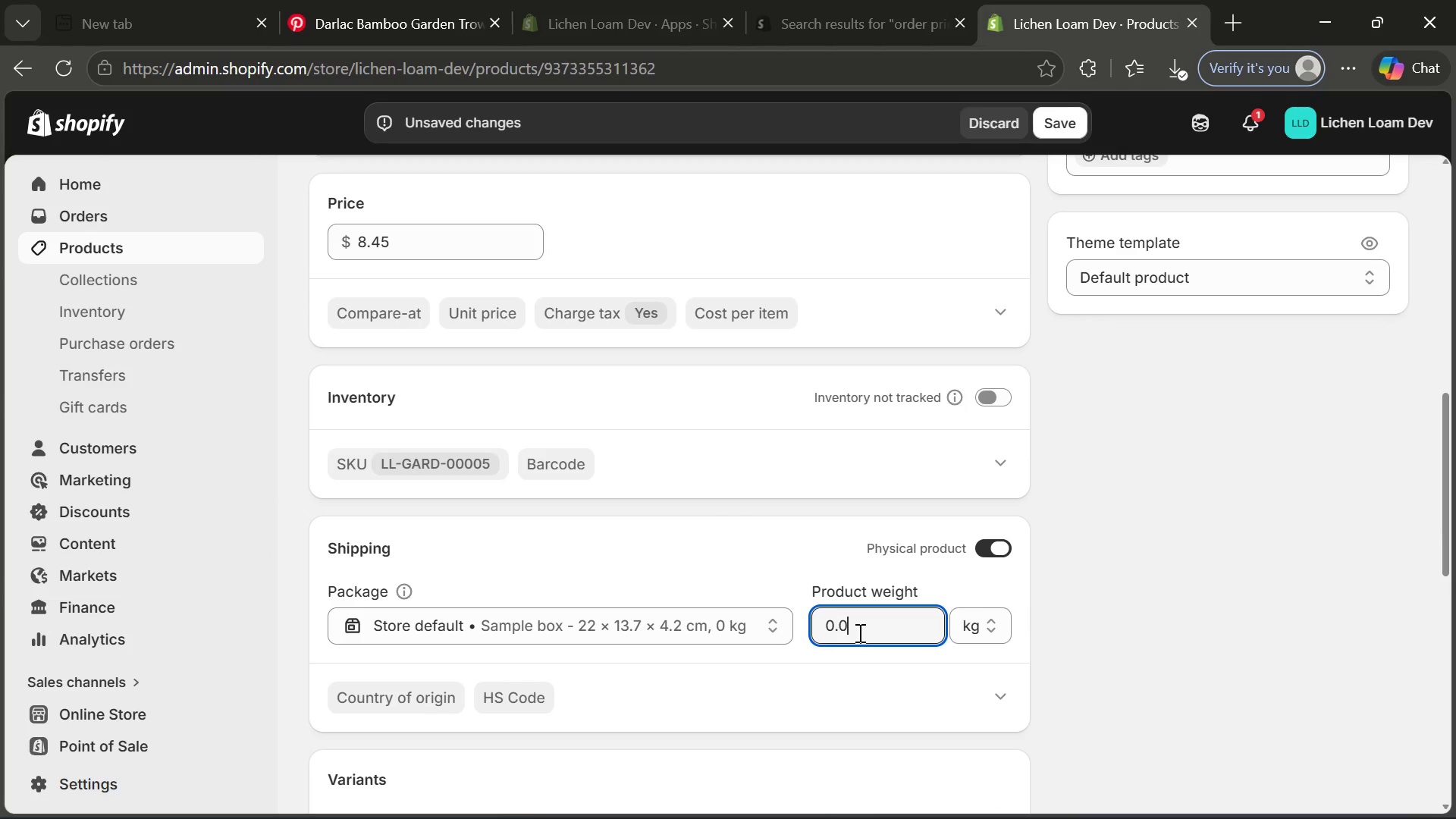 
key(Backspace)
type(85)
 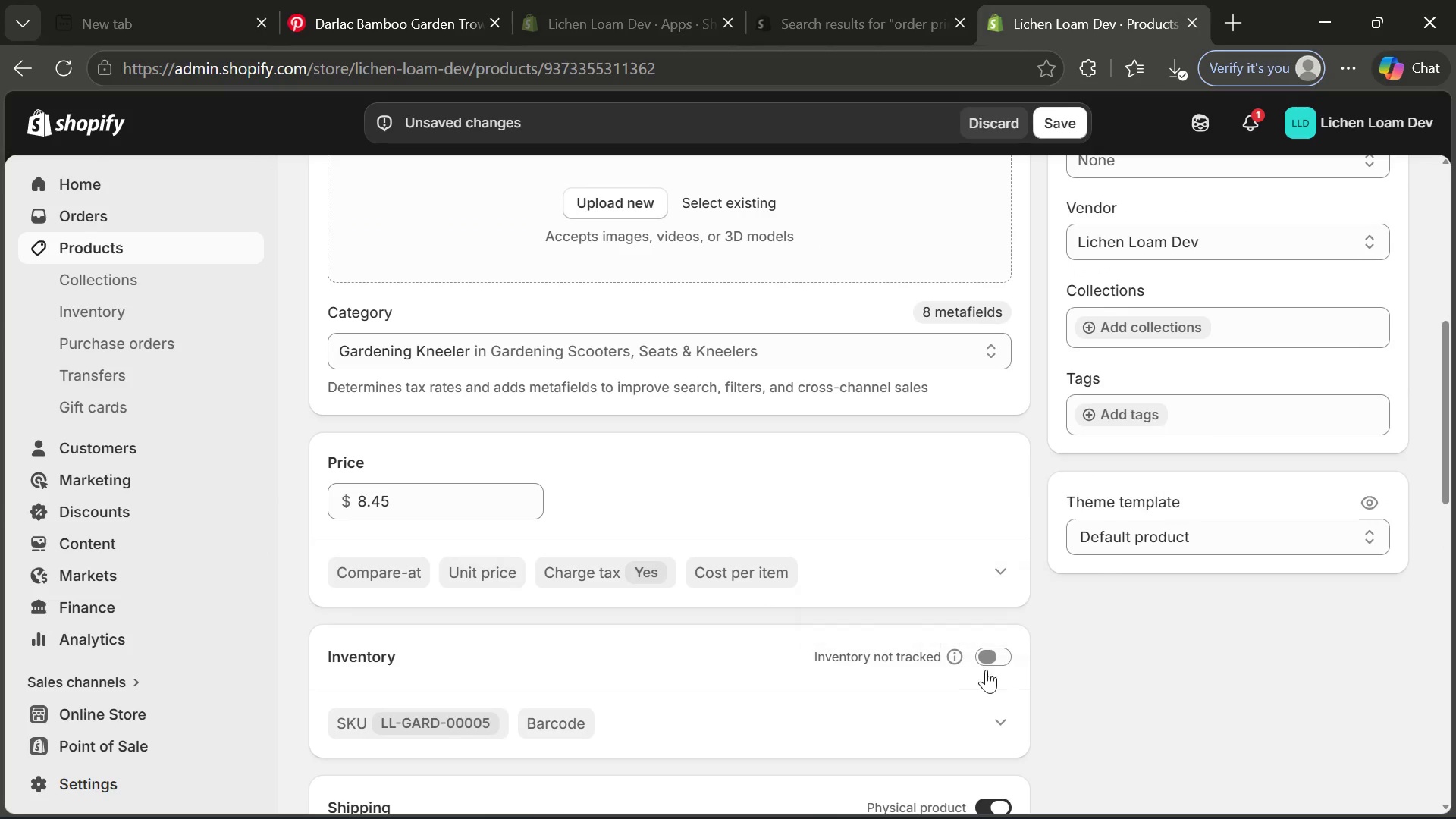 
left_click([992, 657])
 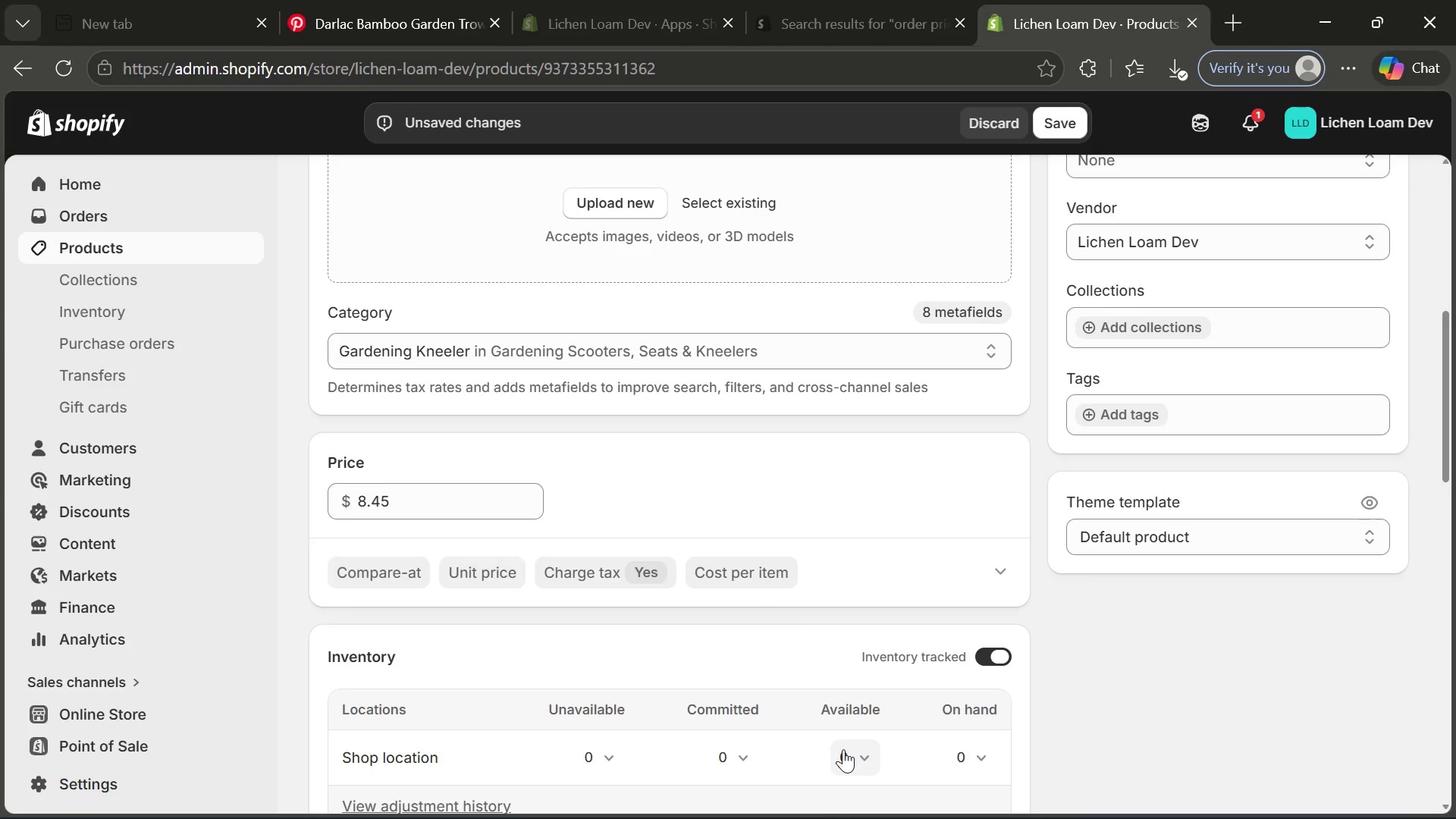 
left_click([843, 751])
 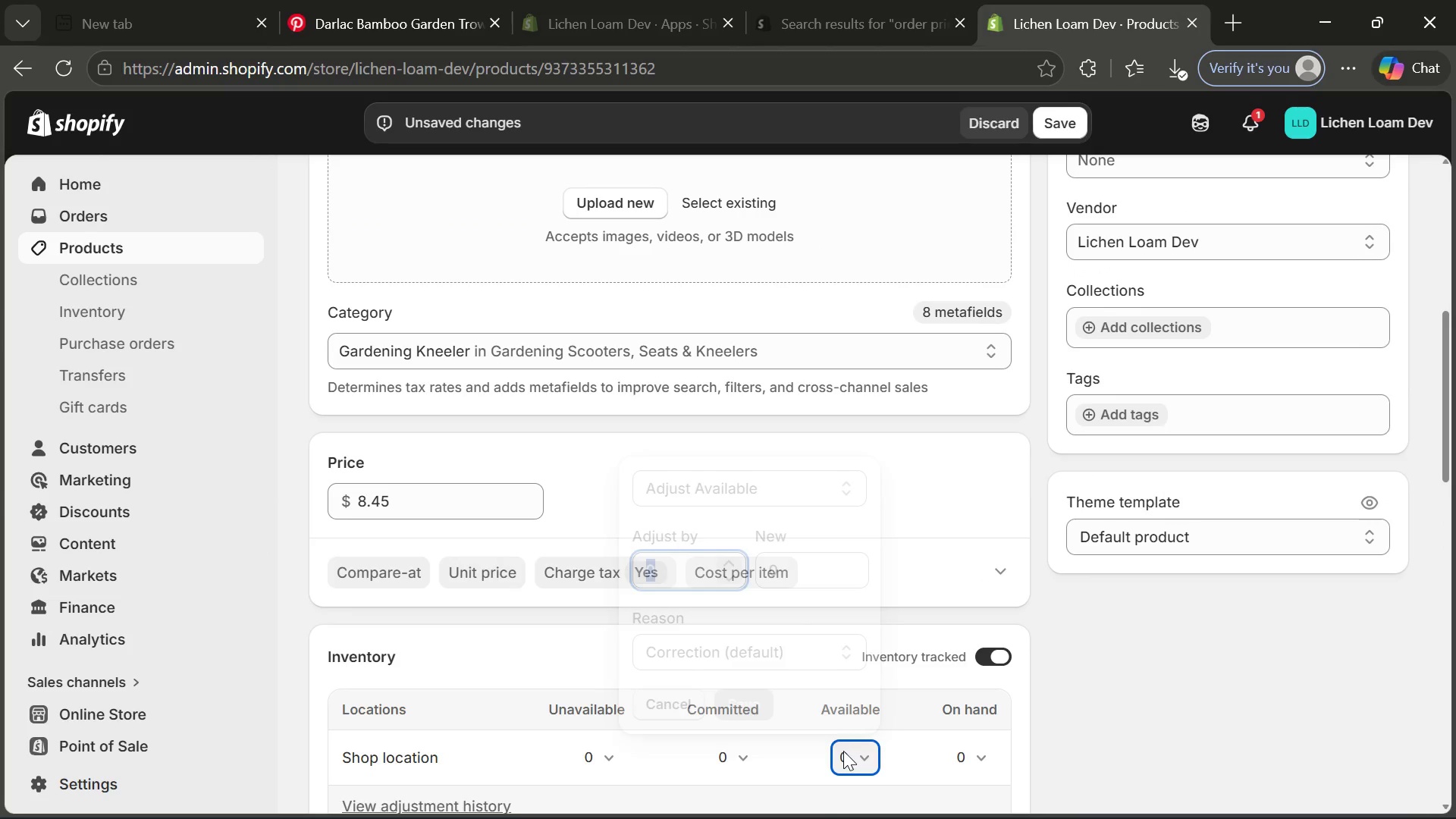 
key(5)
 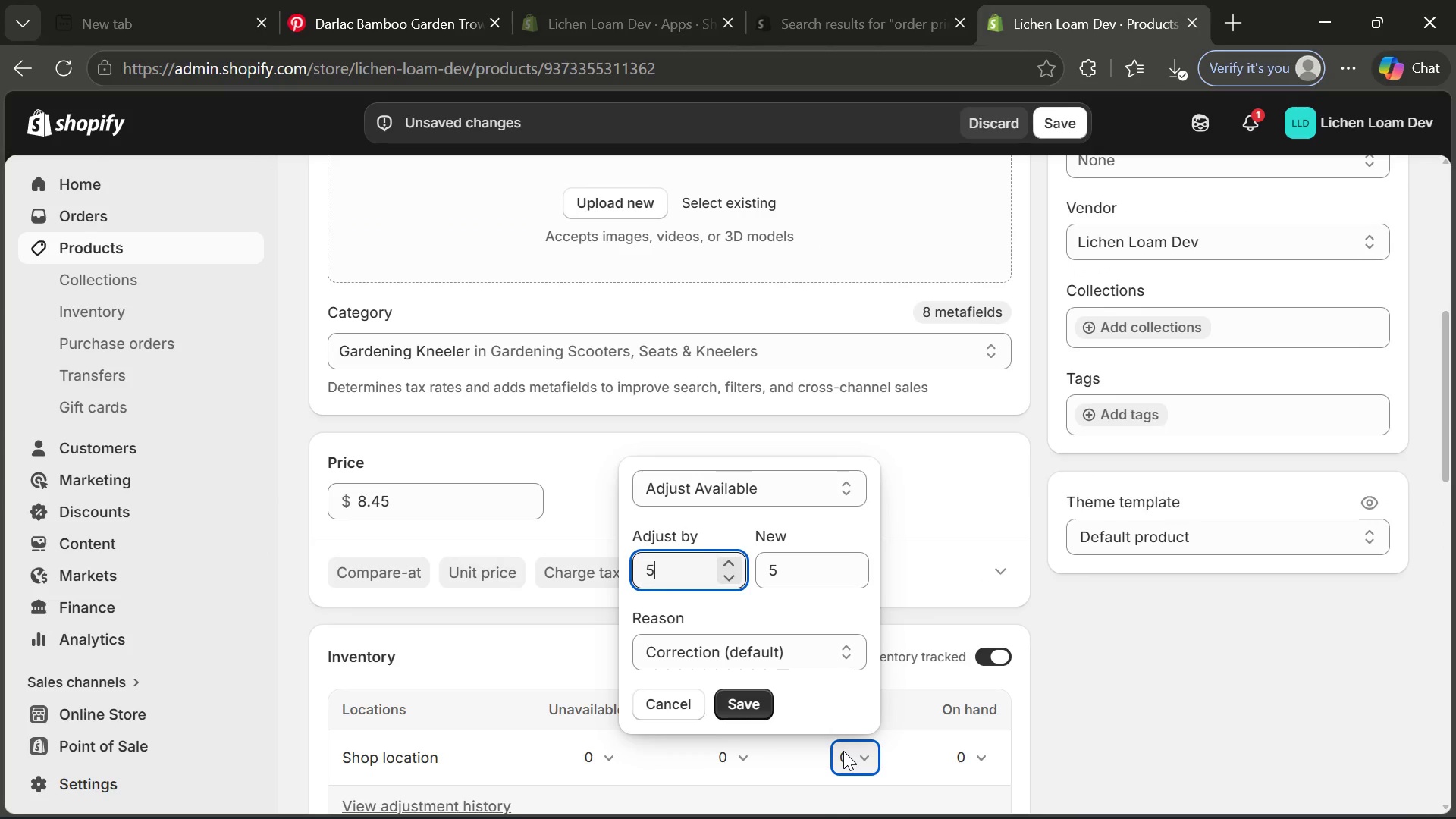 
key(Enter)
 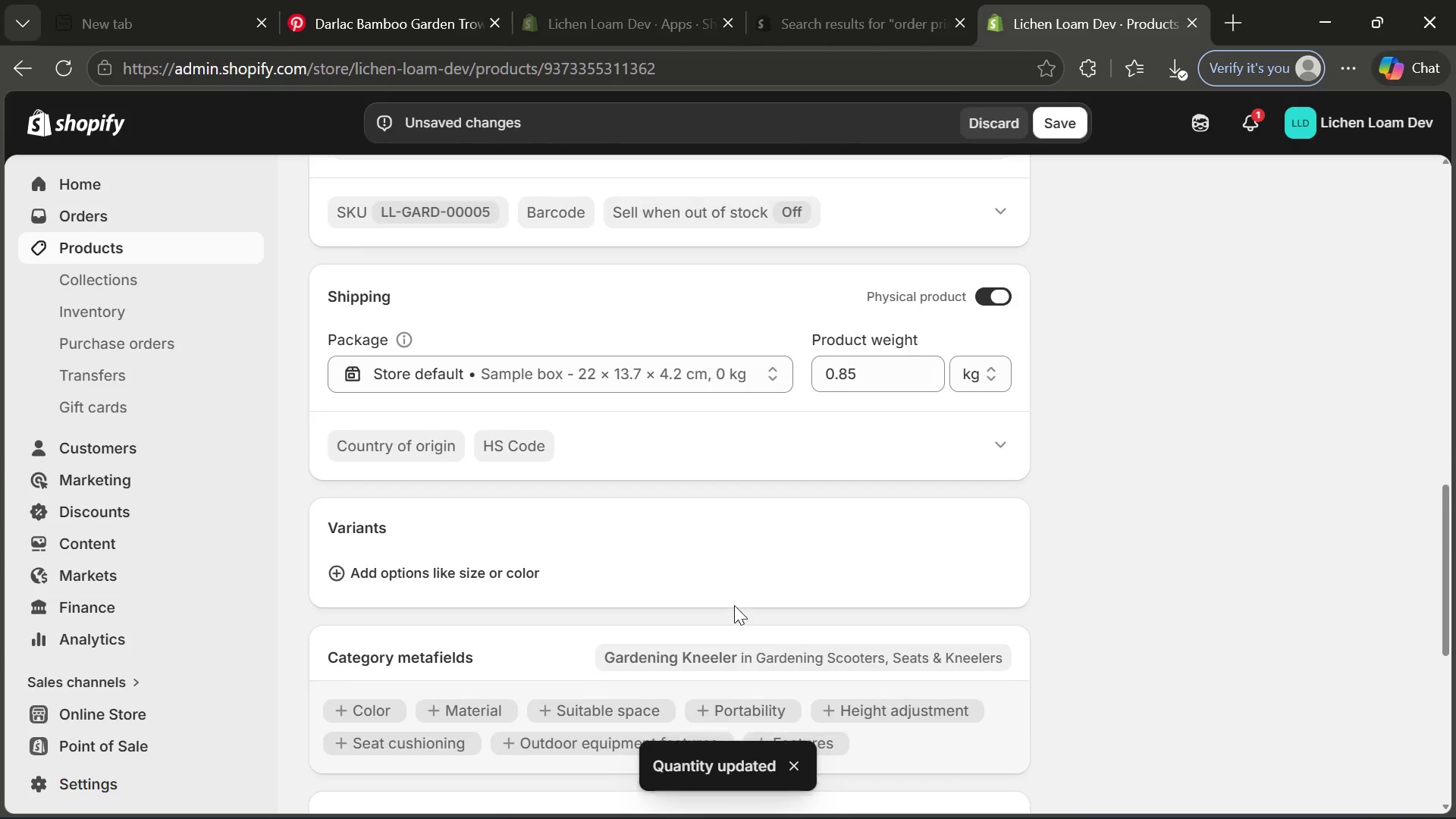 
left_click([724, 588])
 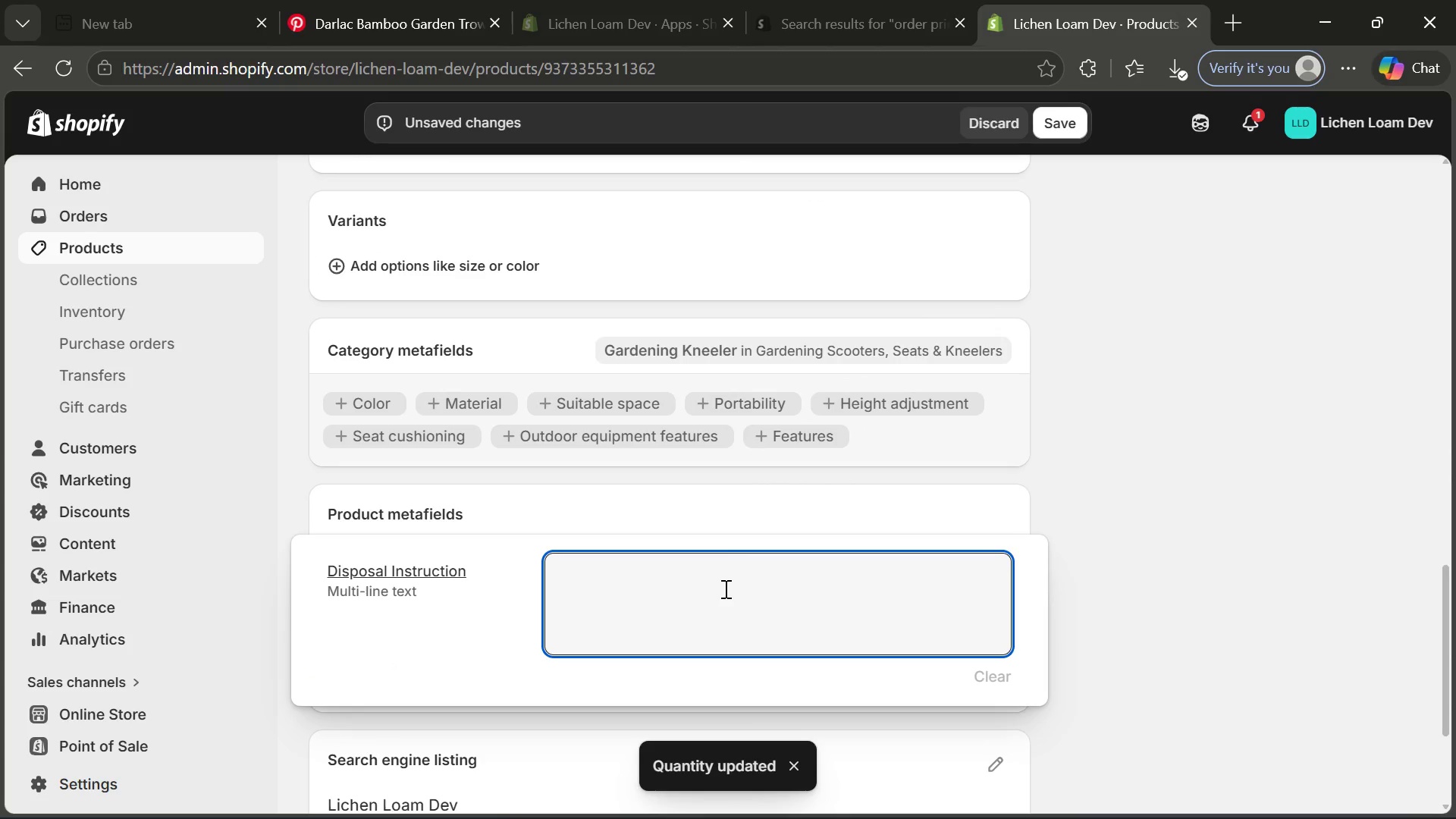 
hold_key(key=ControlLeft, duration=0.41)
 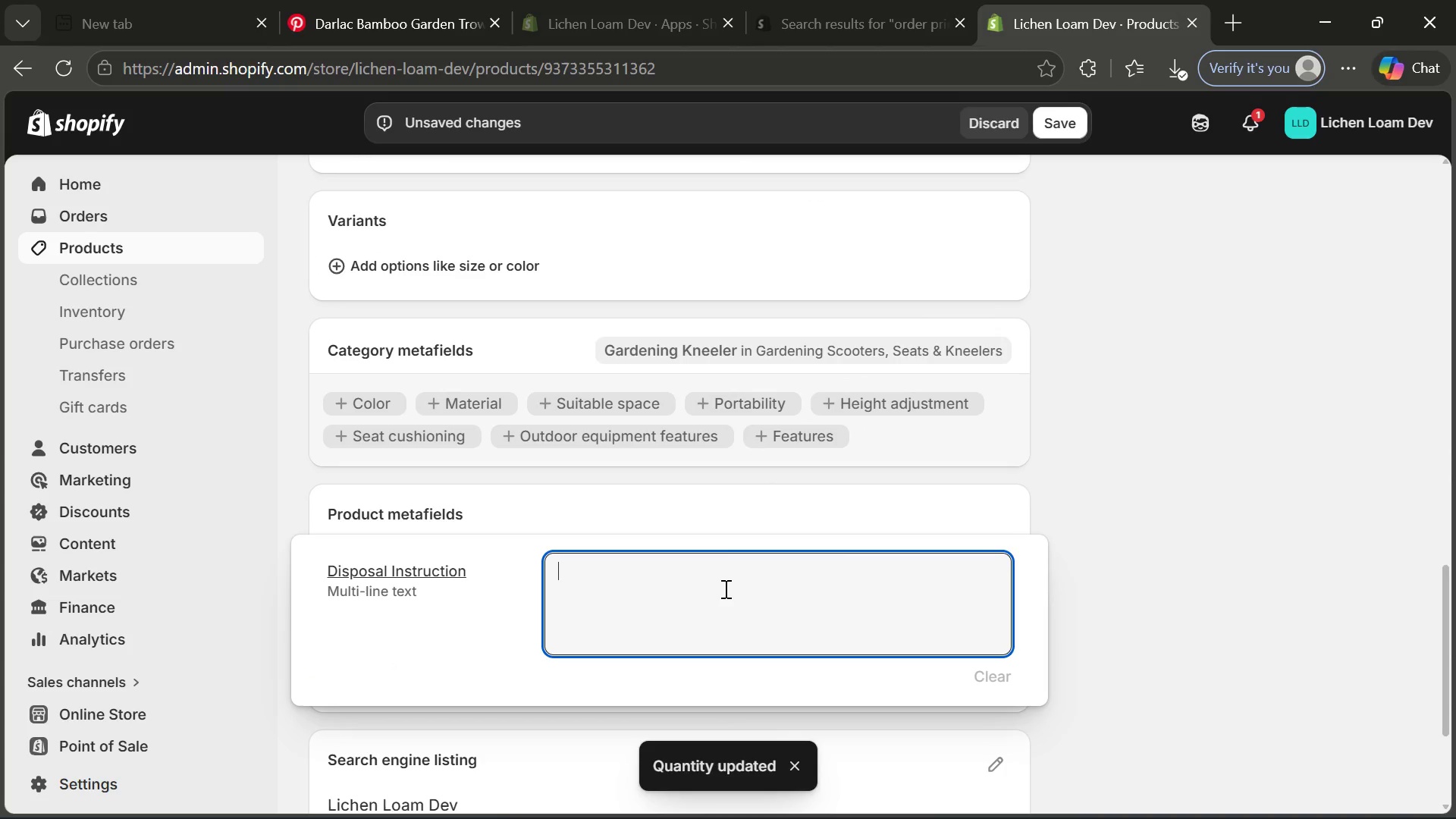 
key(Control+ControlLeft)
 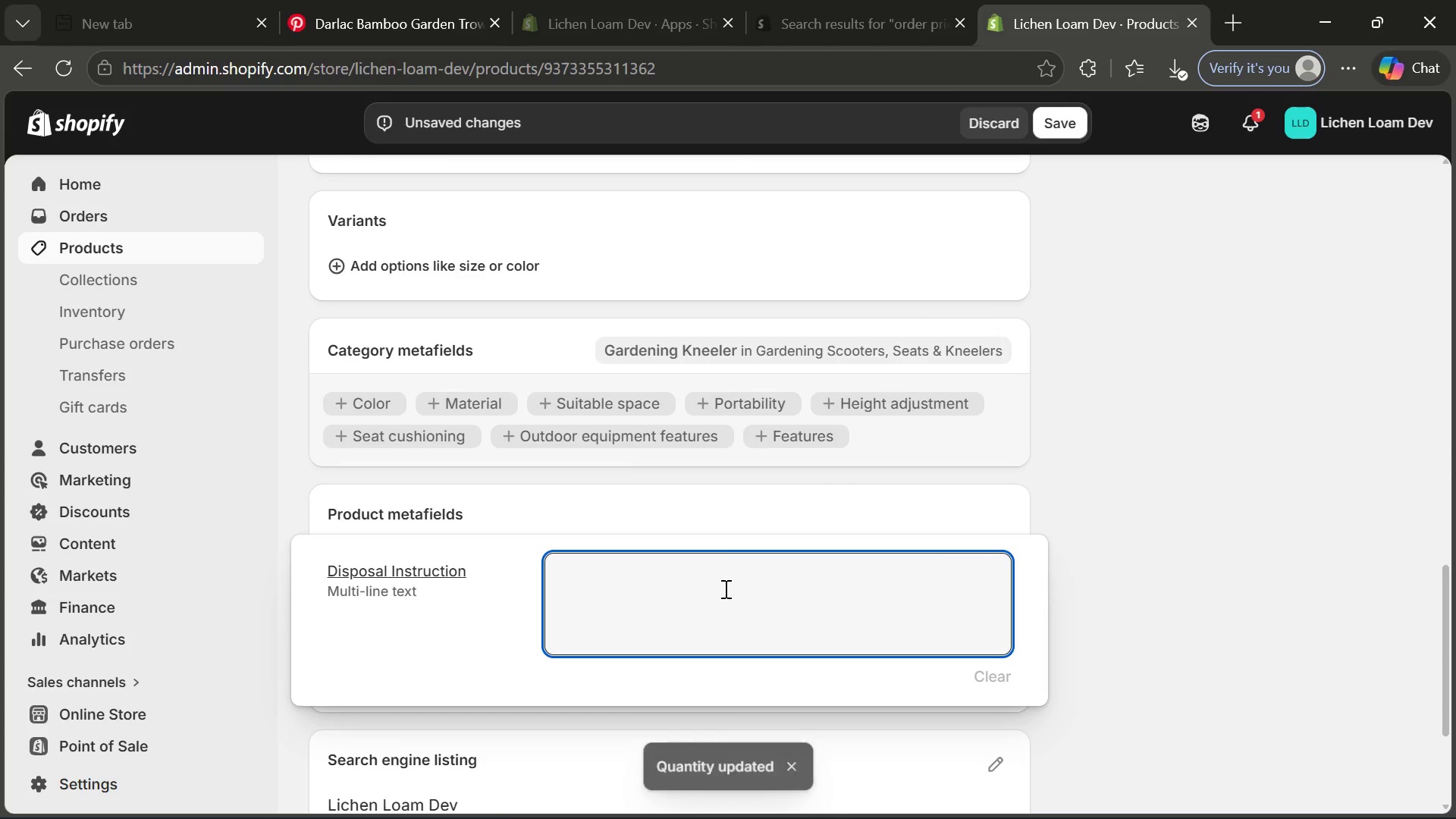 
key(Control+V)
 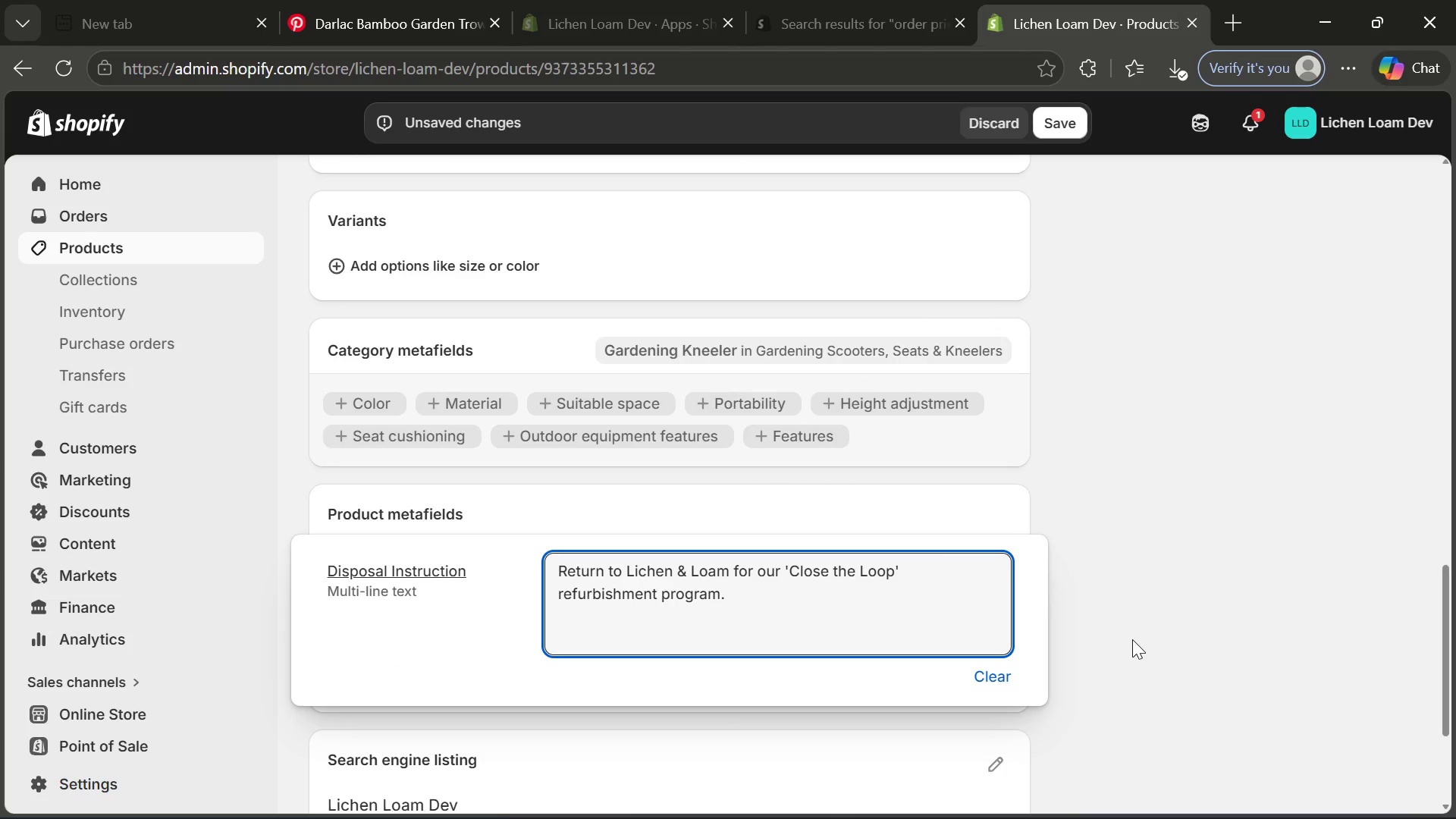 
left_click([1132, 639])
 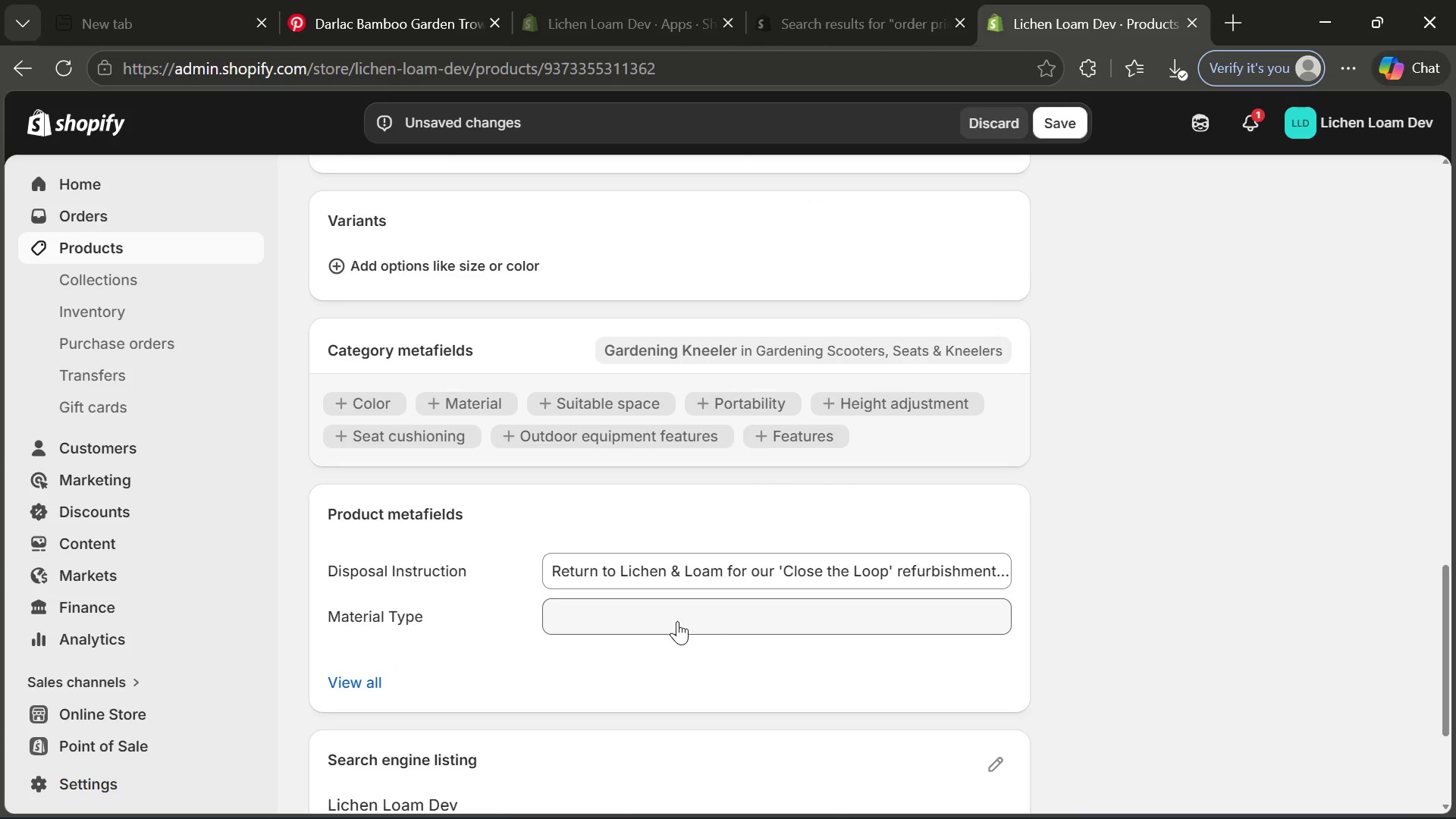 
left_click([677, 620])
 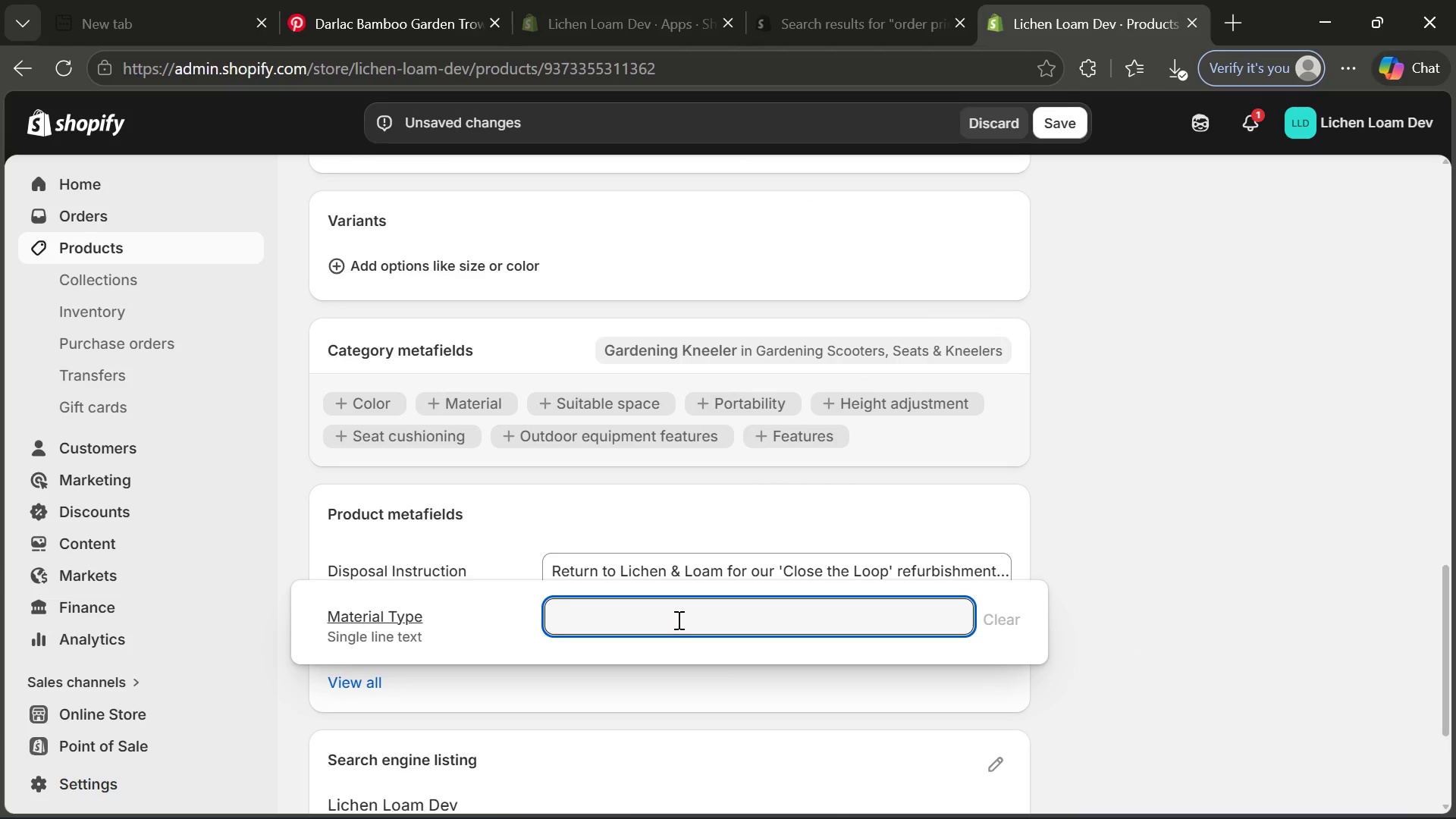 
type(Recycled rubber)
 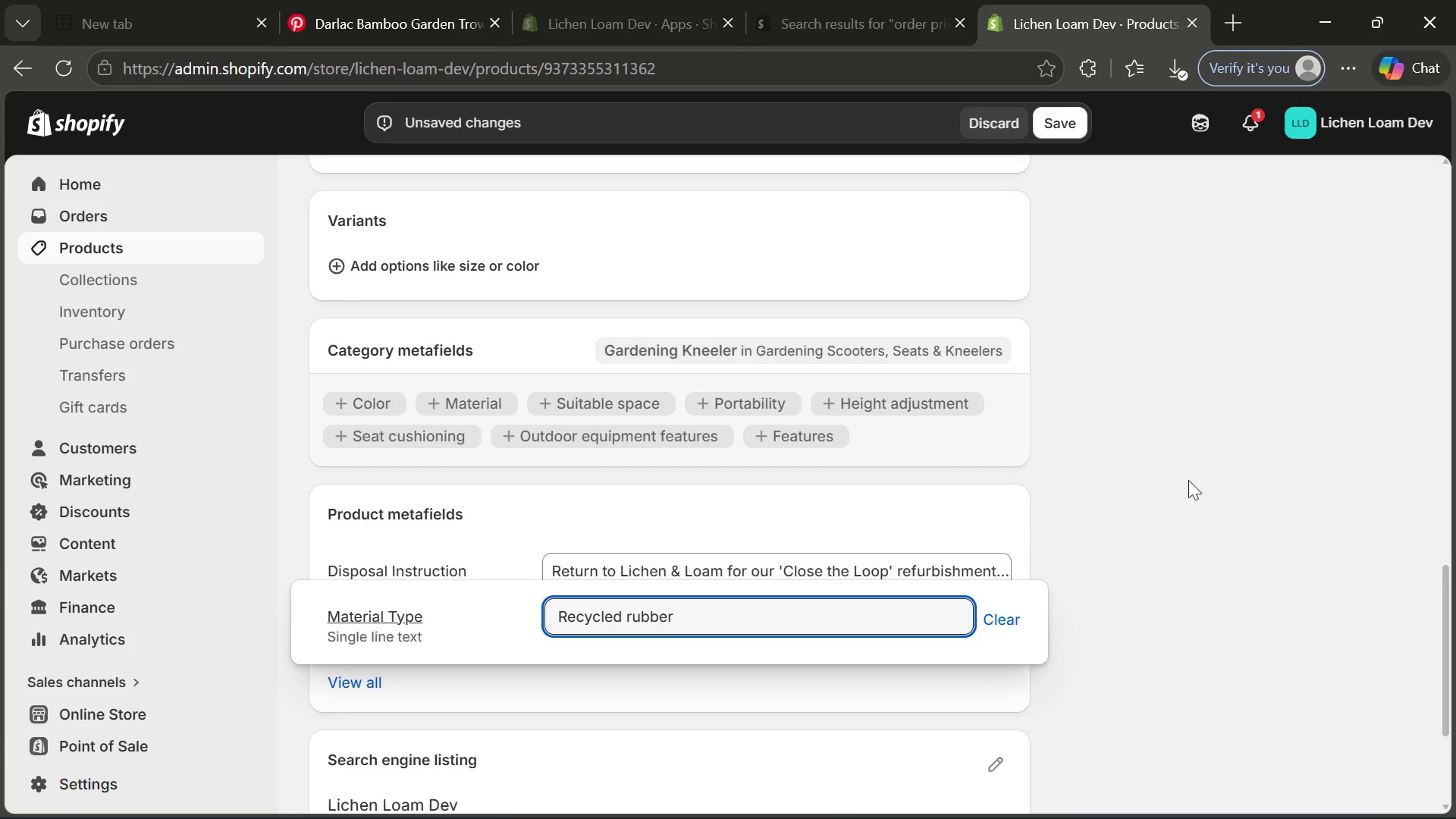 
left_click([1206, 482])
 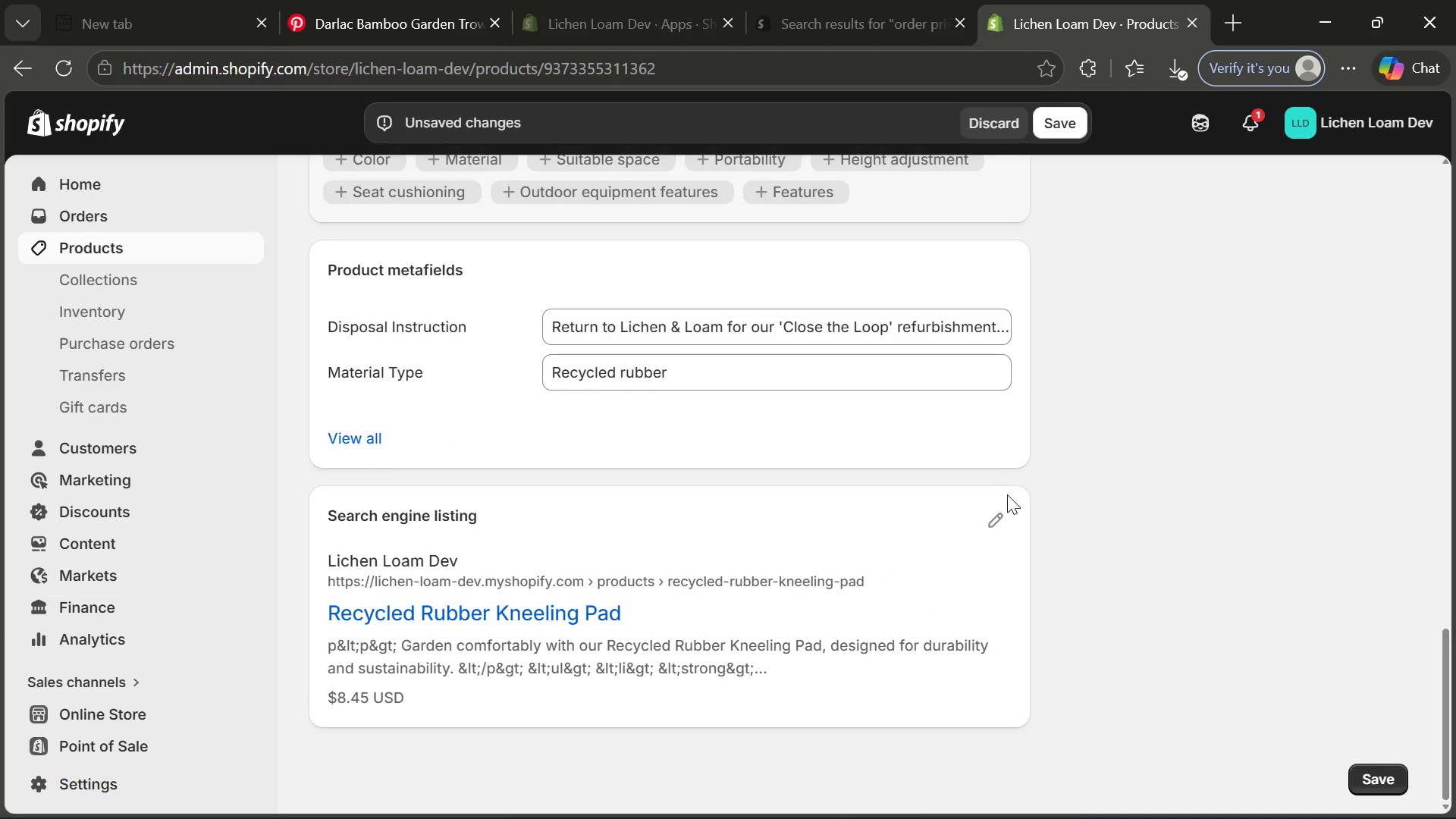 
left_click([996, 540])
 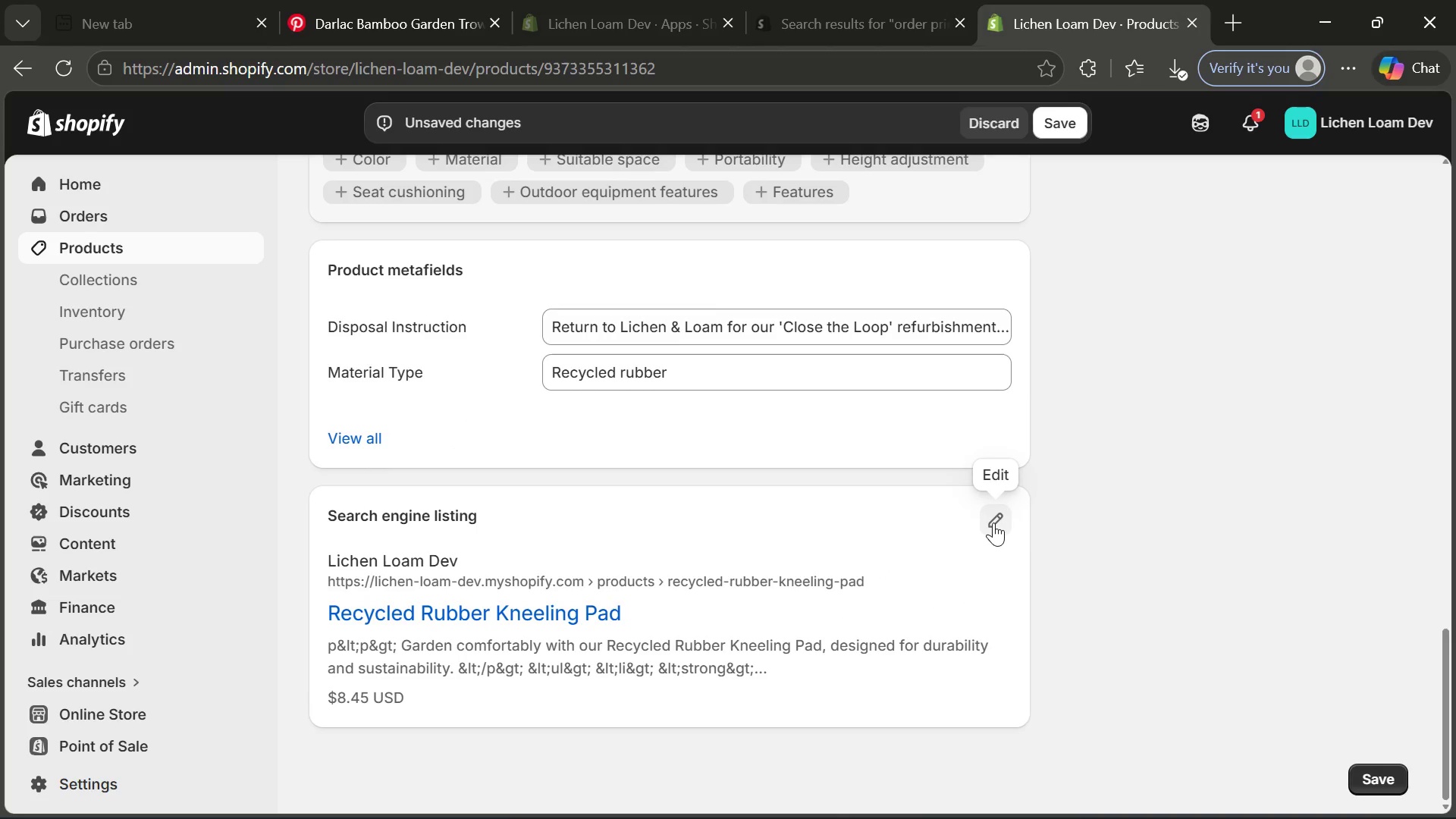 
left_click([993, 522])
 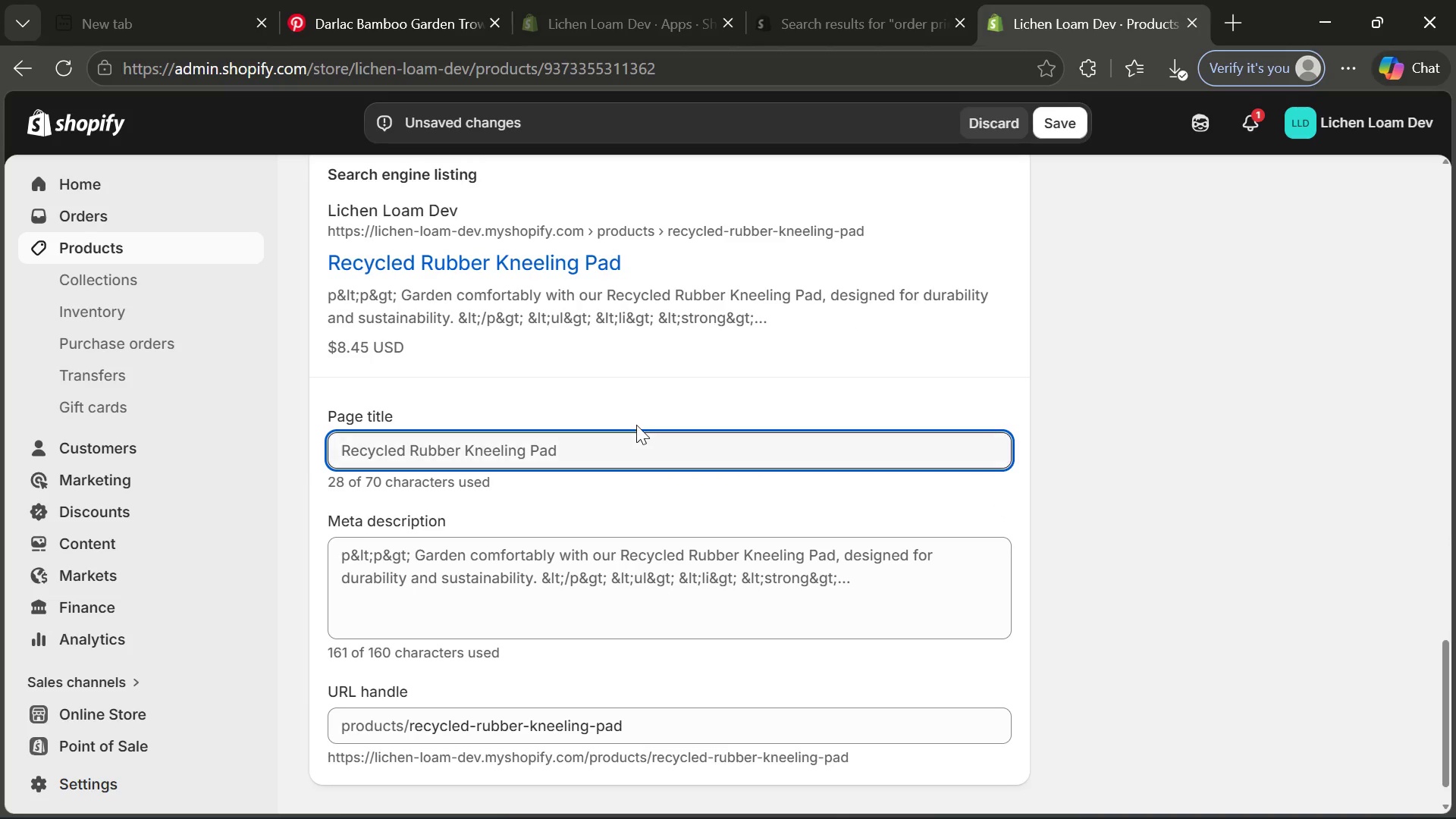 
left_click([636, 444])
 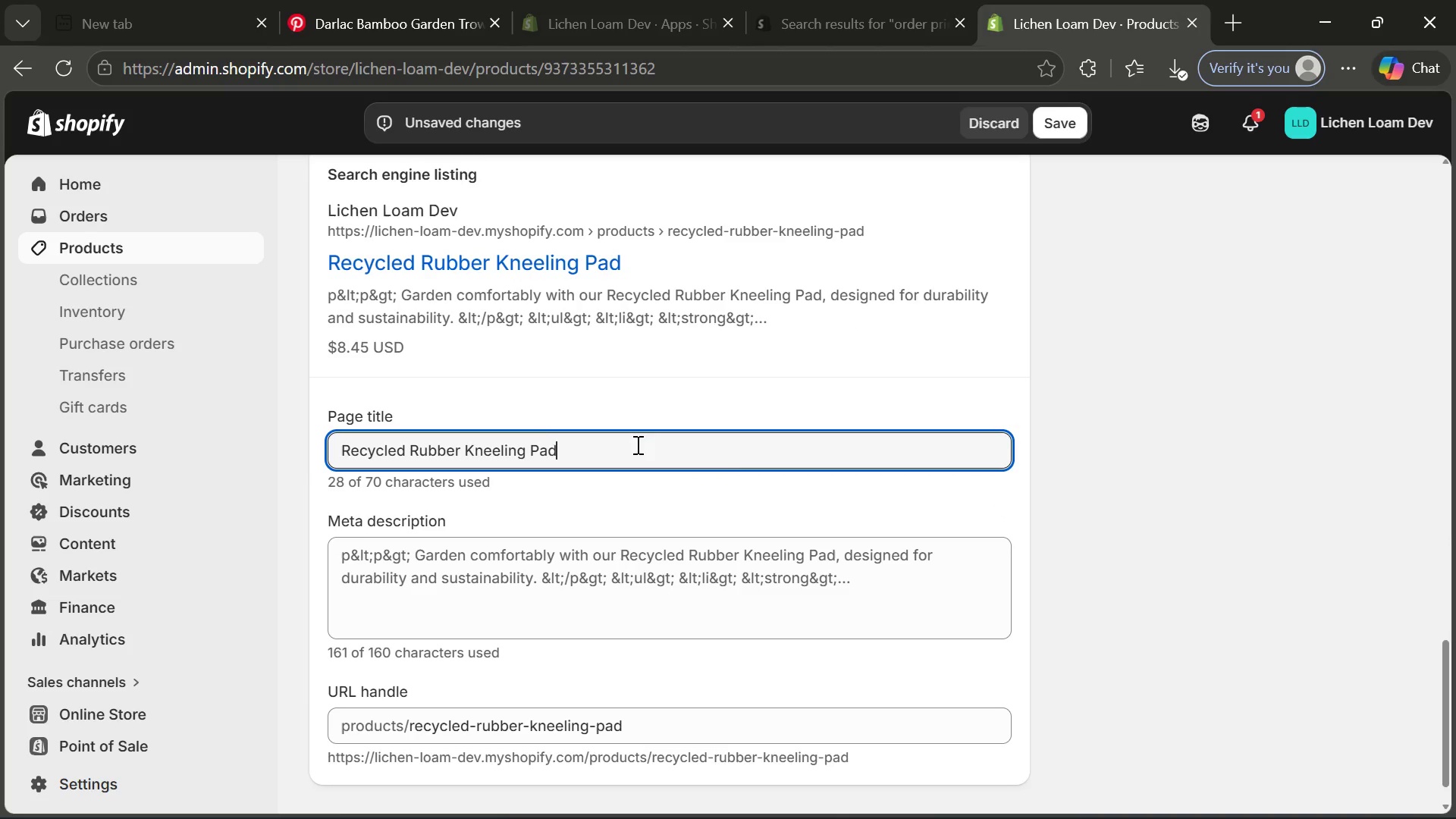 
key(Space)
 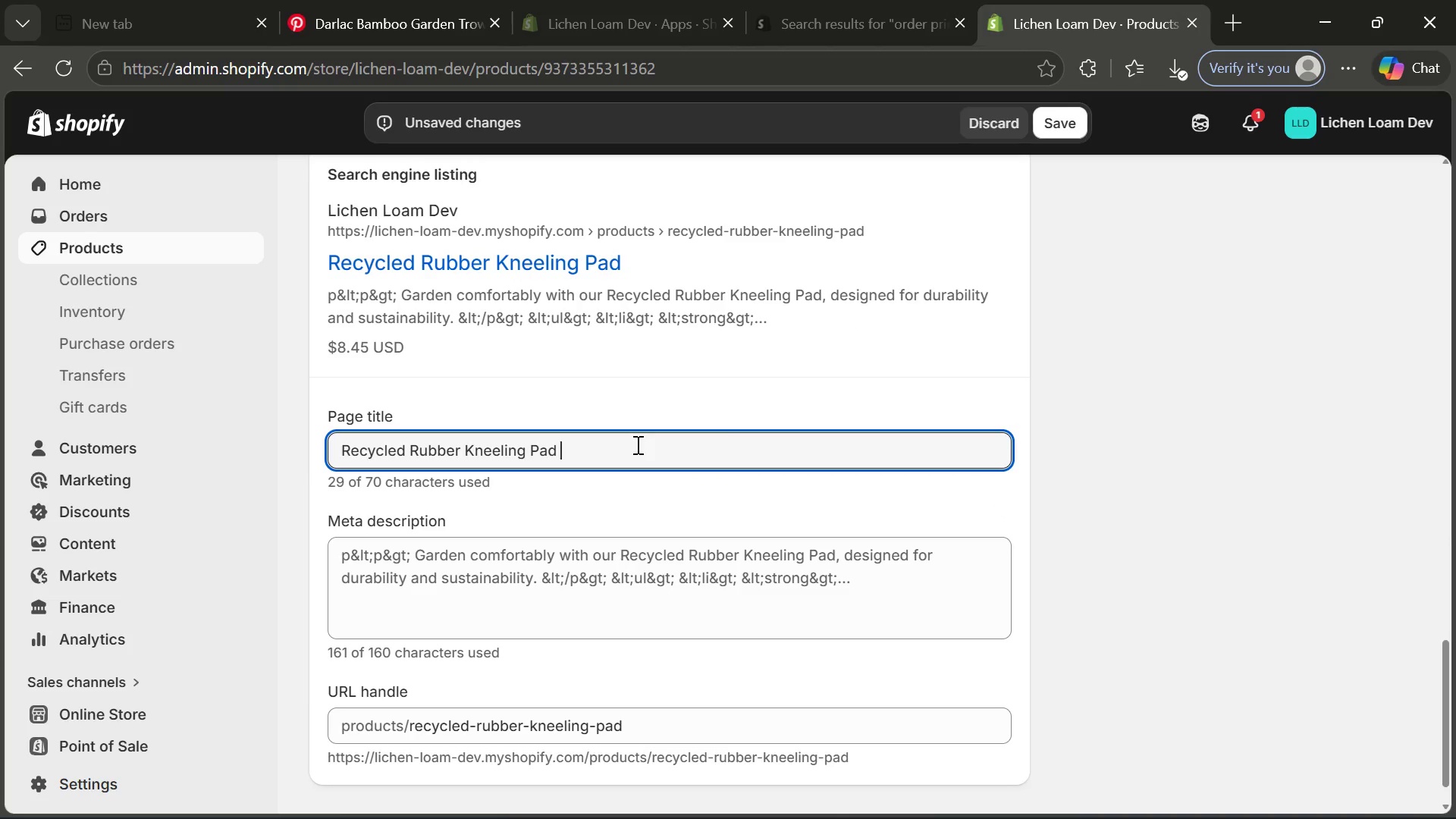 
key(Shift+Quote)
 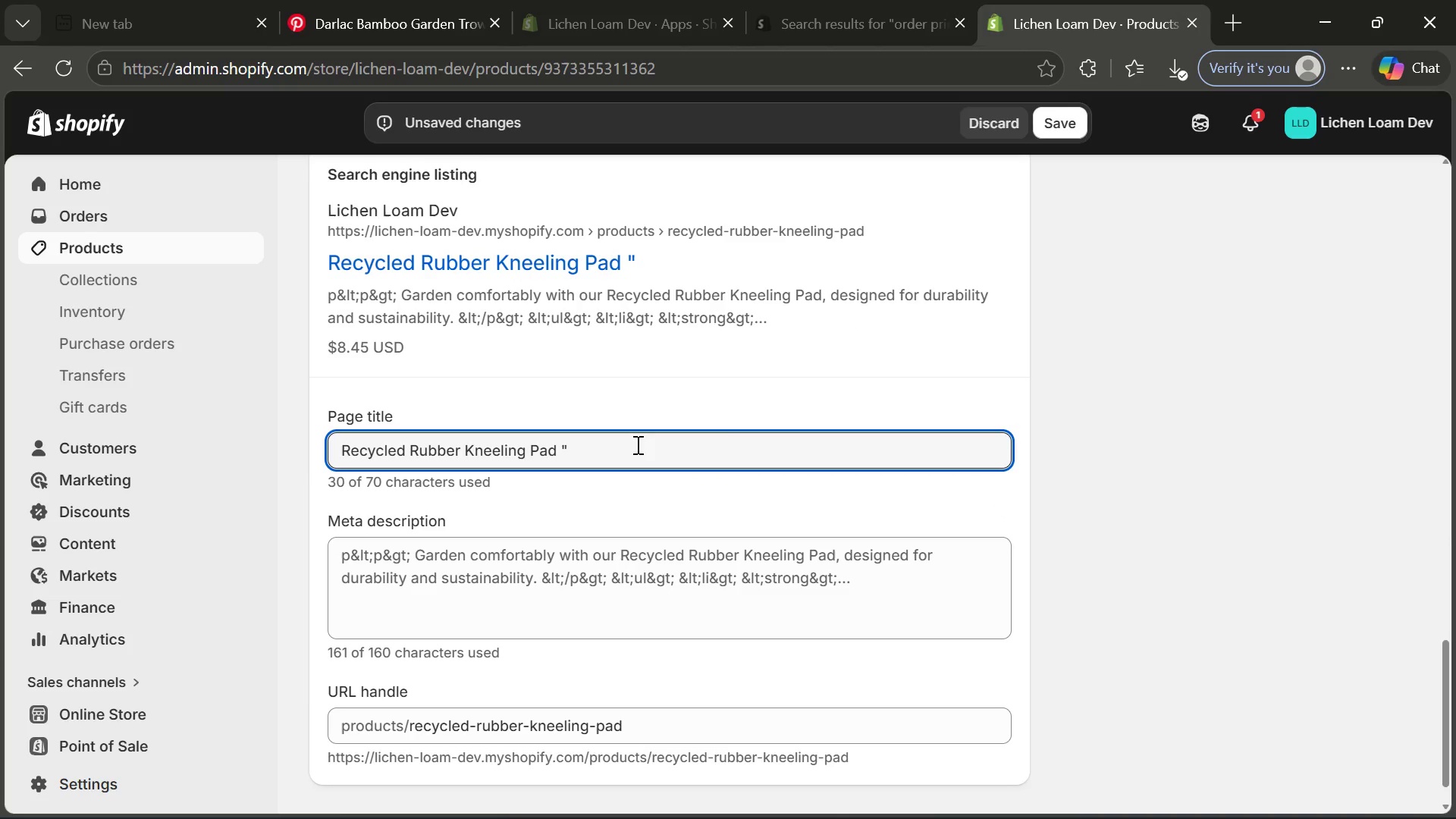 
key(Backspace)
 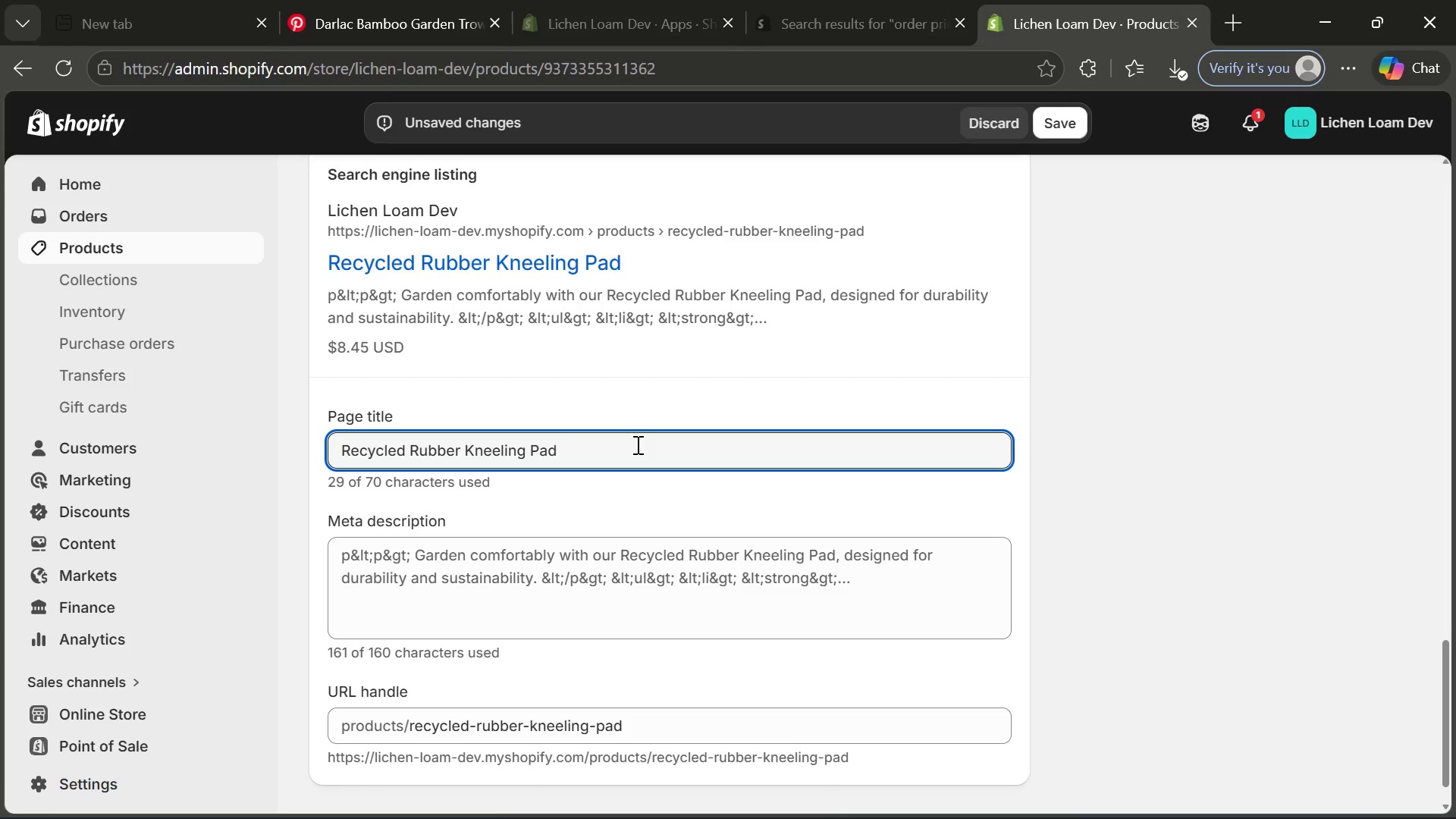 
key(Shift+Backslash)
 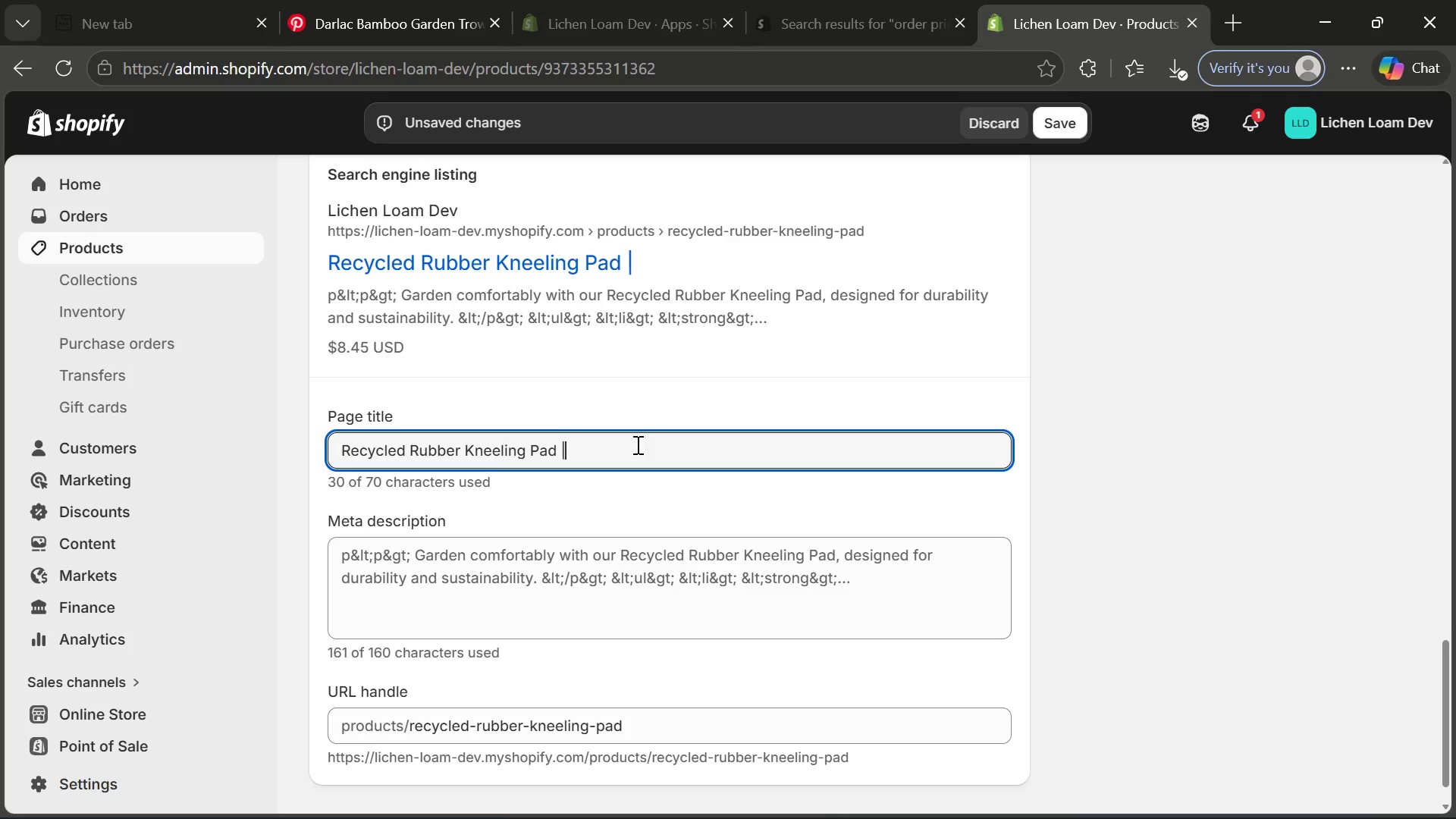 
key(Space)
 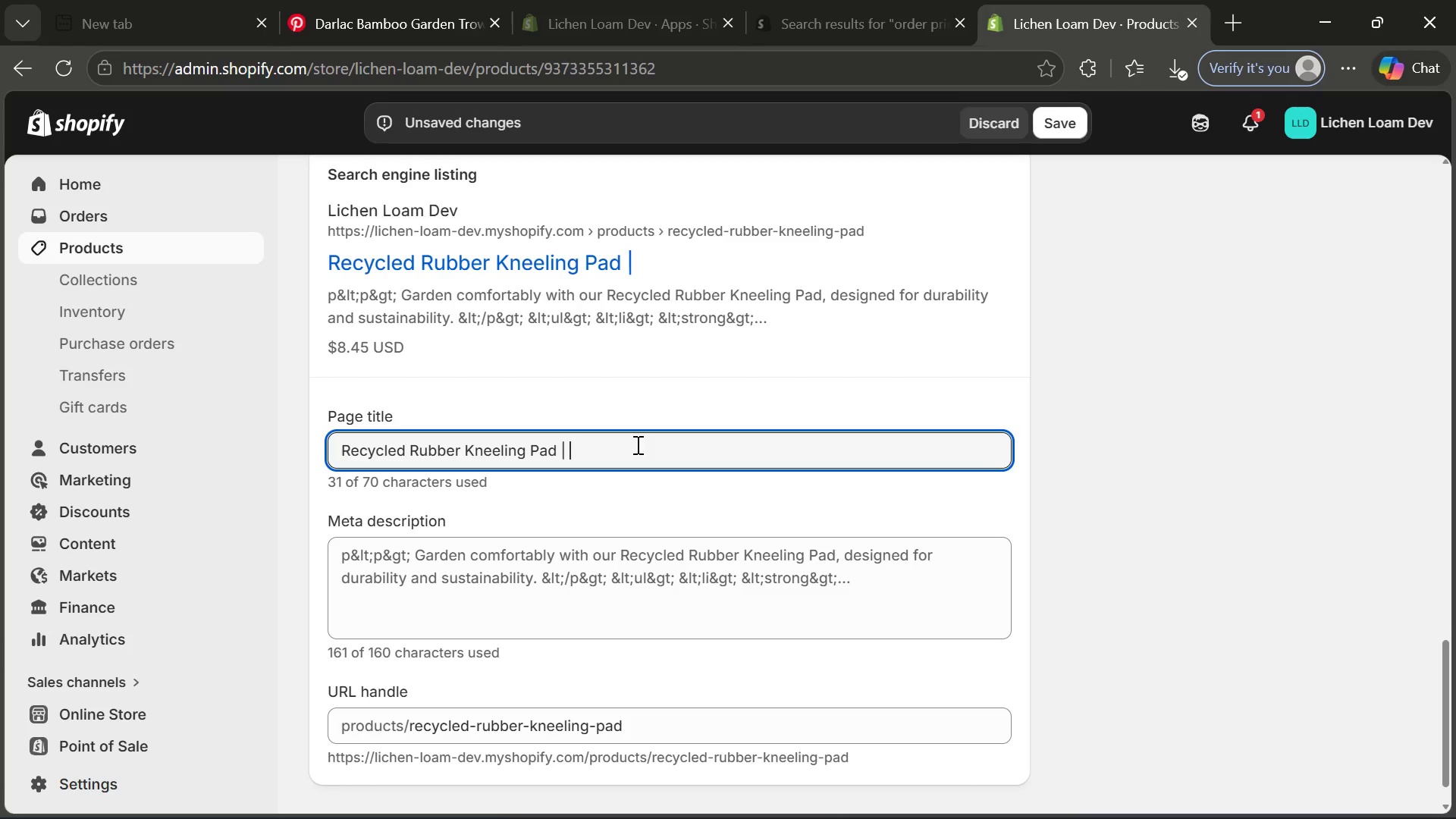 
wait(8.23)
 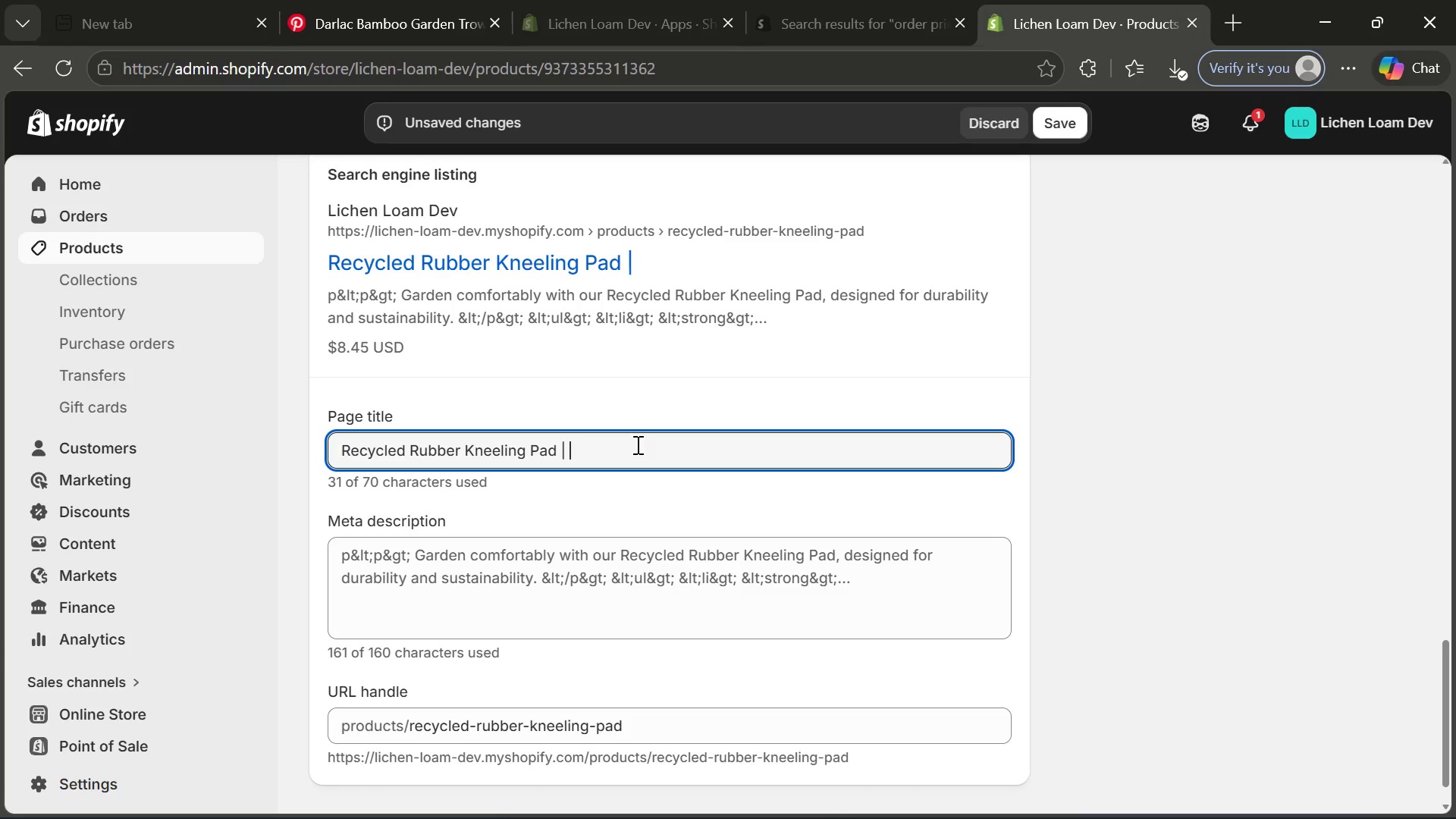 
type(Ec-)
key(Backspace)
type(o-fre)
key(Backspace)
key(Backspace)
key(Backspace)
type(Fru)
key(Backspace)
type(iendly Garden Comfort)
 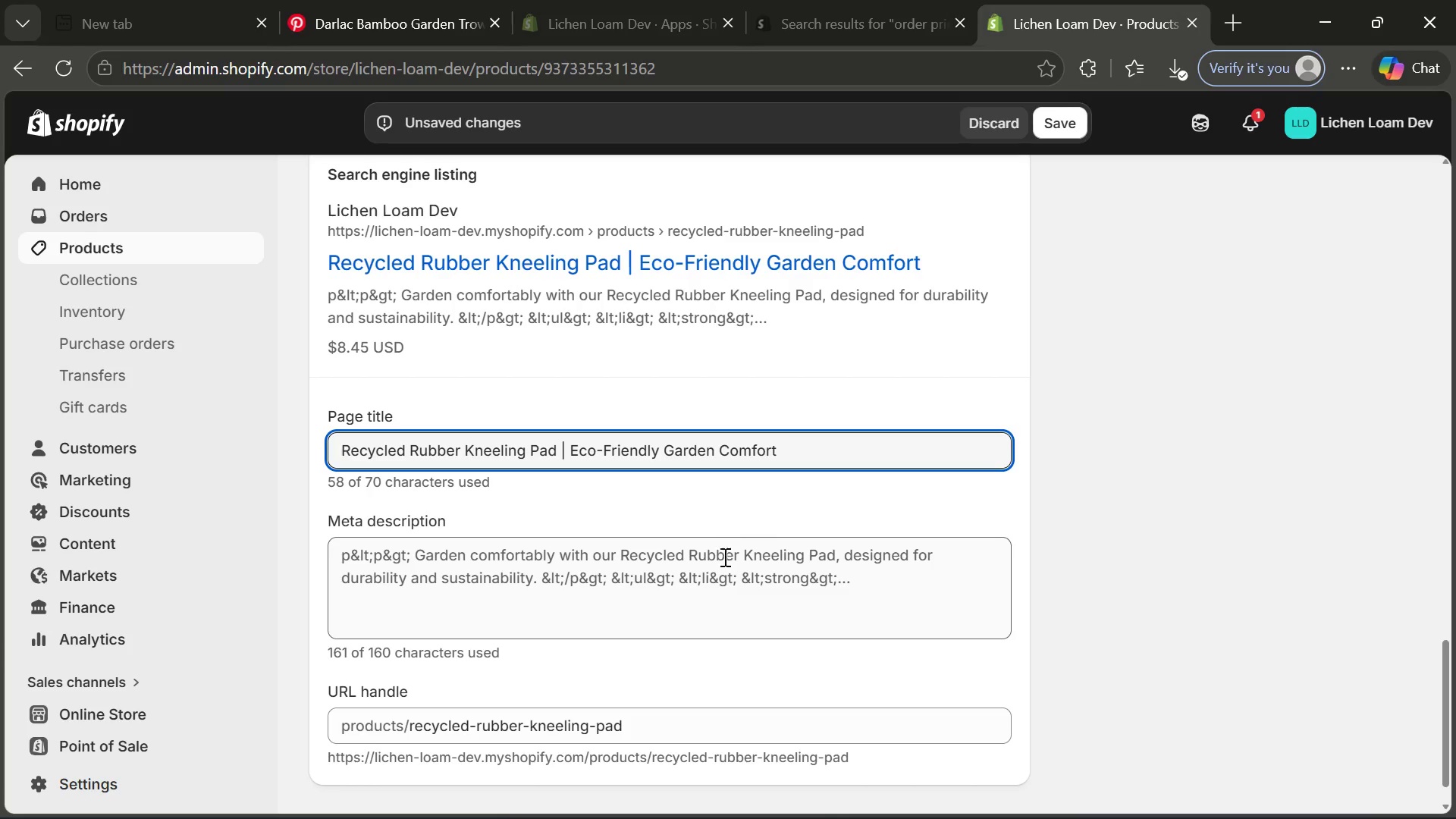 
left_click([730, 582])
 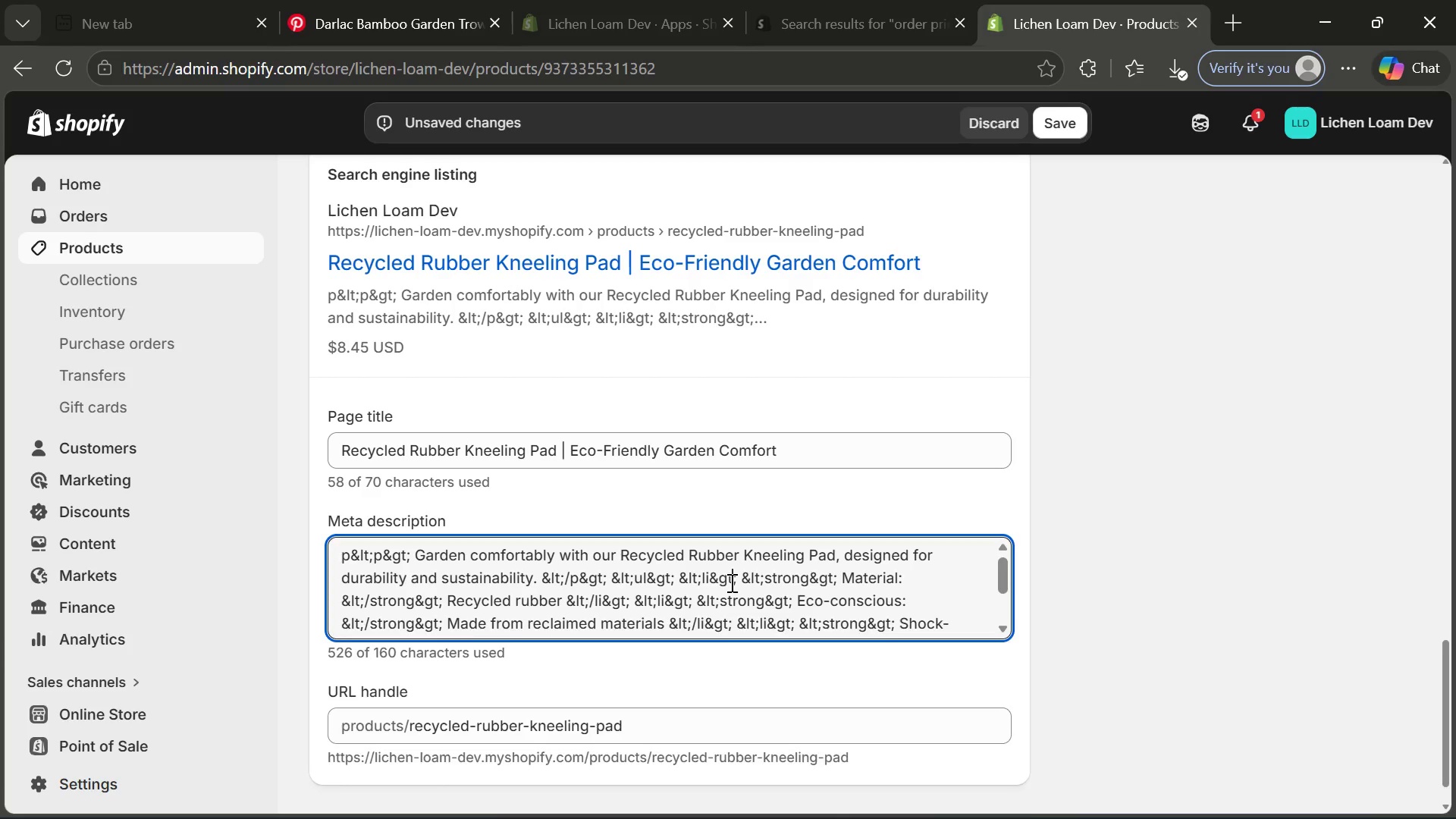 
key(Control+ControlLeft)
 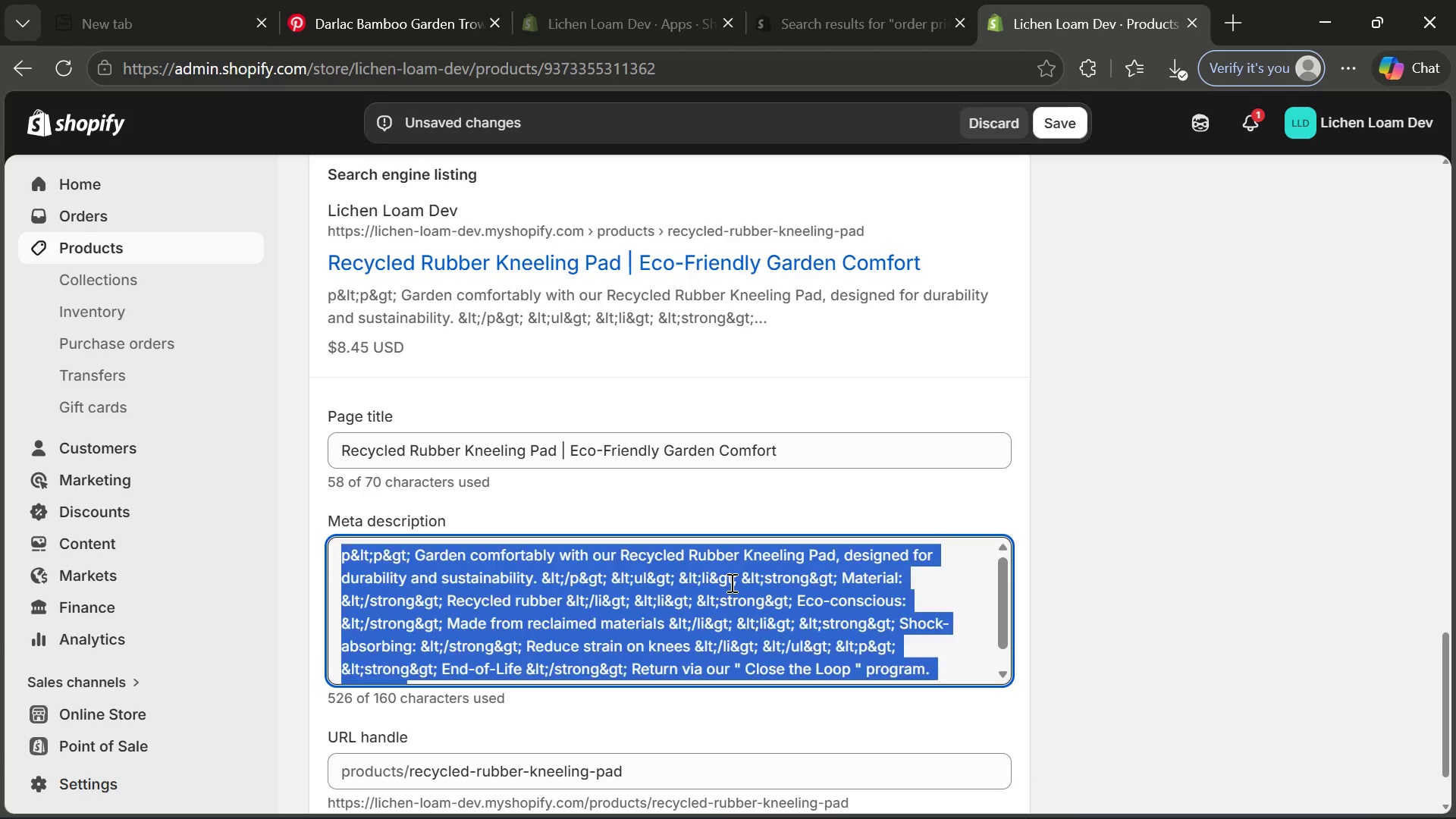 
key(Control+A)
 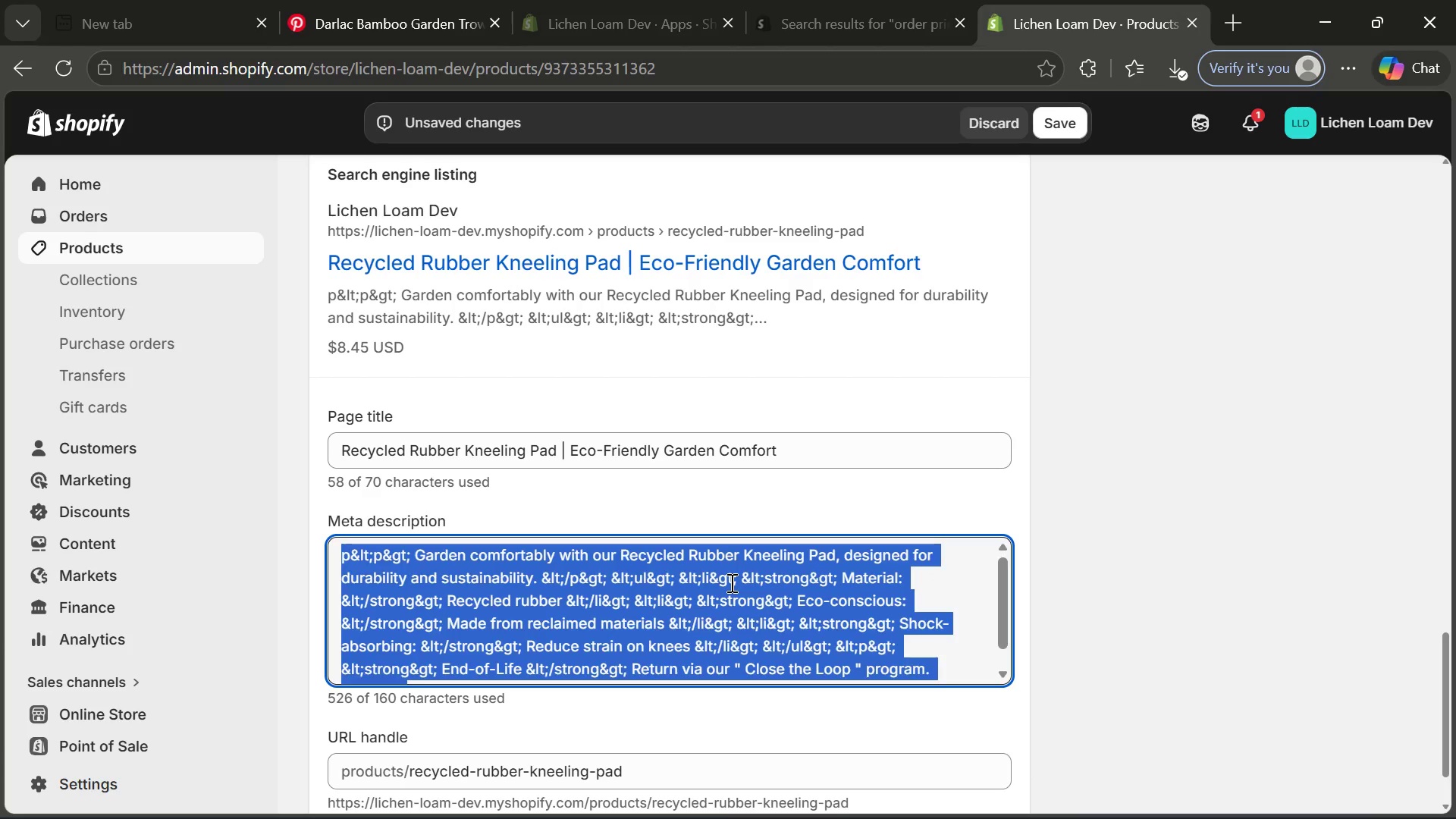 
key(Backspace)
 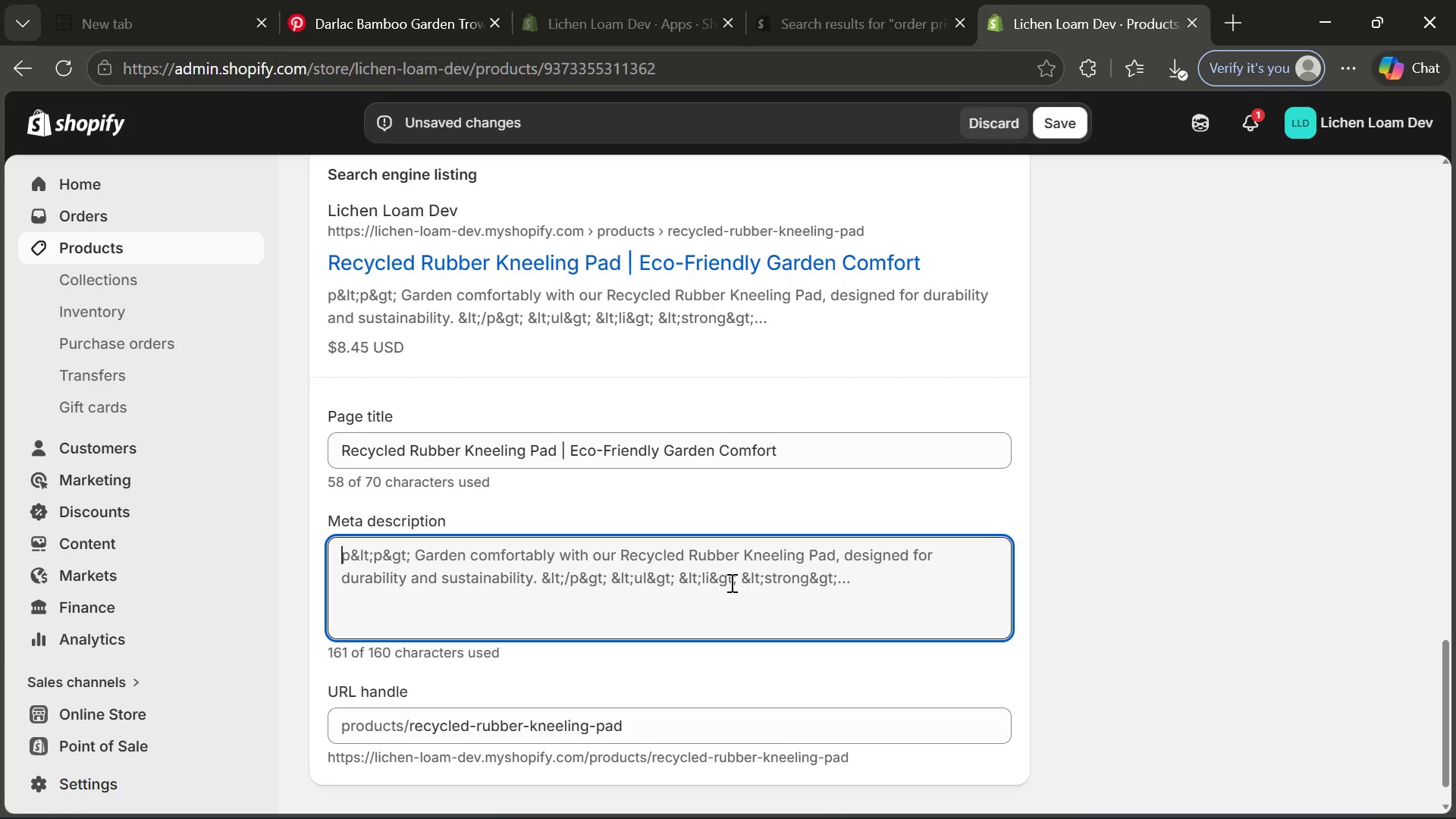 
type(Eco-friendly kneelinh)
key(Backspace)
type(g oa)
key(Backspace)
key(Backspace)
type(pad made from recycled rubber. Comfortable, durable and designed for sustao)
key(Backspace)
type(inable gardening.)
 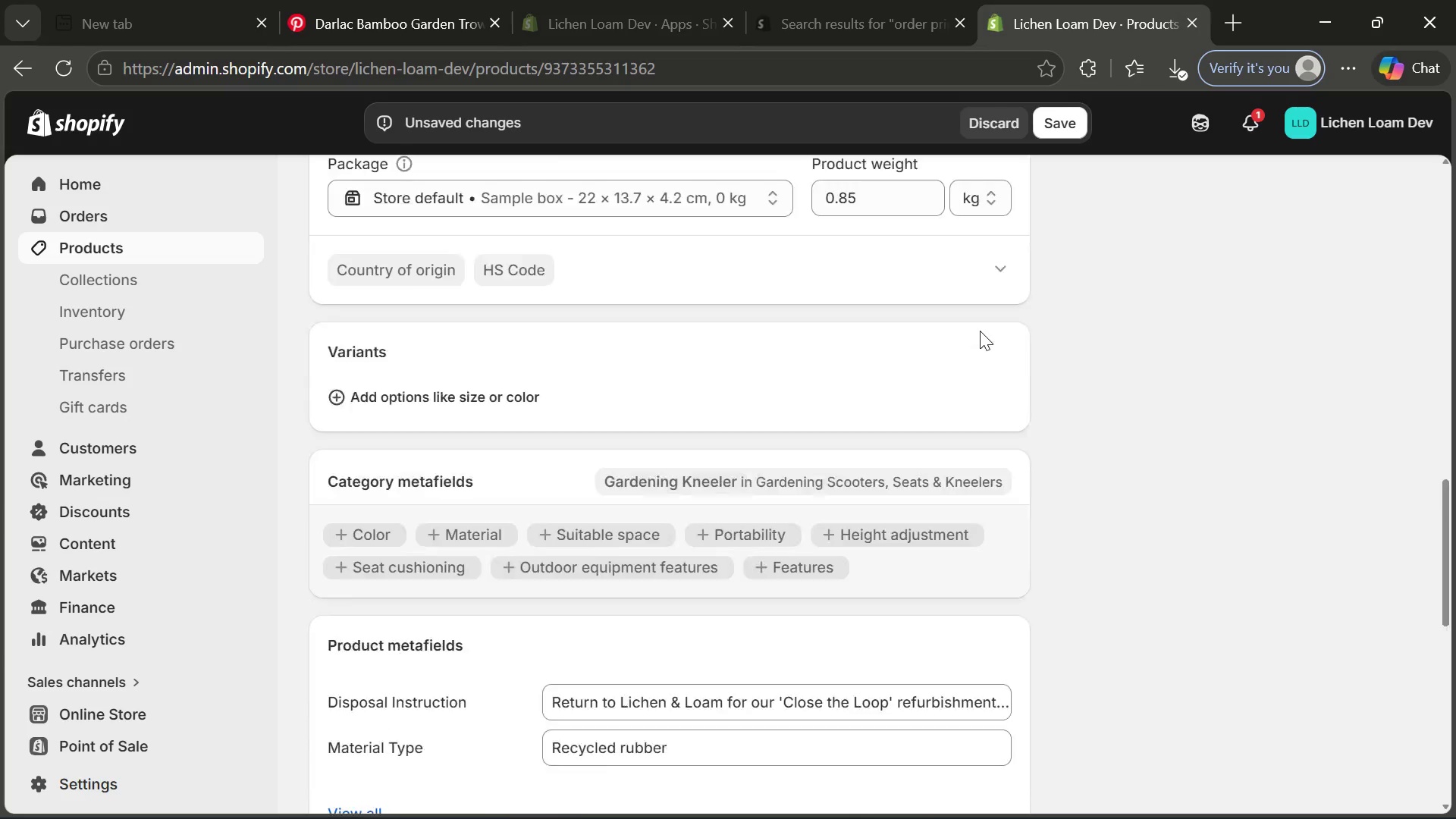 
wait(17.42)
 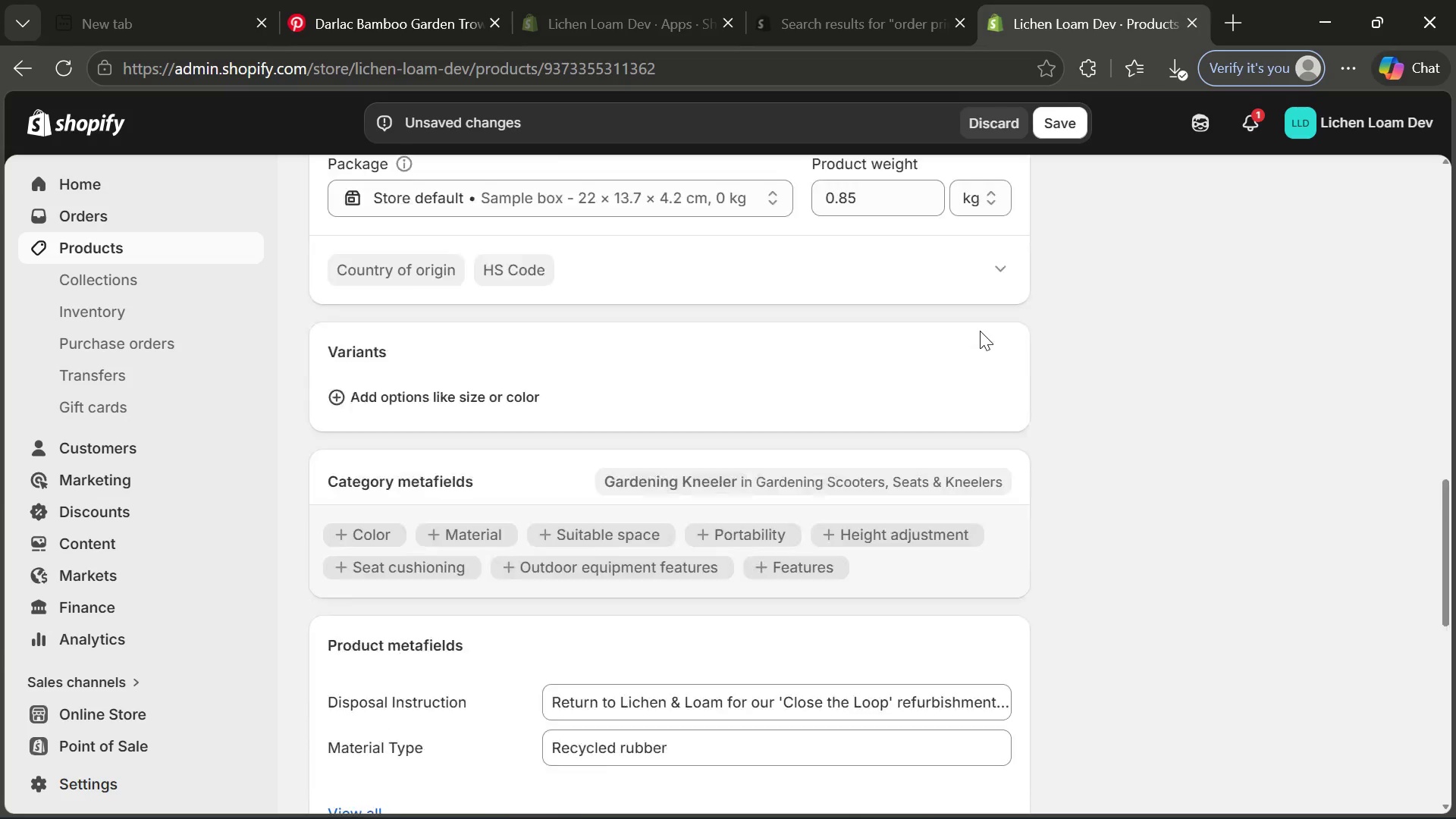 
left_click([1128, 281])
 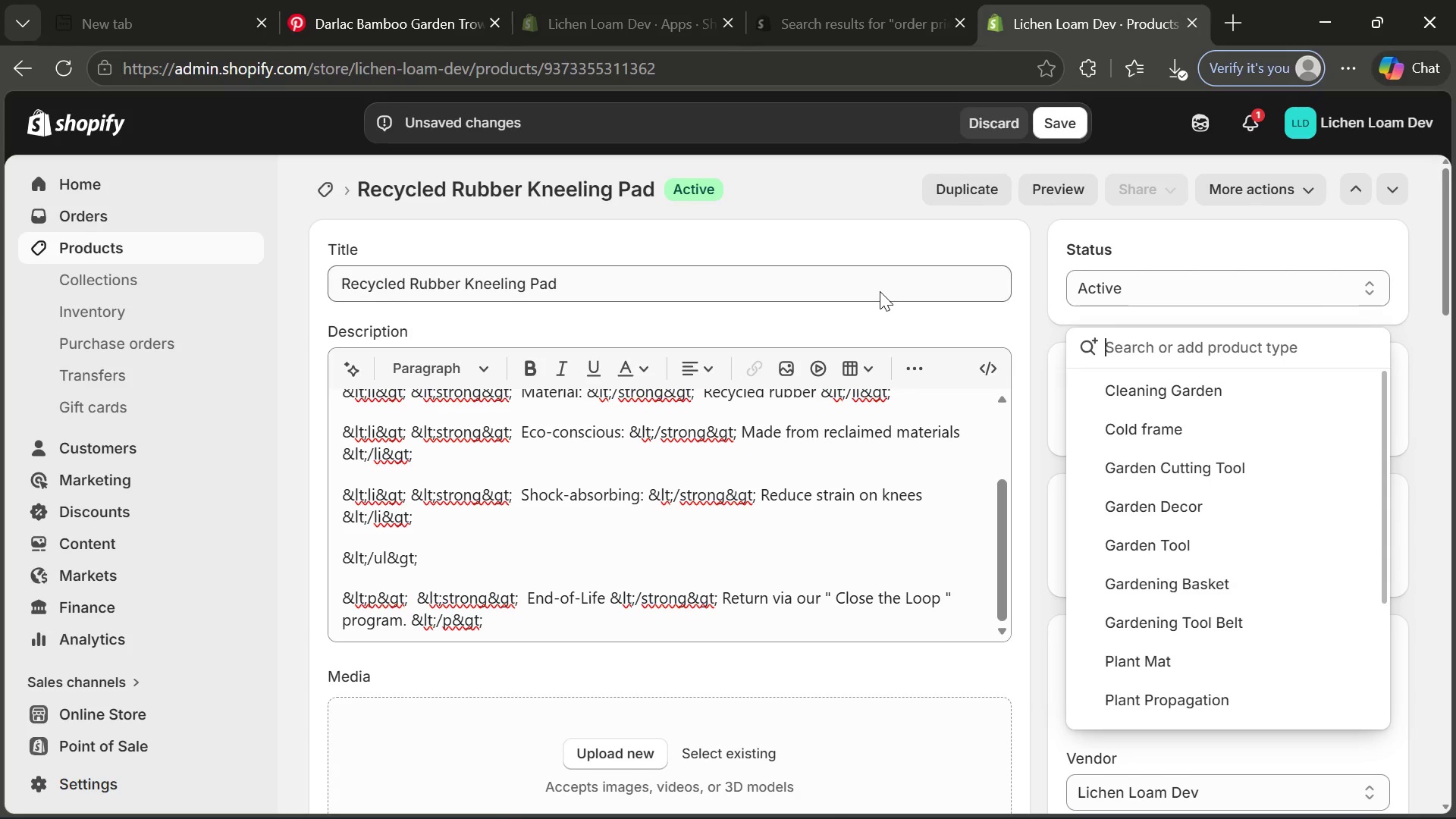 
wait(44.42)
 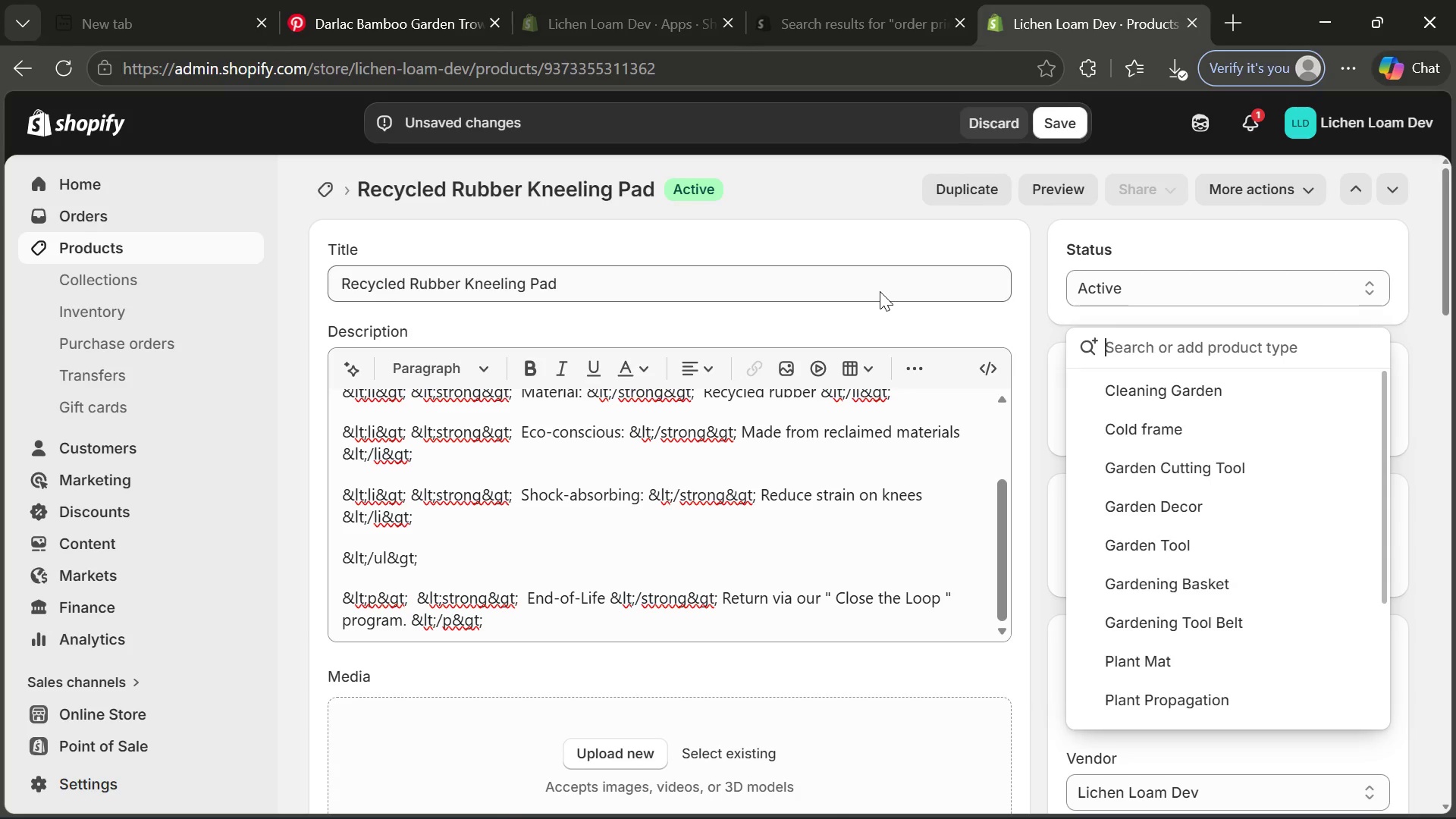 
type(Kneeling Pad)
 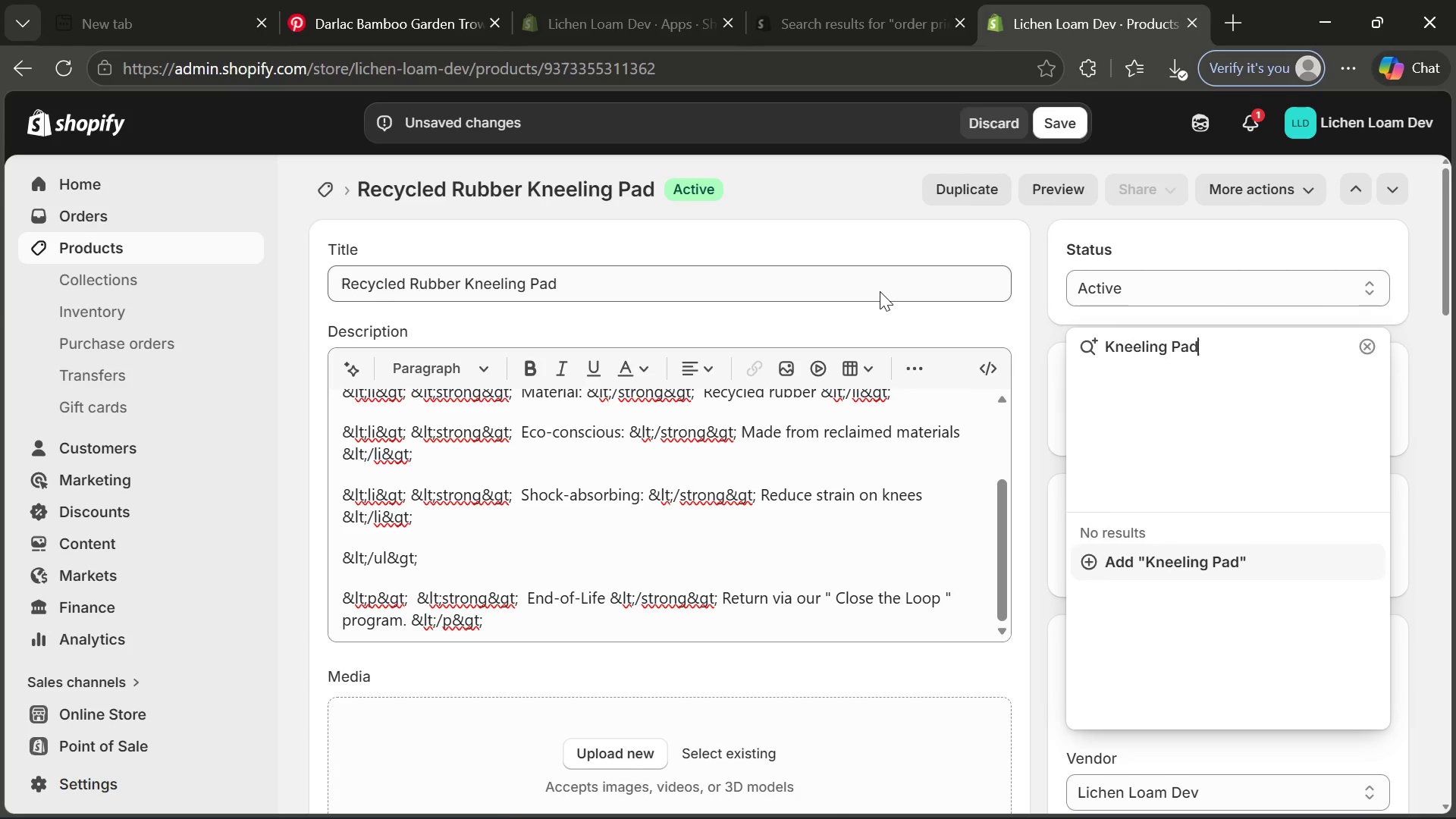 
key(Enter)
 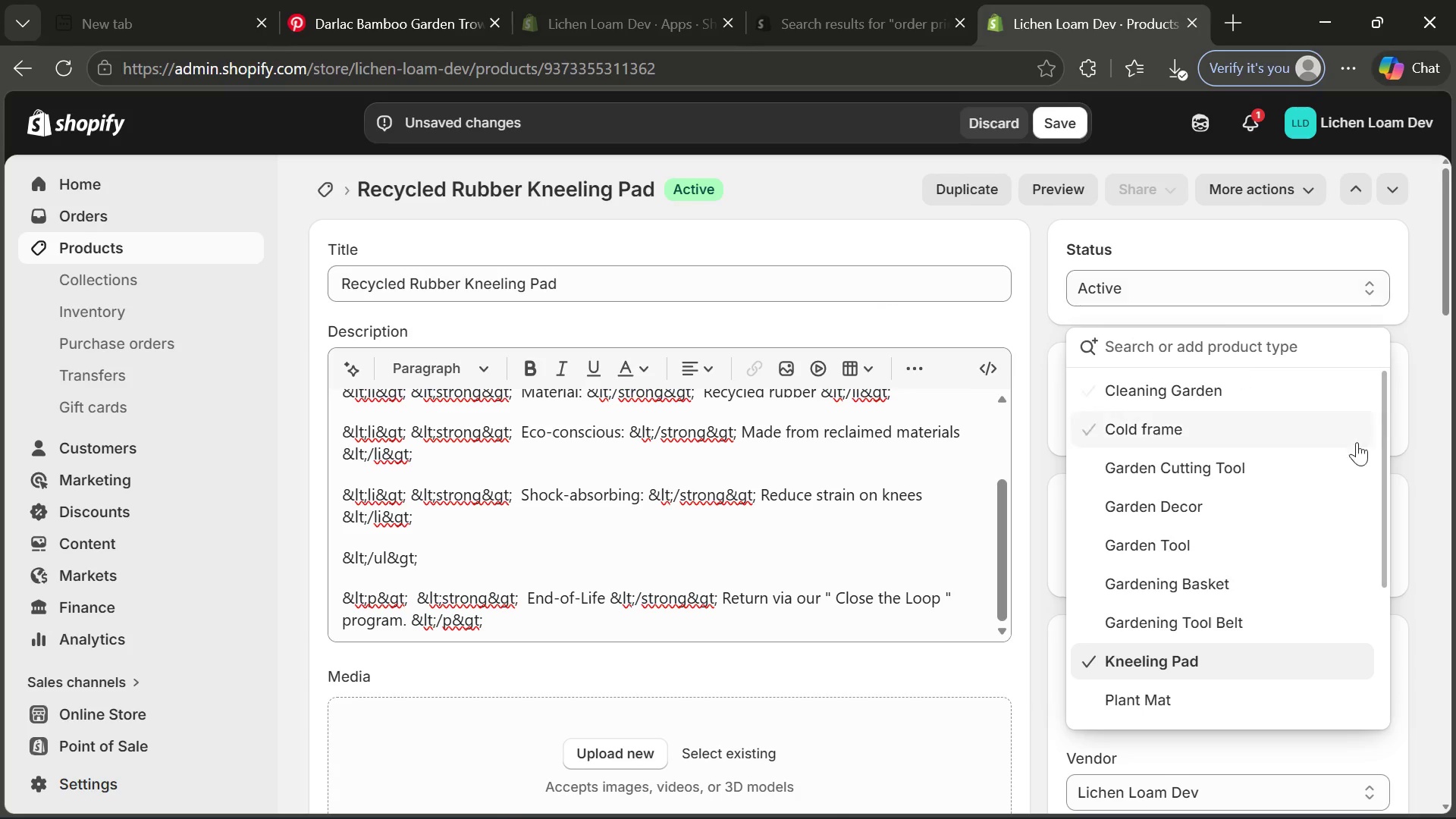 
left_click([1416, 481])
 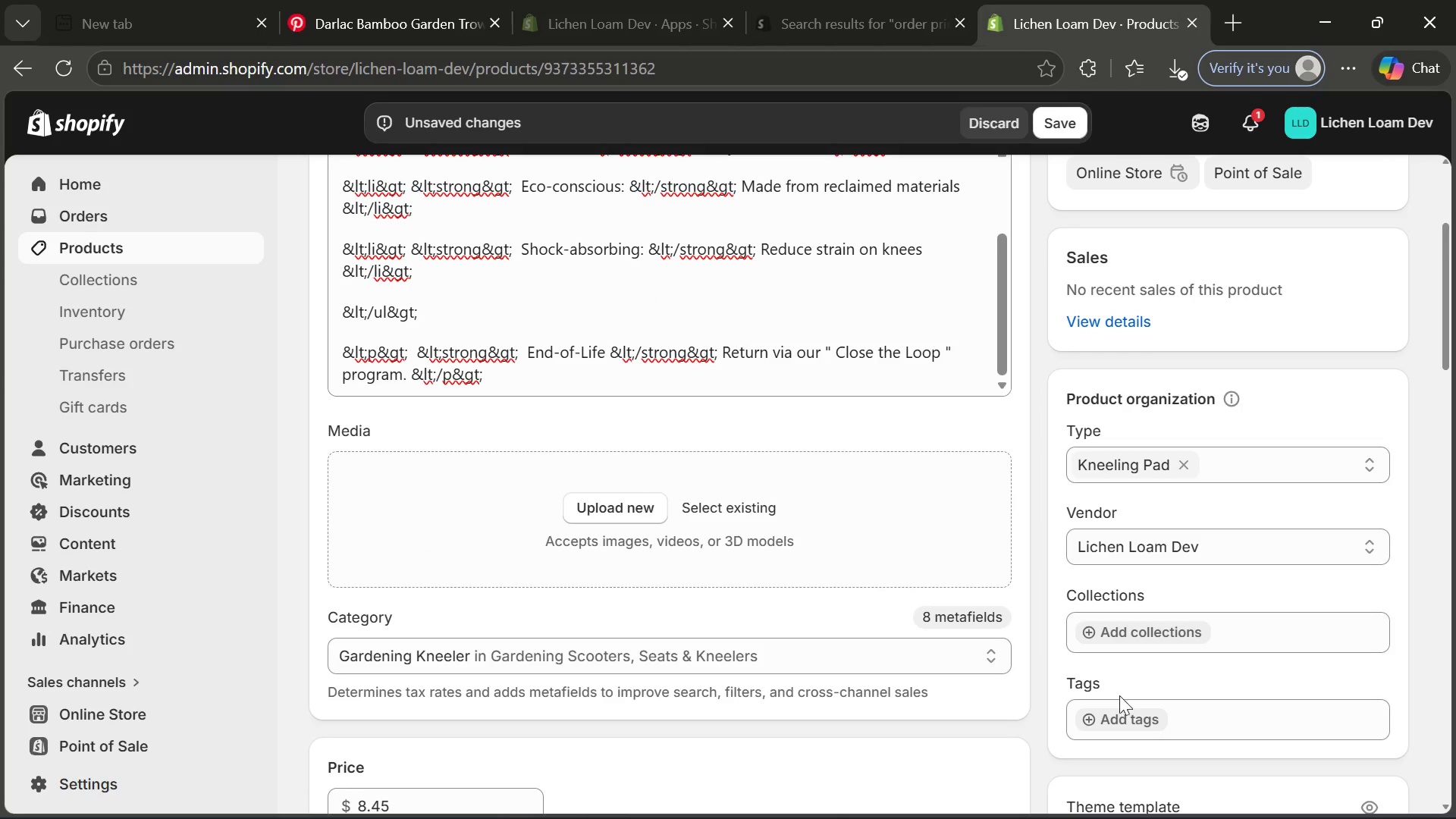 
left_click([1119, 711])
 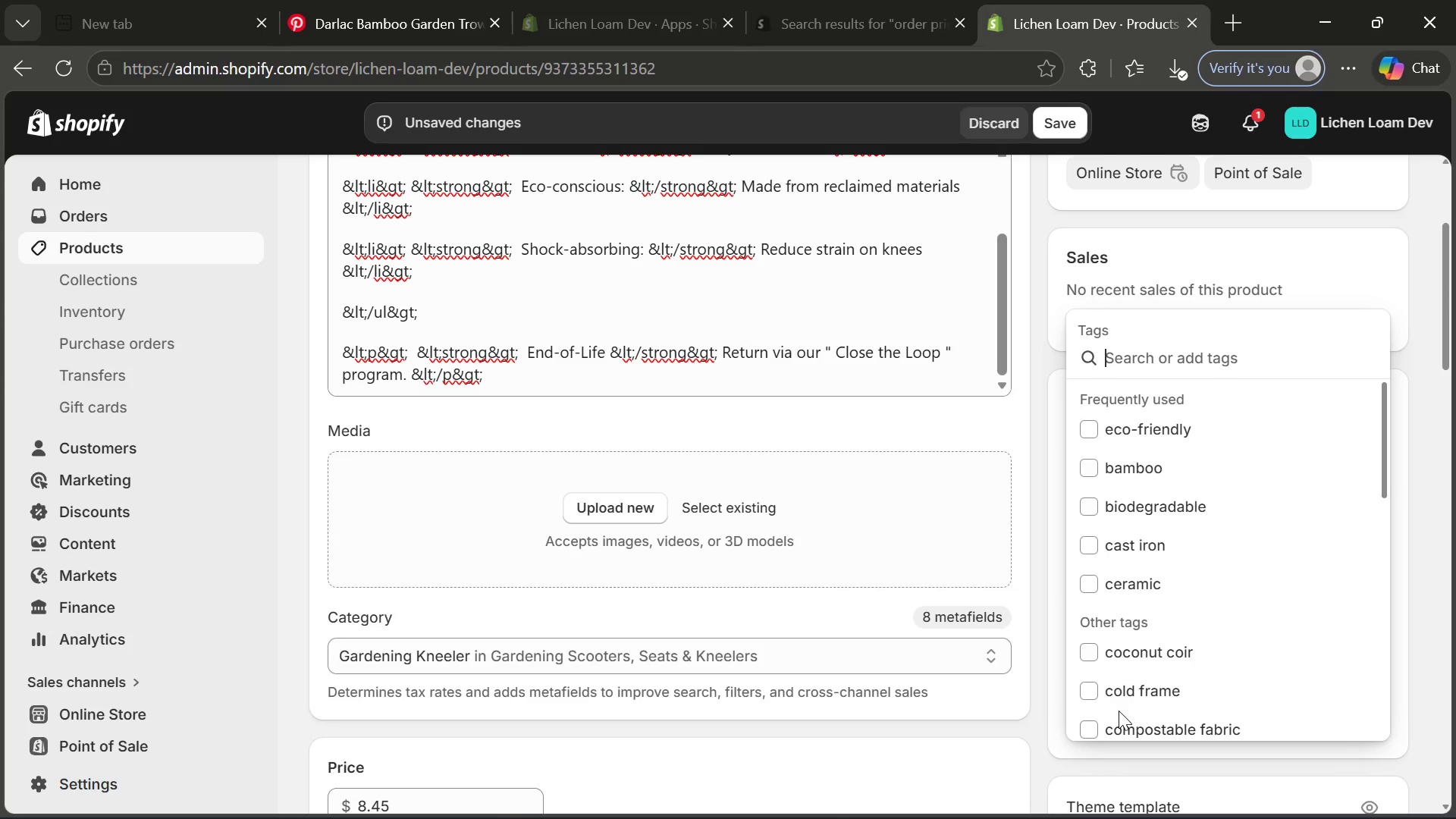 
type(recycled rubber)
 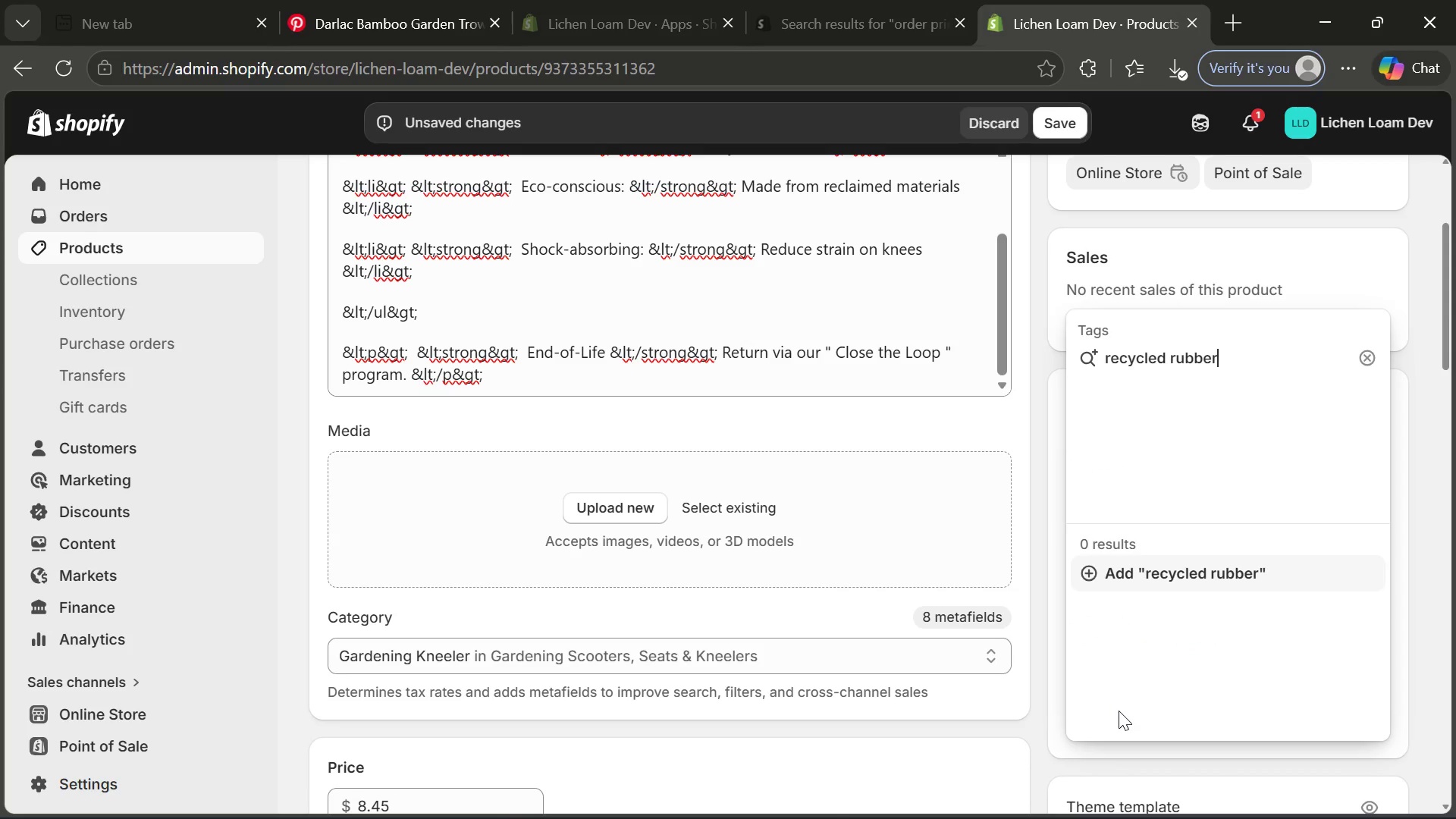 
key(Enter)
 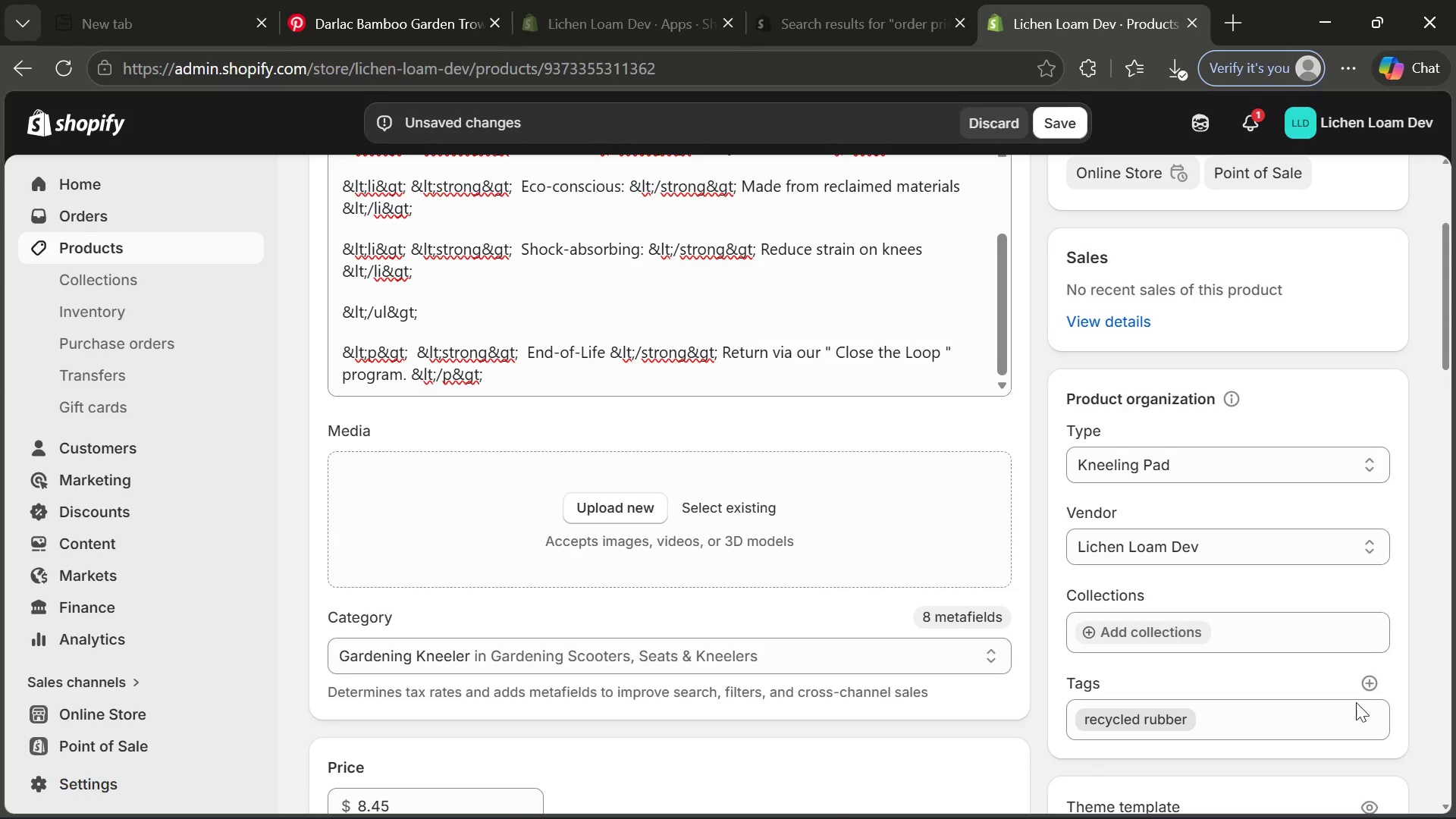 
left_click([1366, 689])
 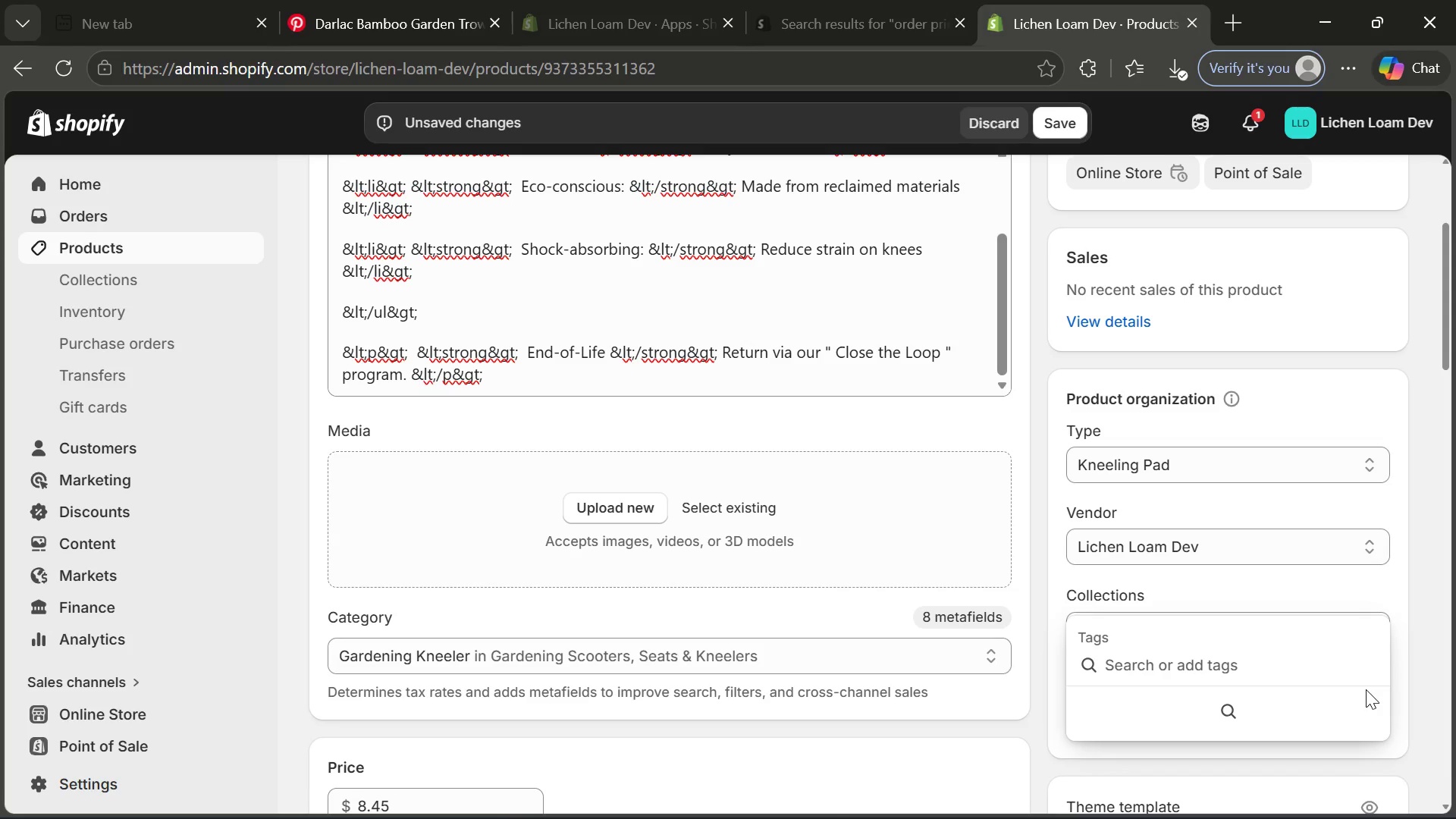 
wait(5.16)
 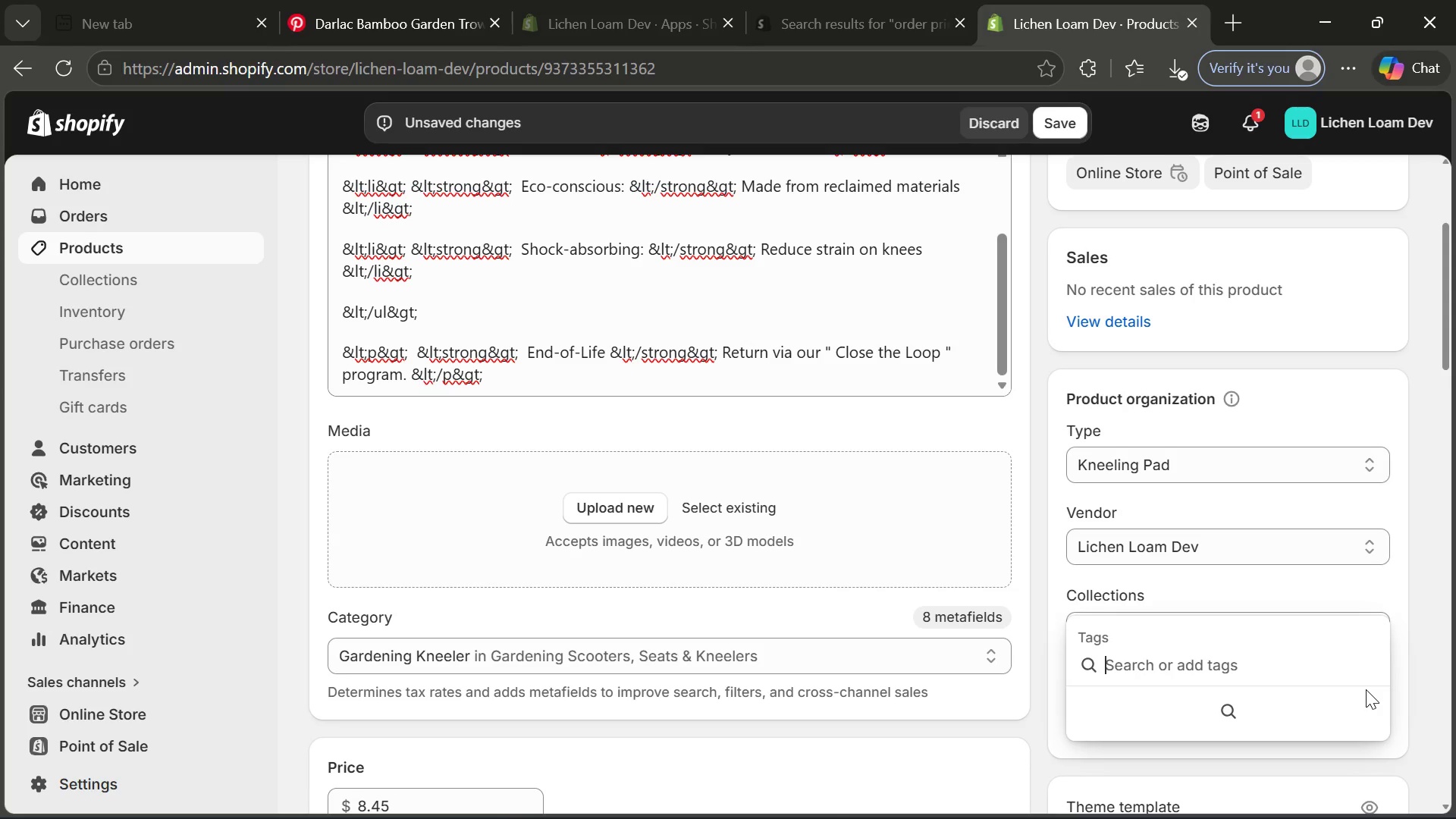 
type(ec)
 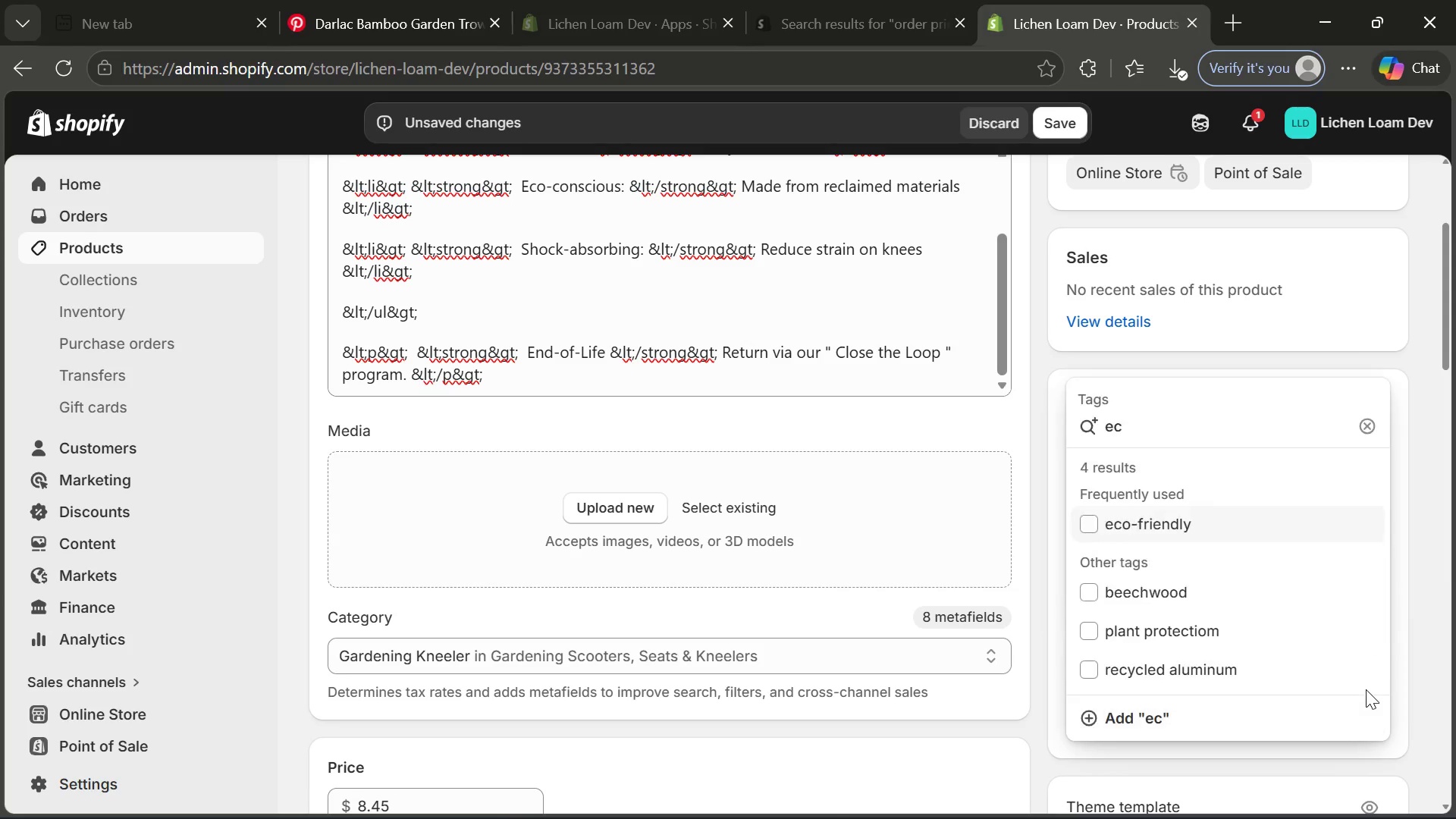 
left_click([1366, 689])
 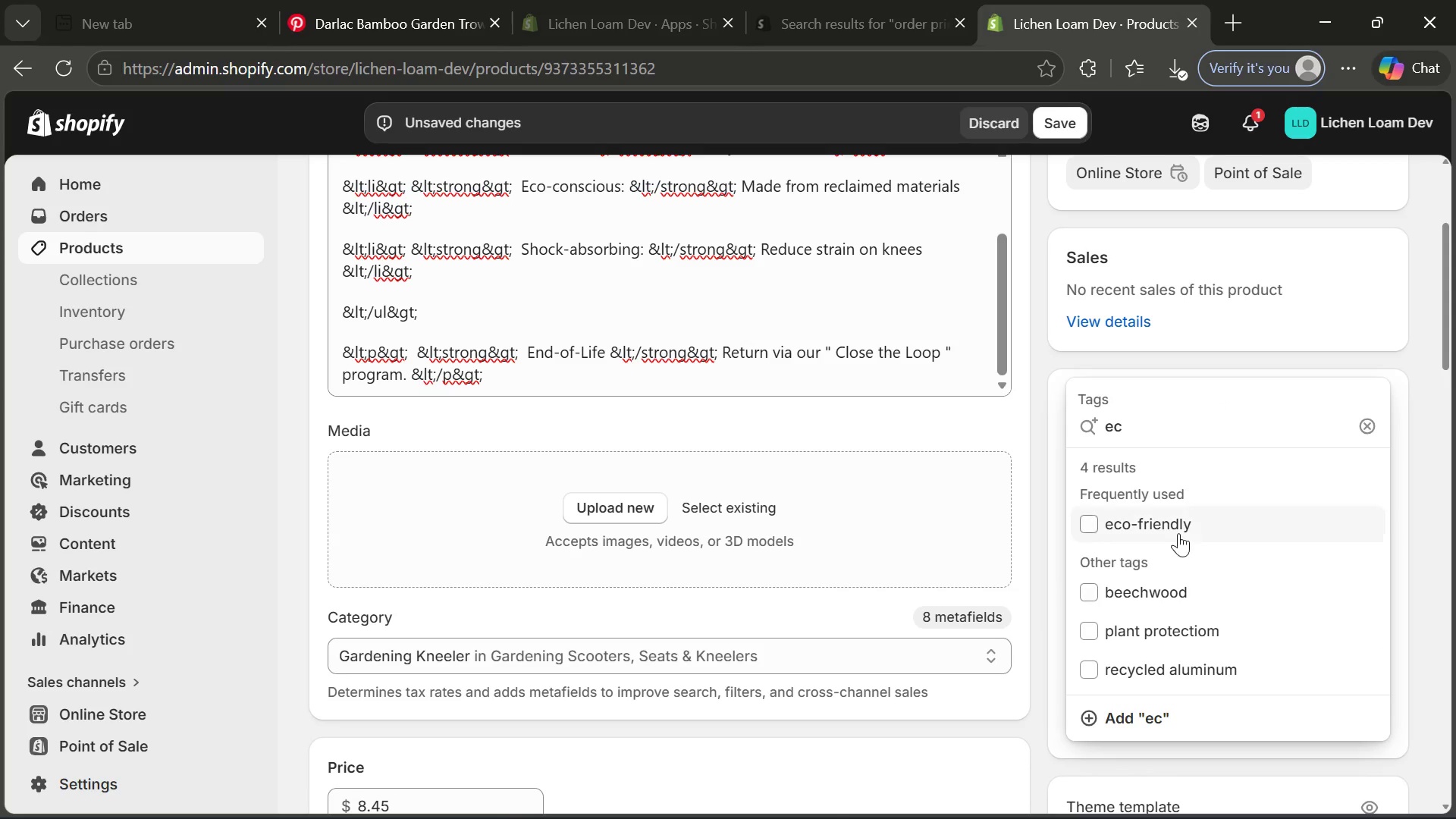 
left_click([1178, 532])
 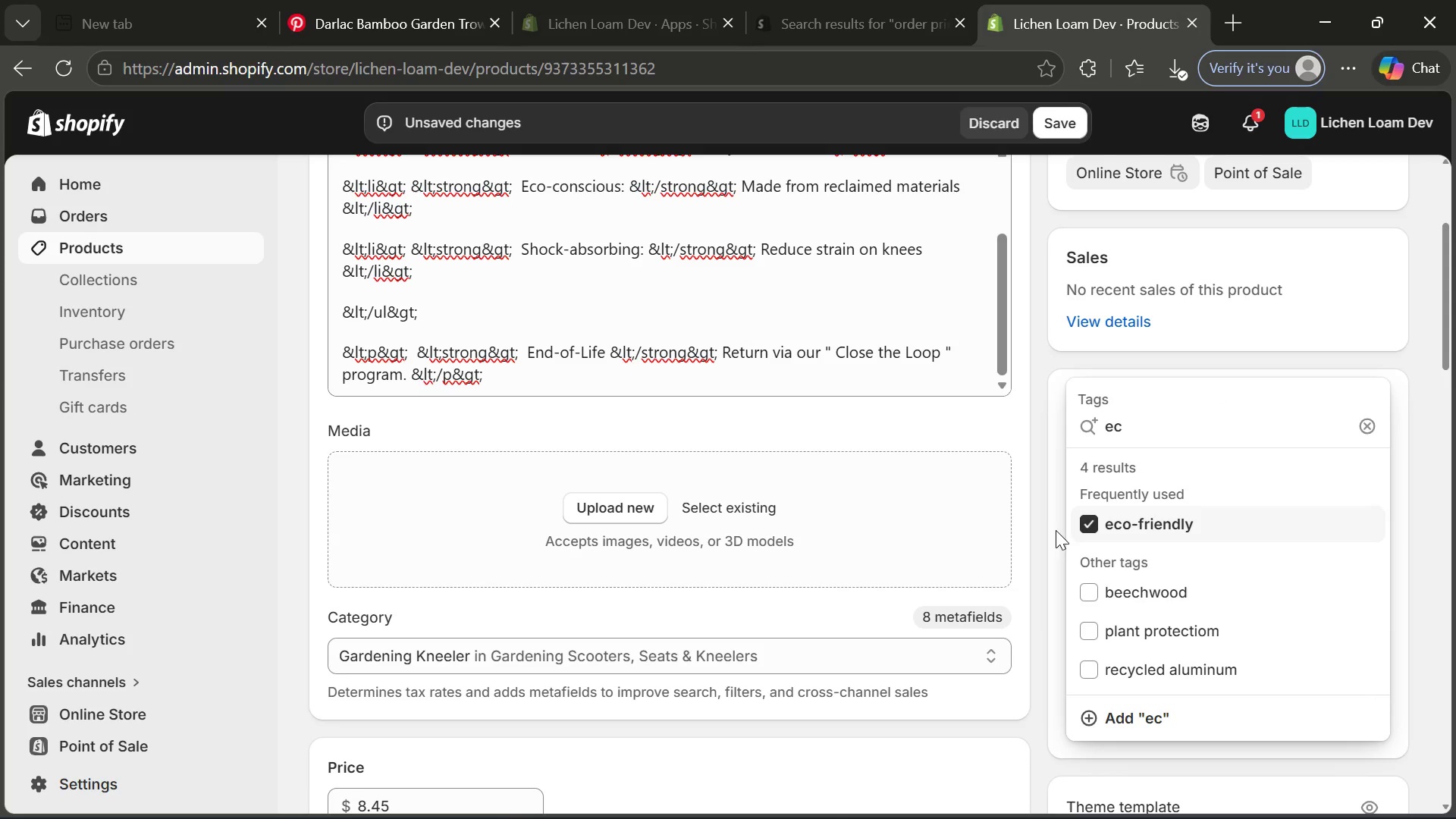 
left_click([1055, 529])
 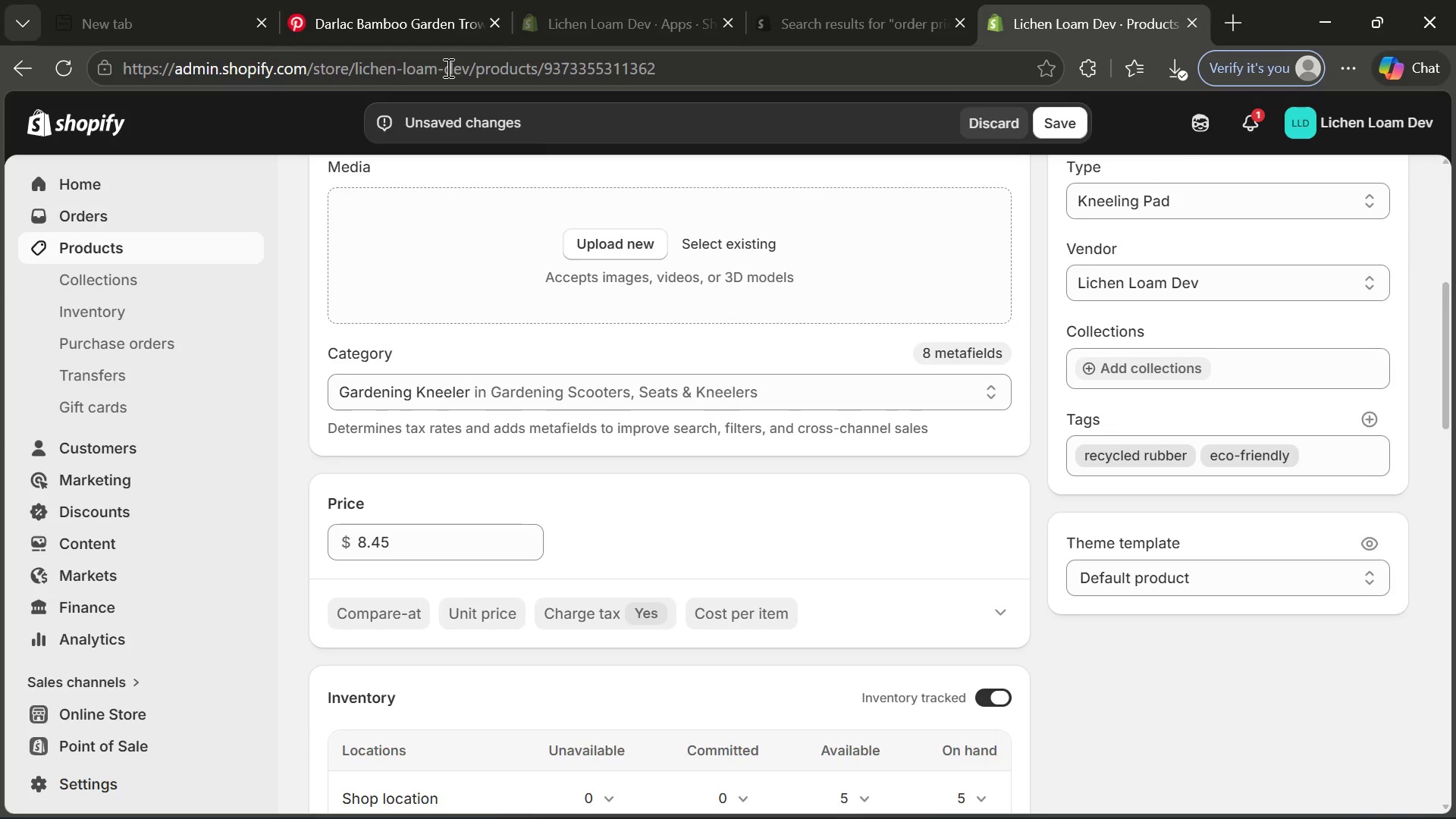 
left_click([327, 3])
 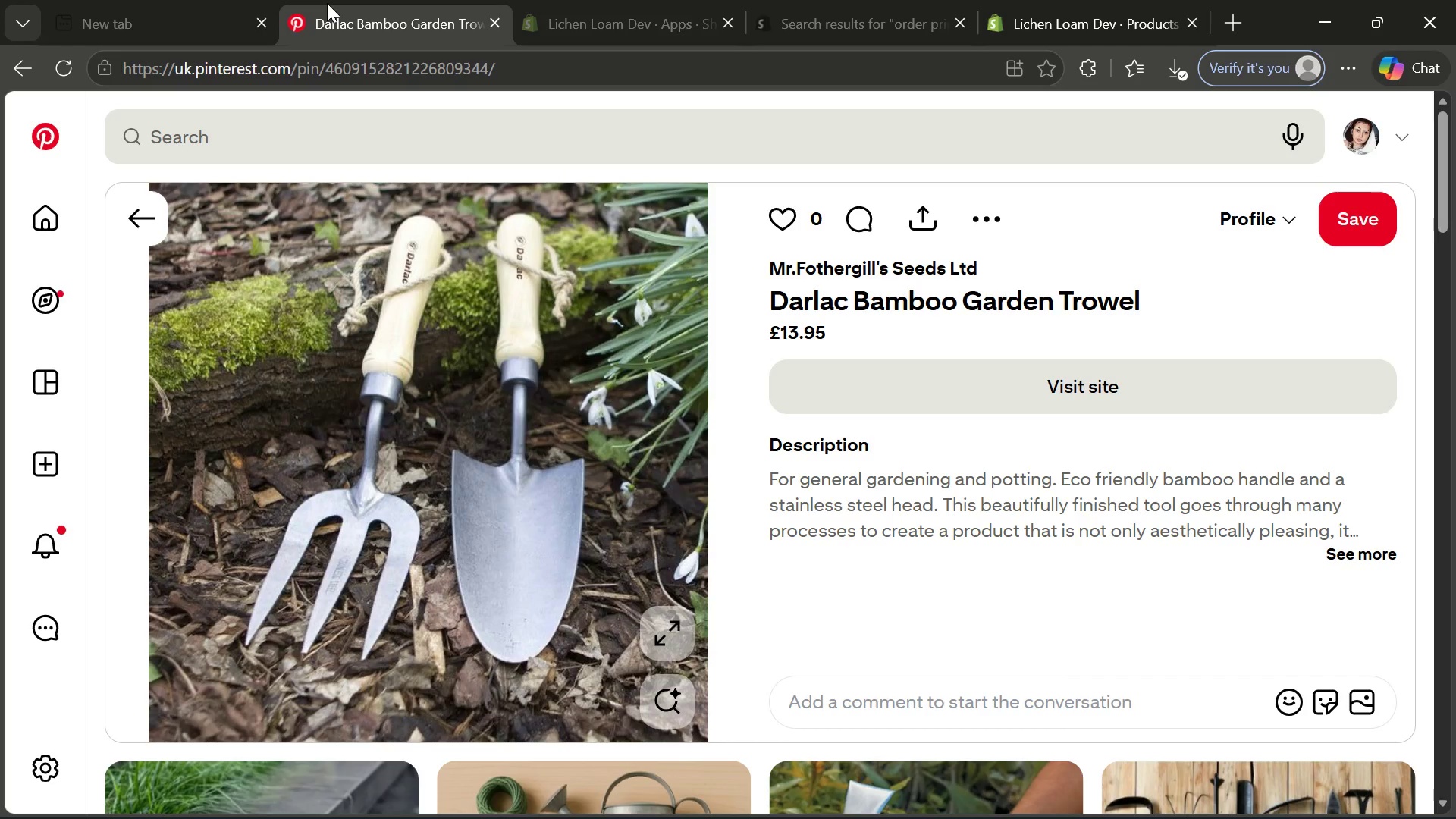 
wait(10.17)
 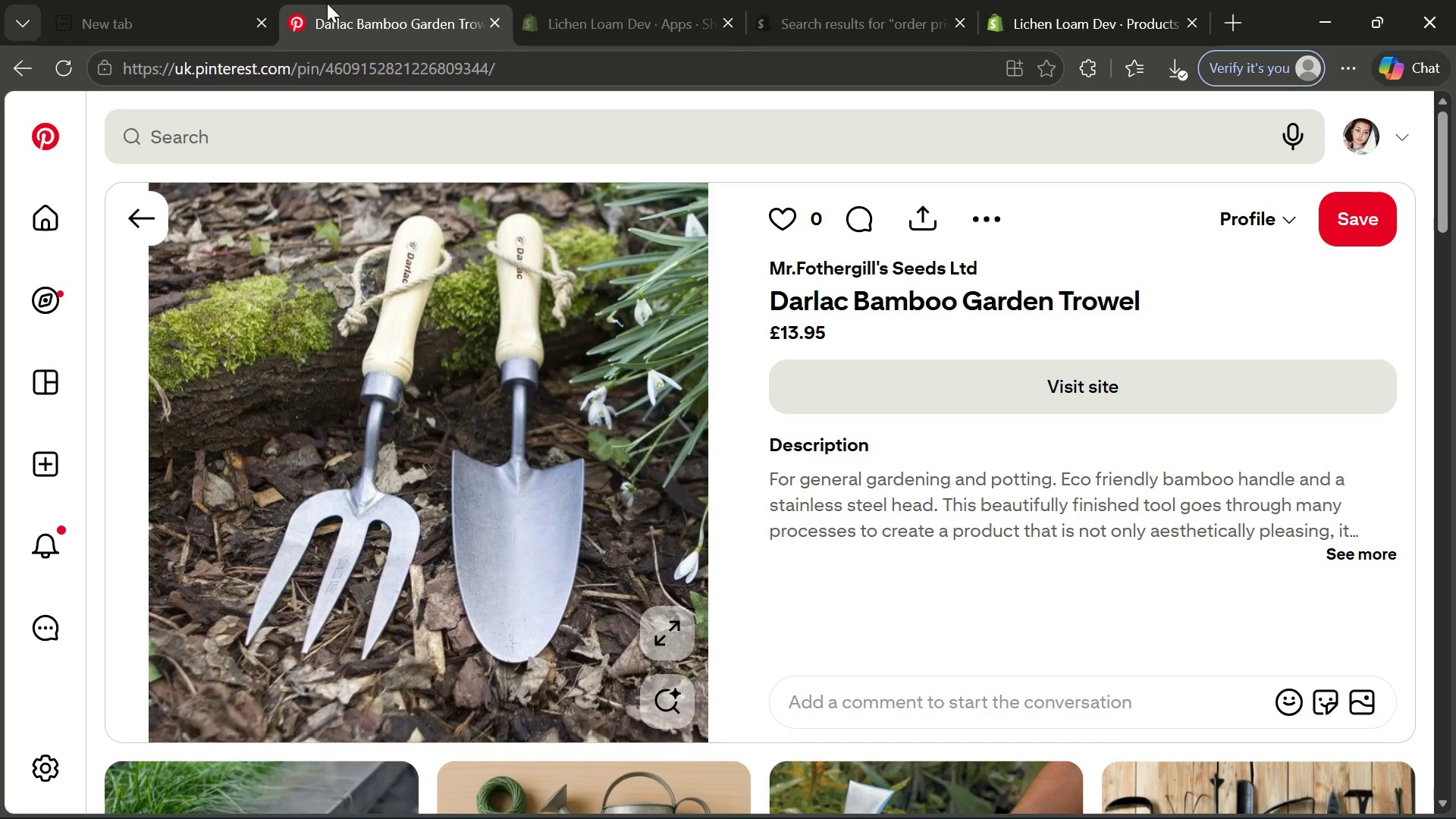 
left_click([243, 143])
 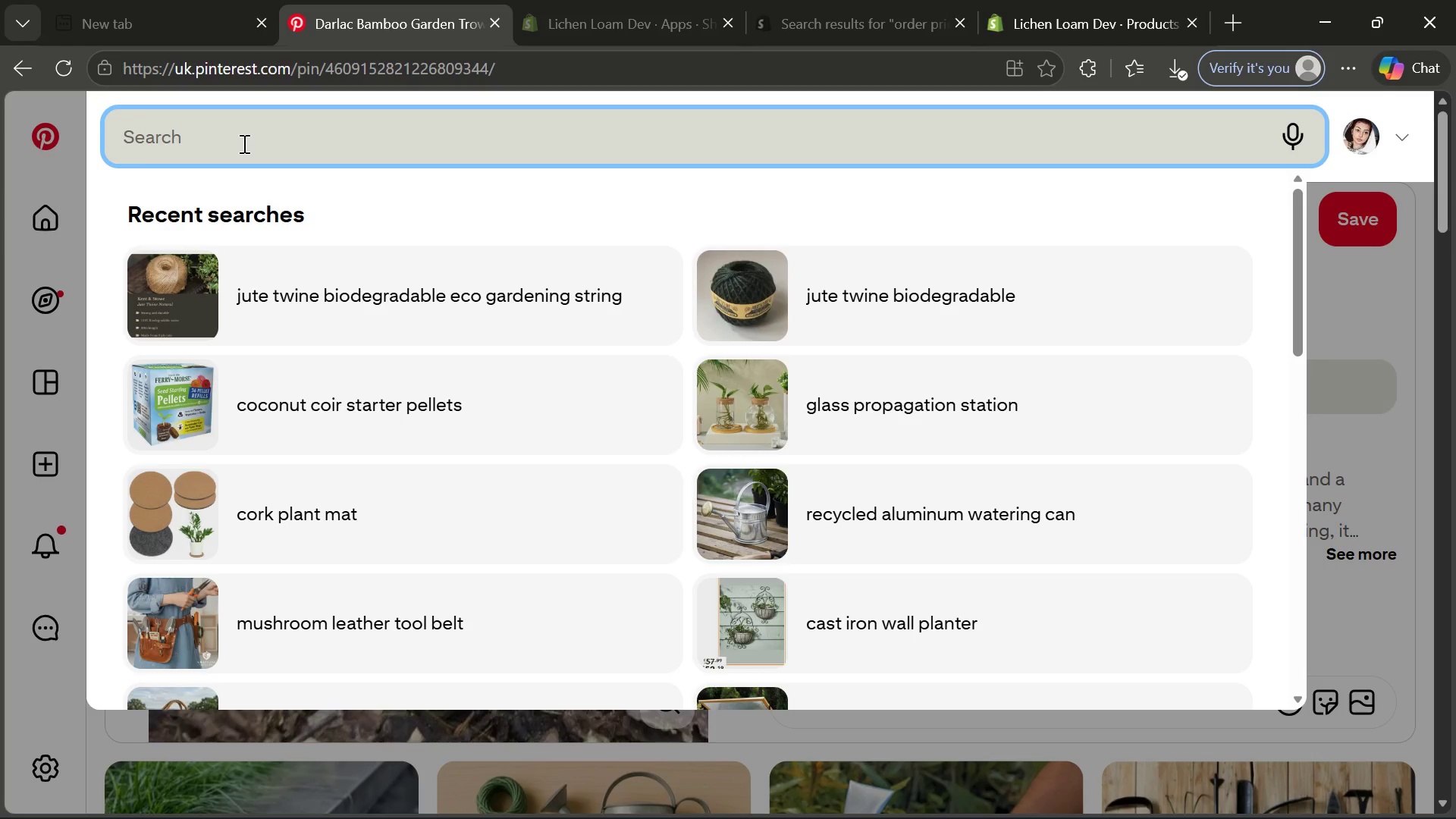 
type(recycled rubber k)
key(Backspace)
type(nee)
key(Backspace)
key(Backspace)
key(Backspace)
 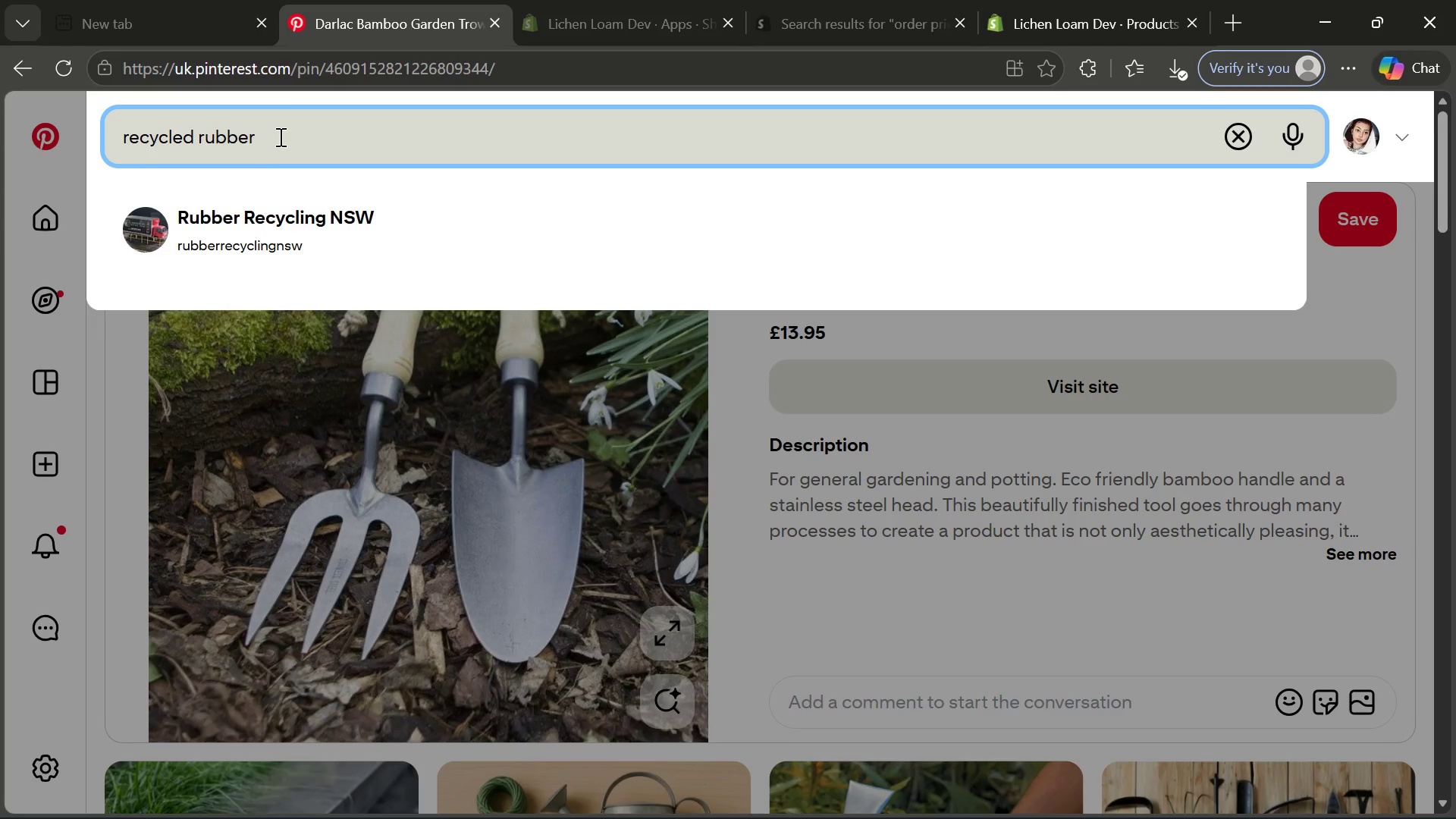 
type(kneeling pad eco garden comfort sustainable tool)
 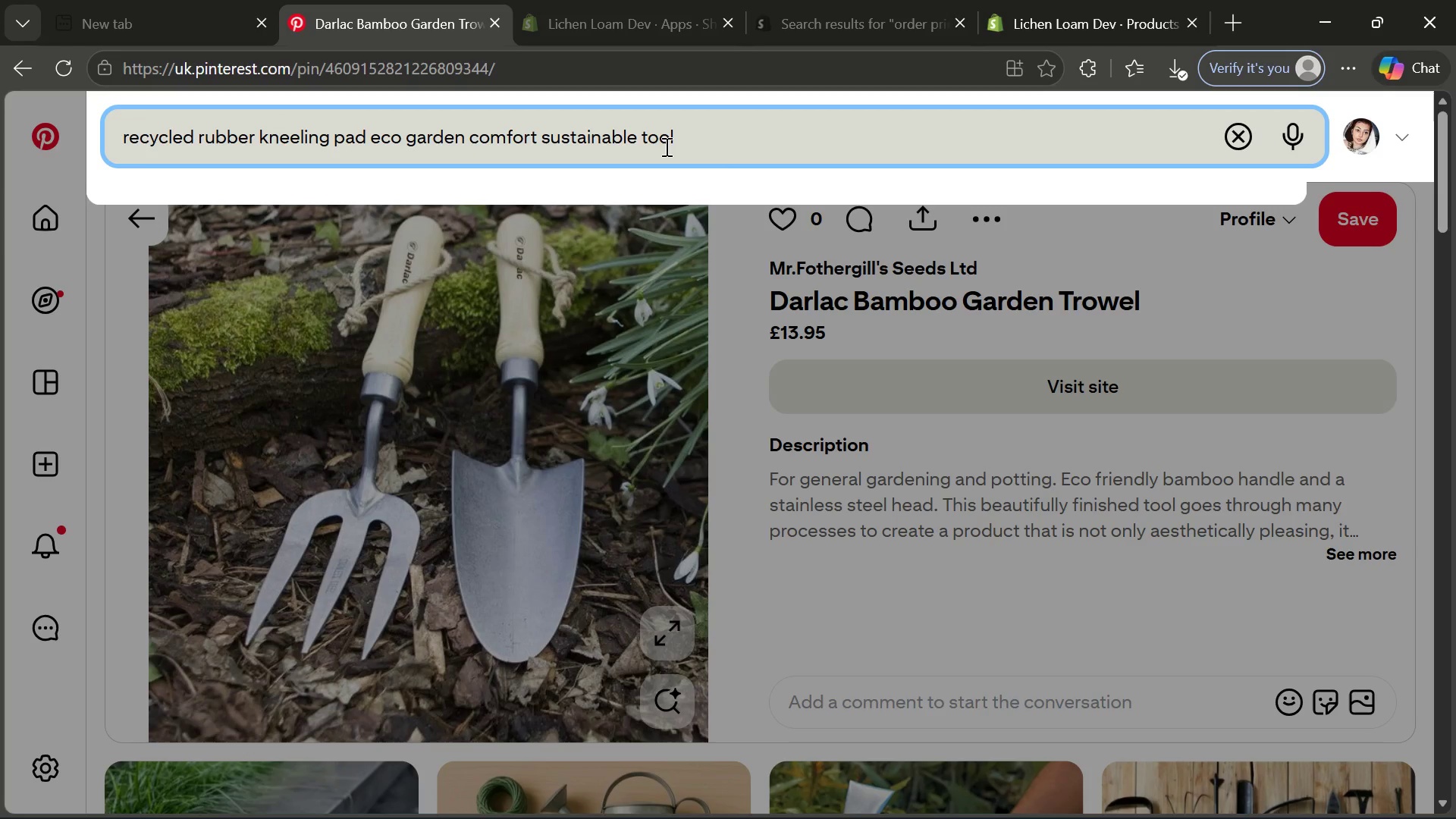 
left_click_drag(start_coordinate=[723, 149], to_coordinate=[116, 101])
 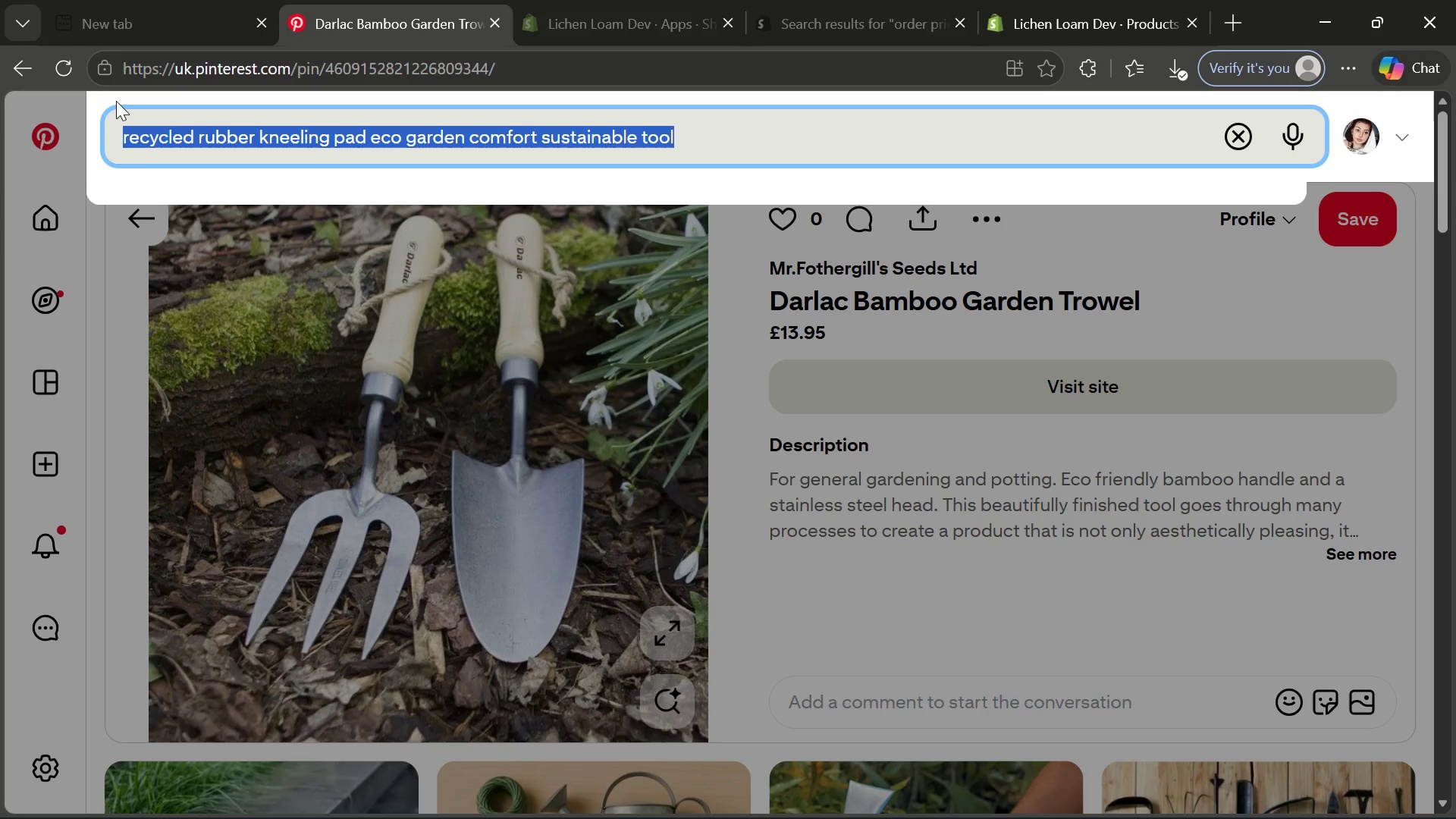 
key(Control+ControlLeft)
 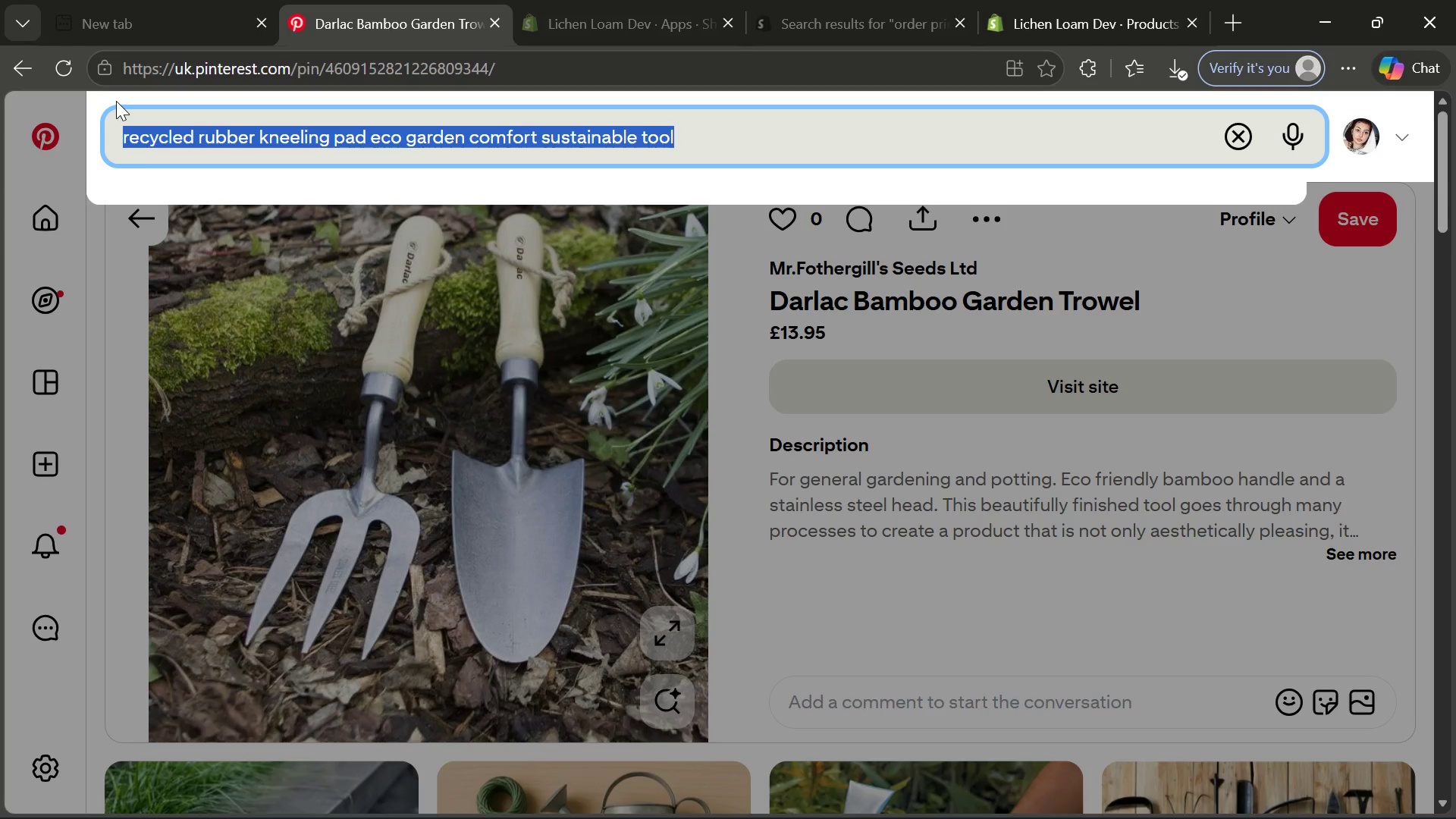 
key(Control+C)
 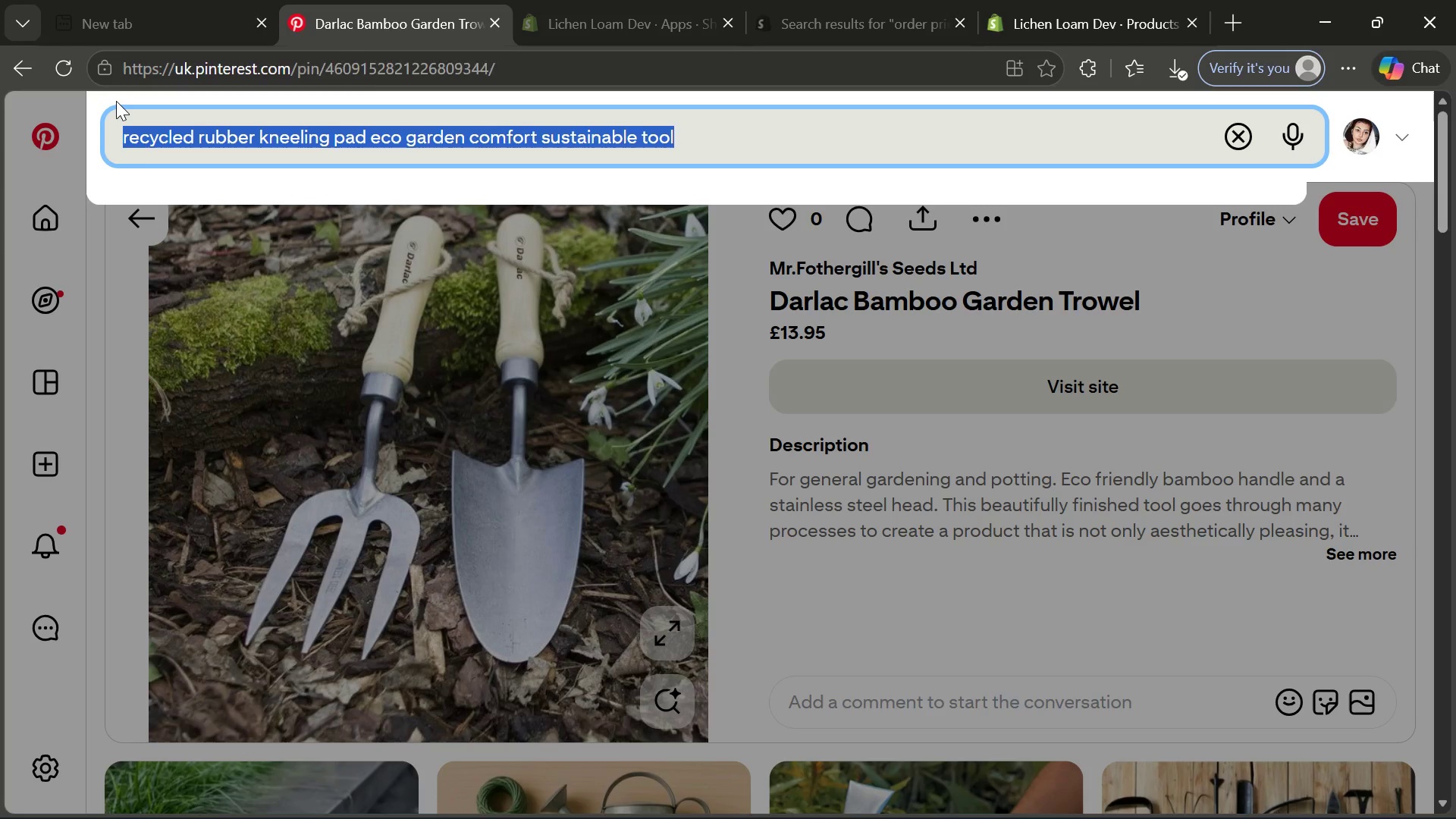 
key(Enter)
 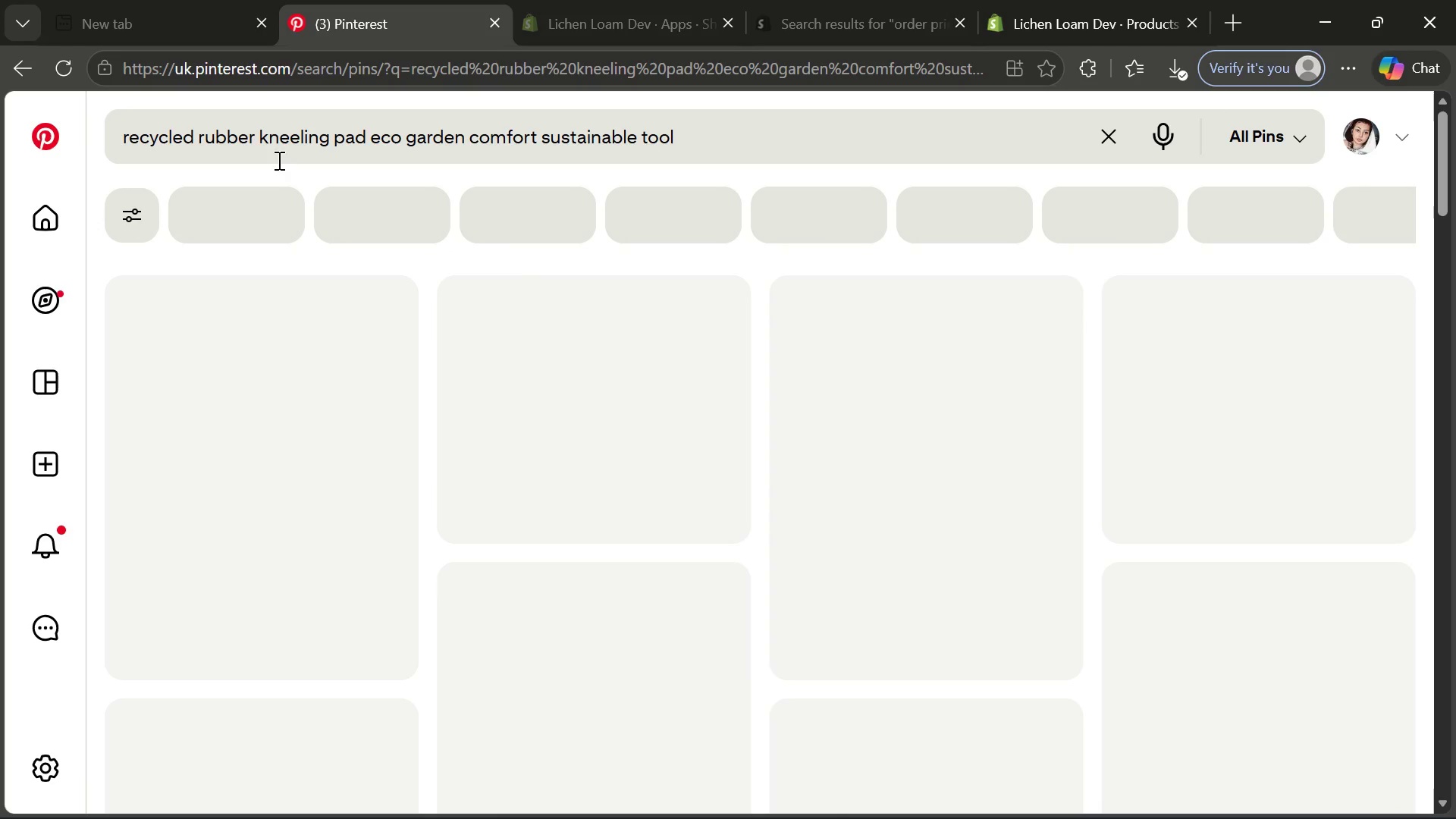 
mouse_move([546, 254])
 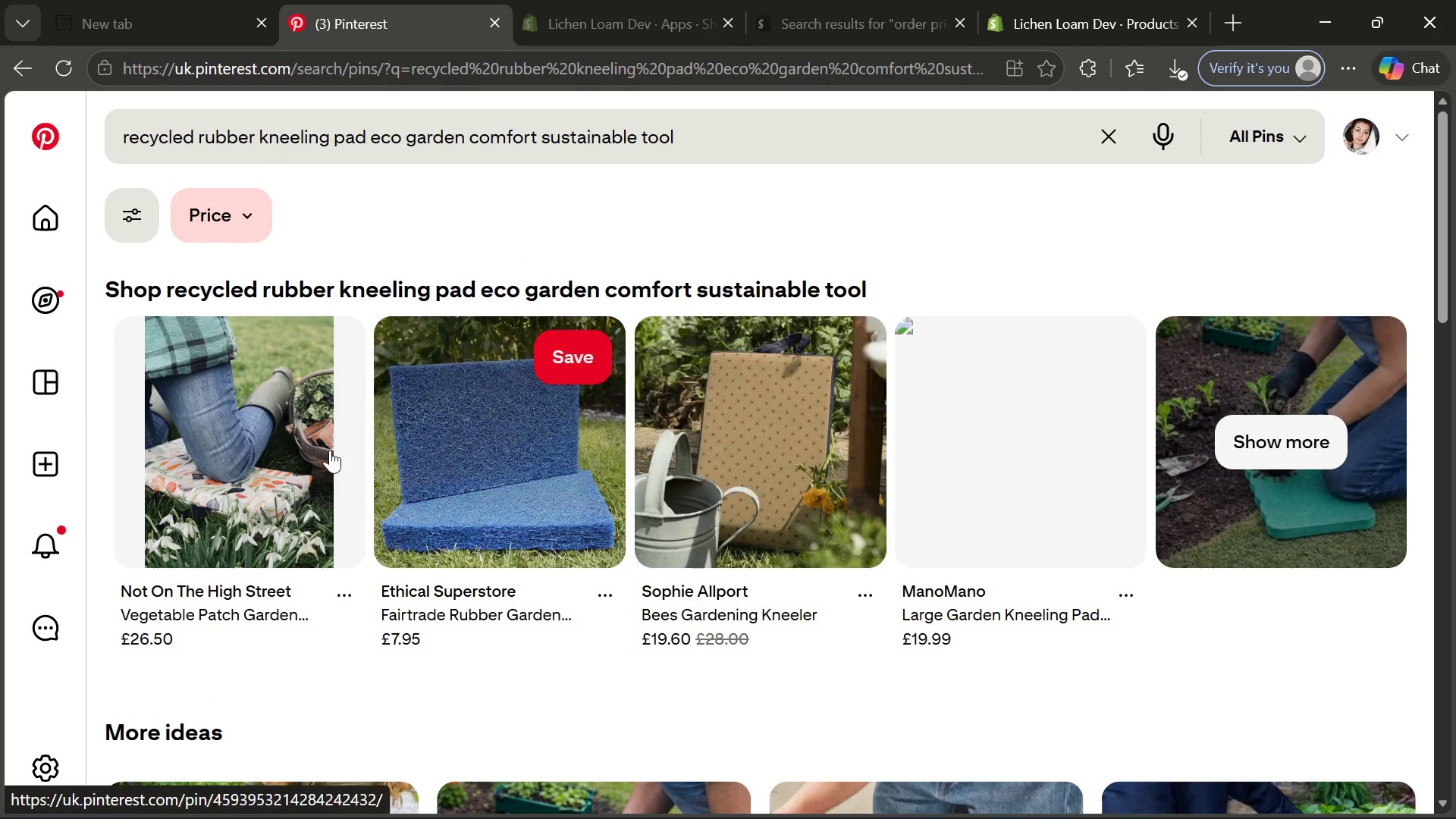 
left_click([289, 442])
 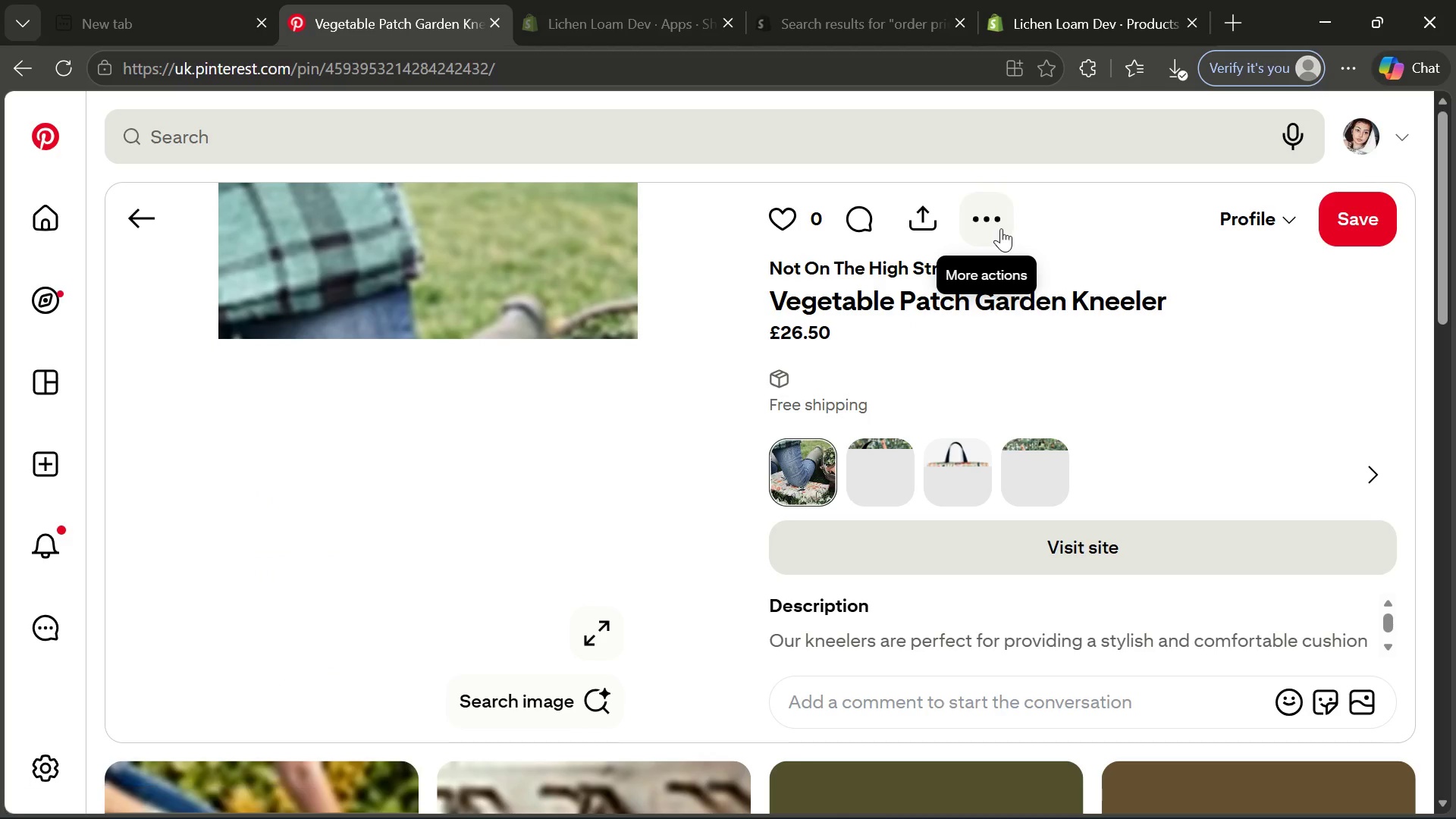 
left_click([1001, 228])
 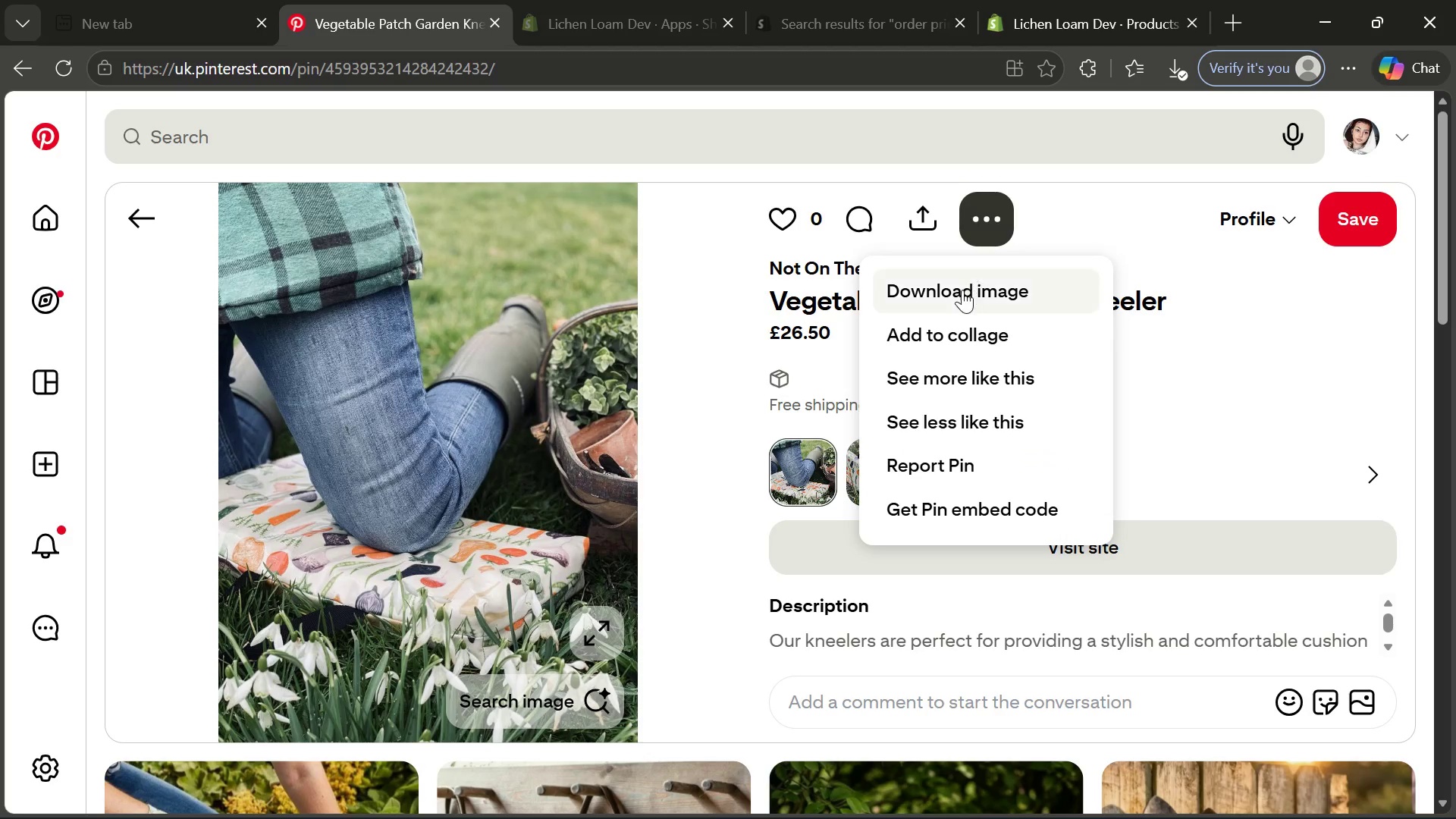 
left_click([962, 293])
 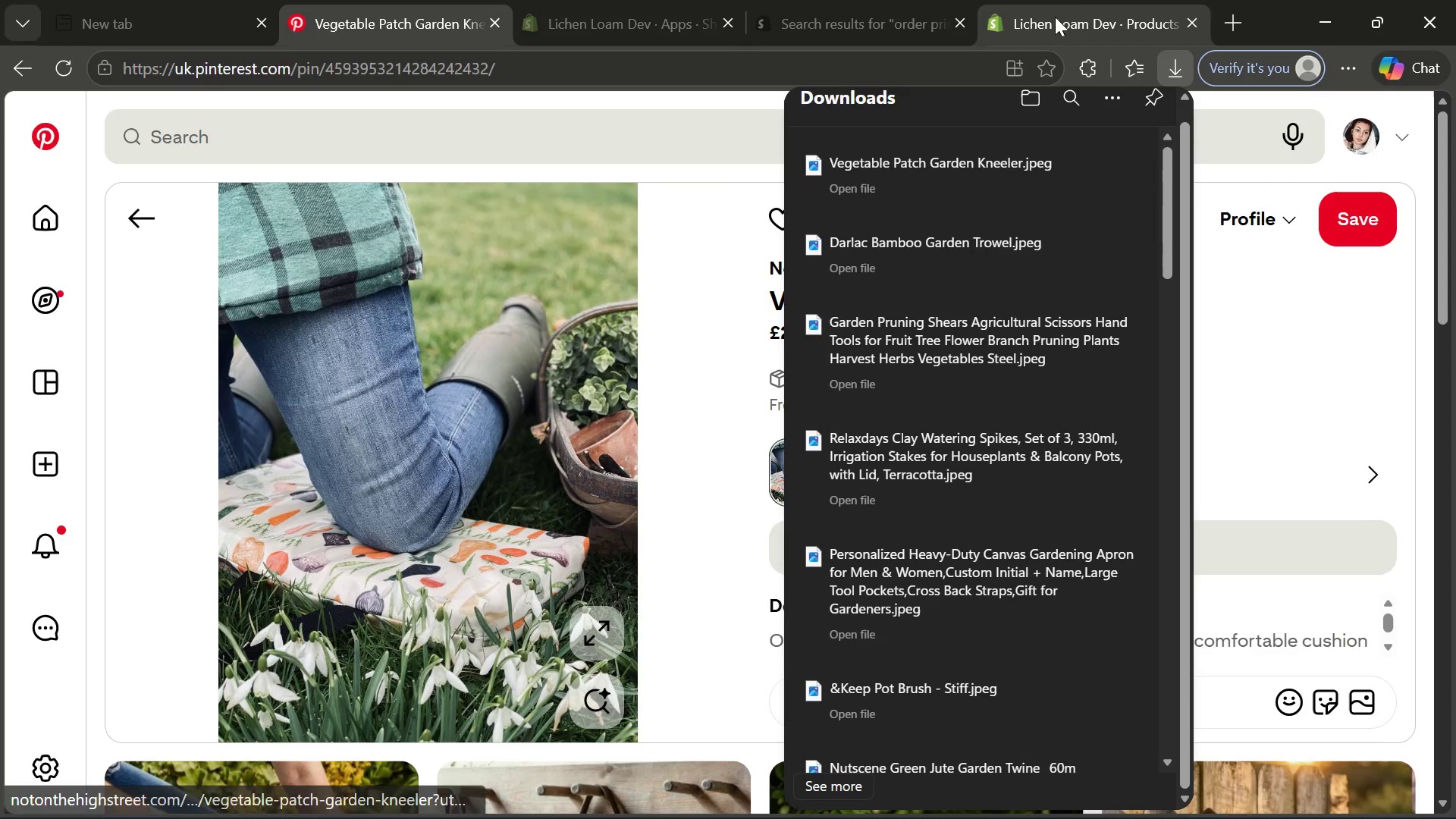 
left_click([1070, 0])
 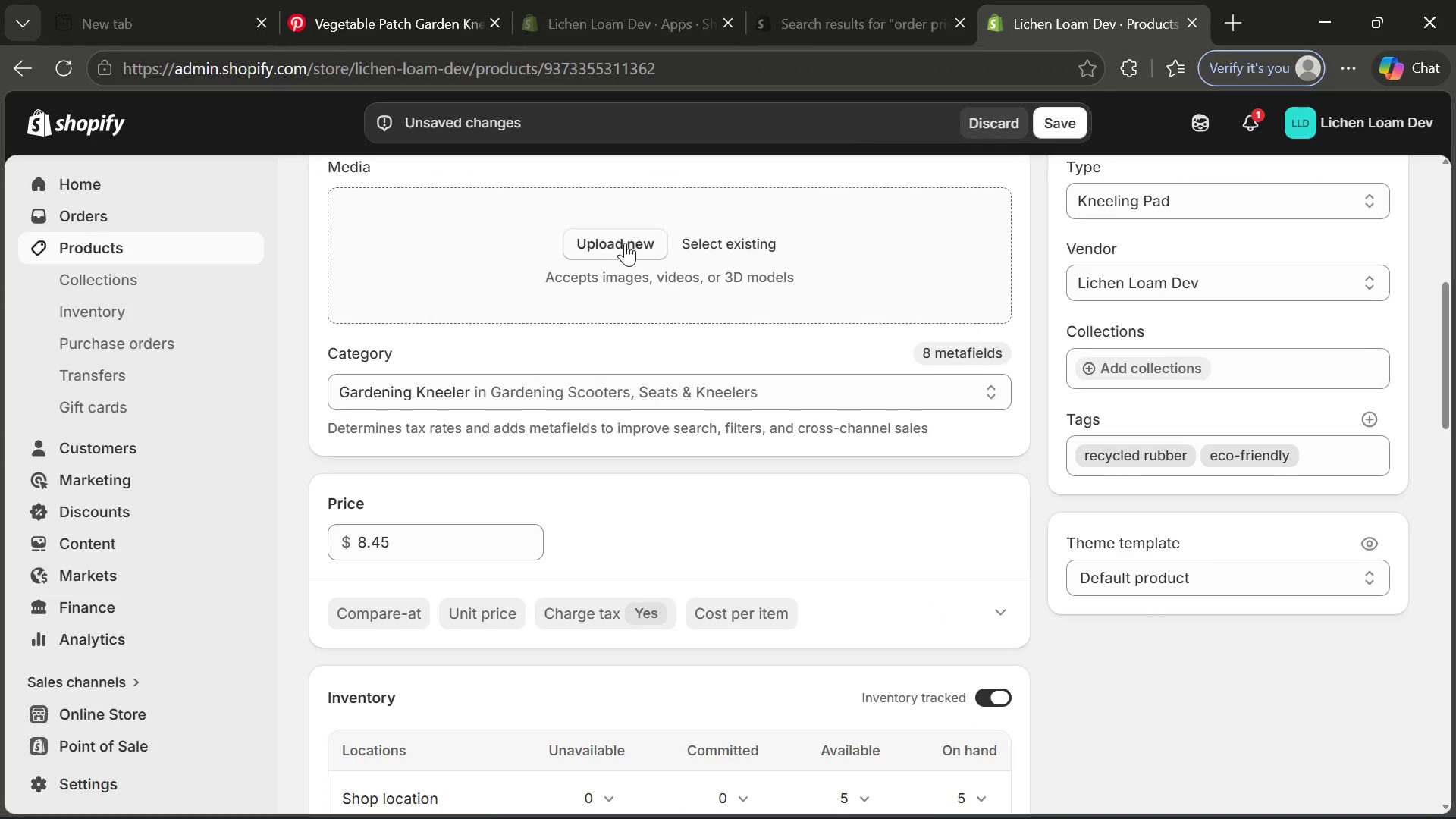 
left_click([625, 243])
 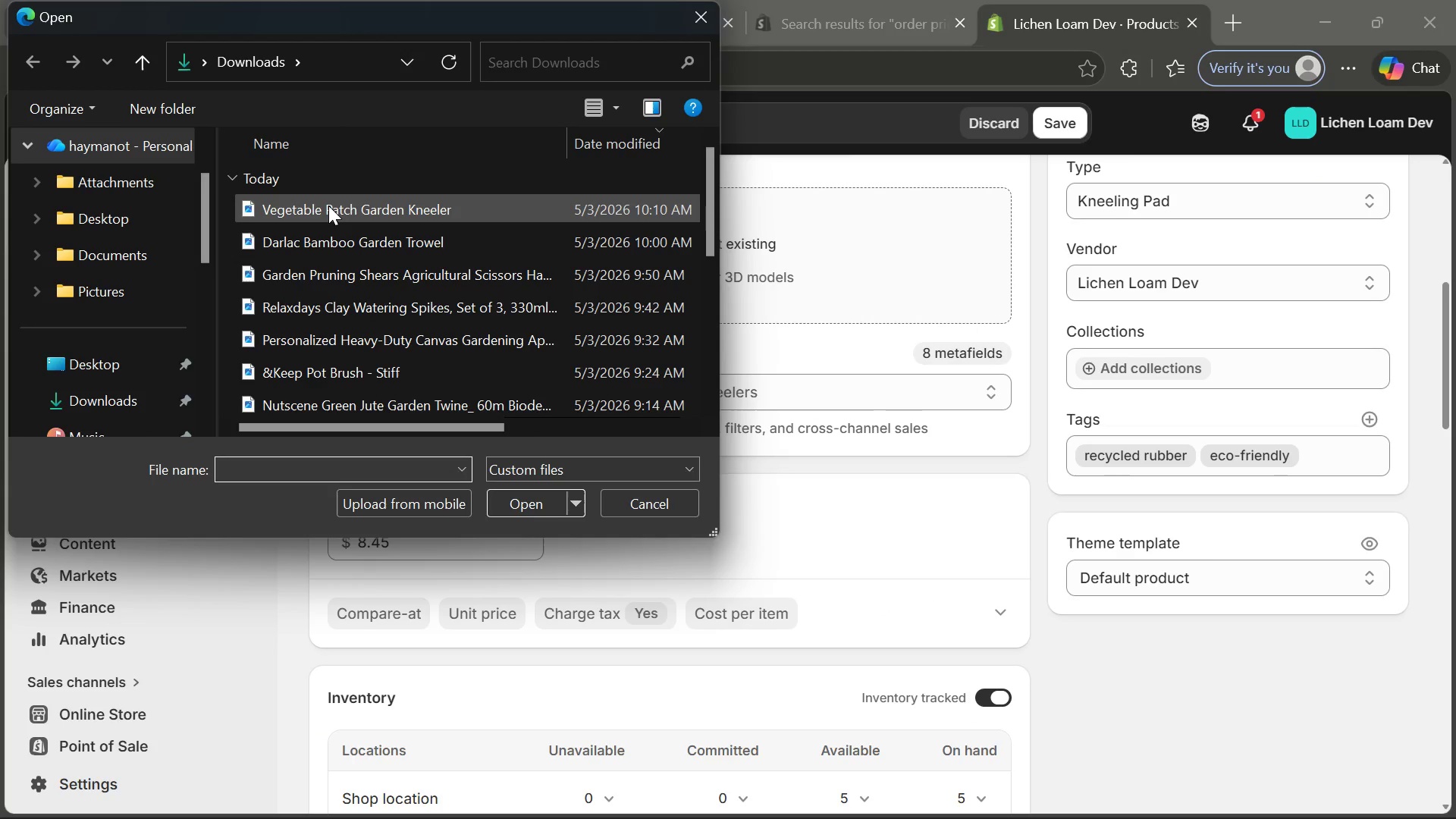 
double_click([328, 206])
 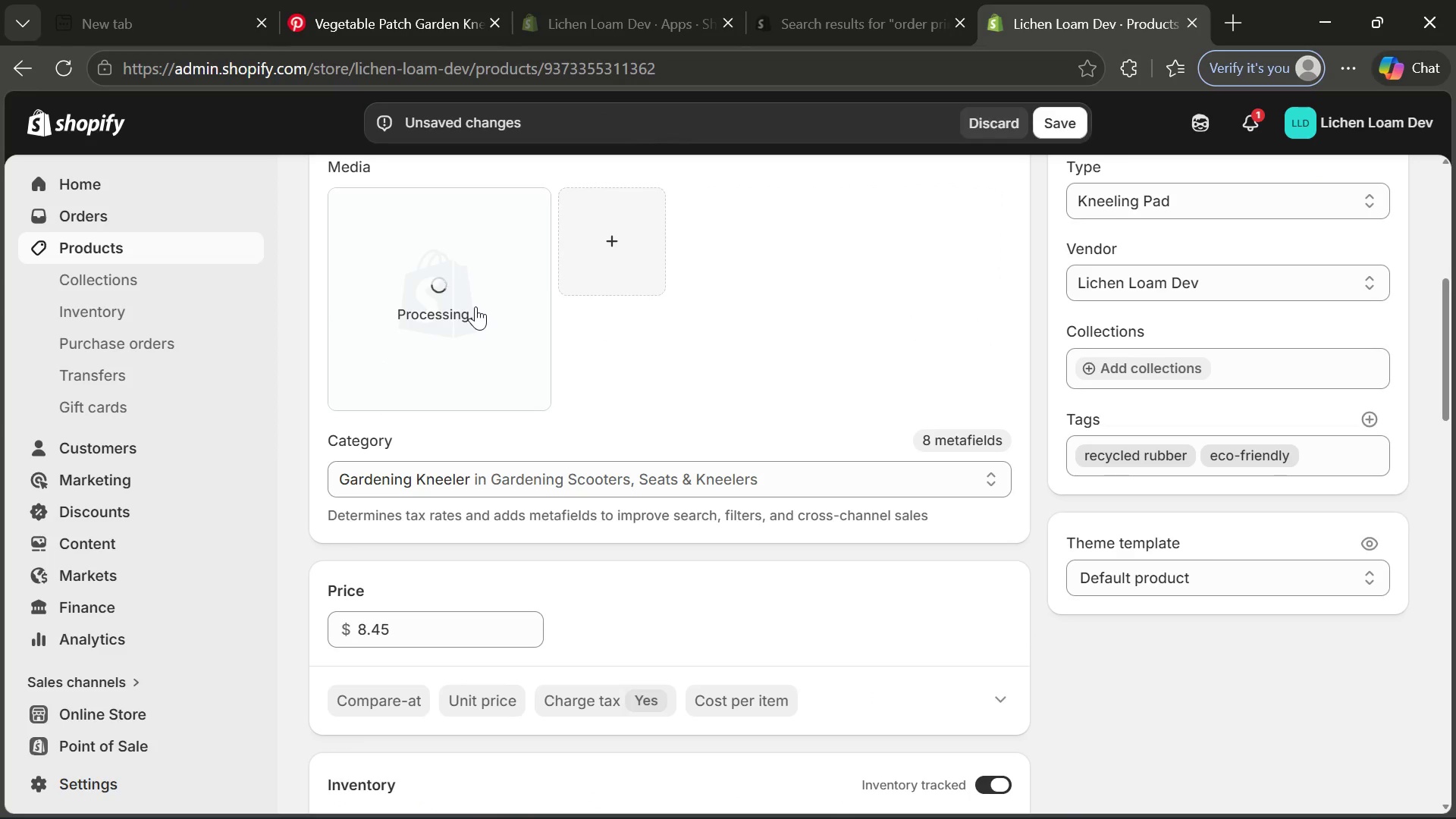 
wait(7.14)
 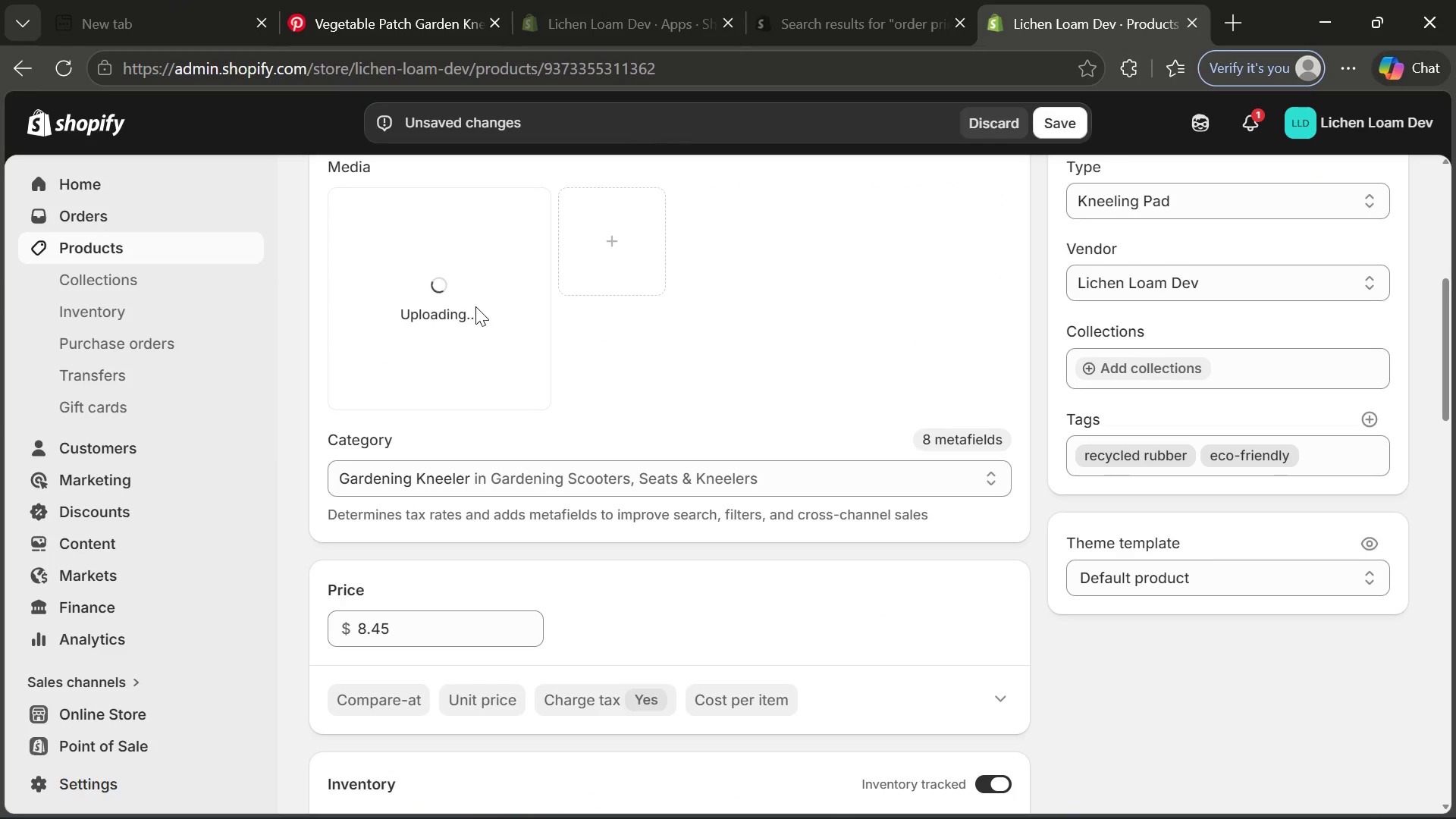 
left_click([441, 293])
 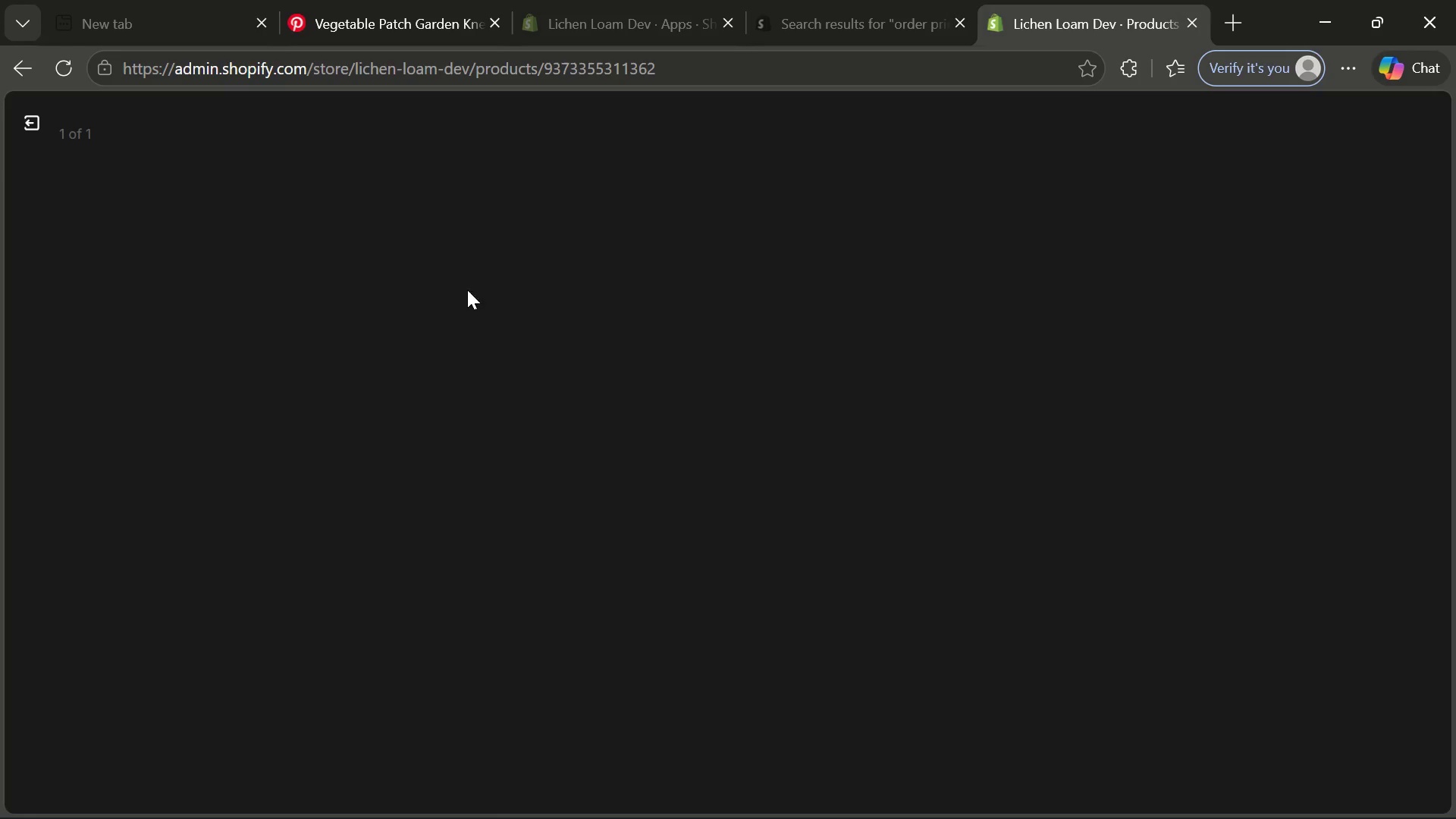 
mouse_move([761, 250])
 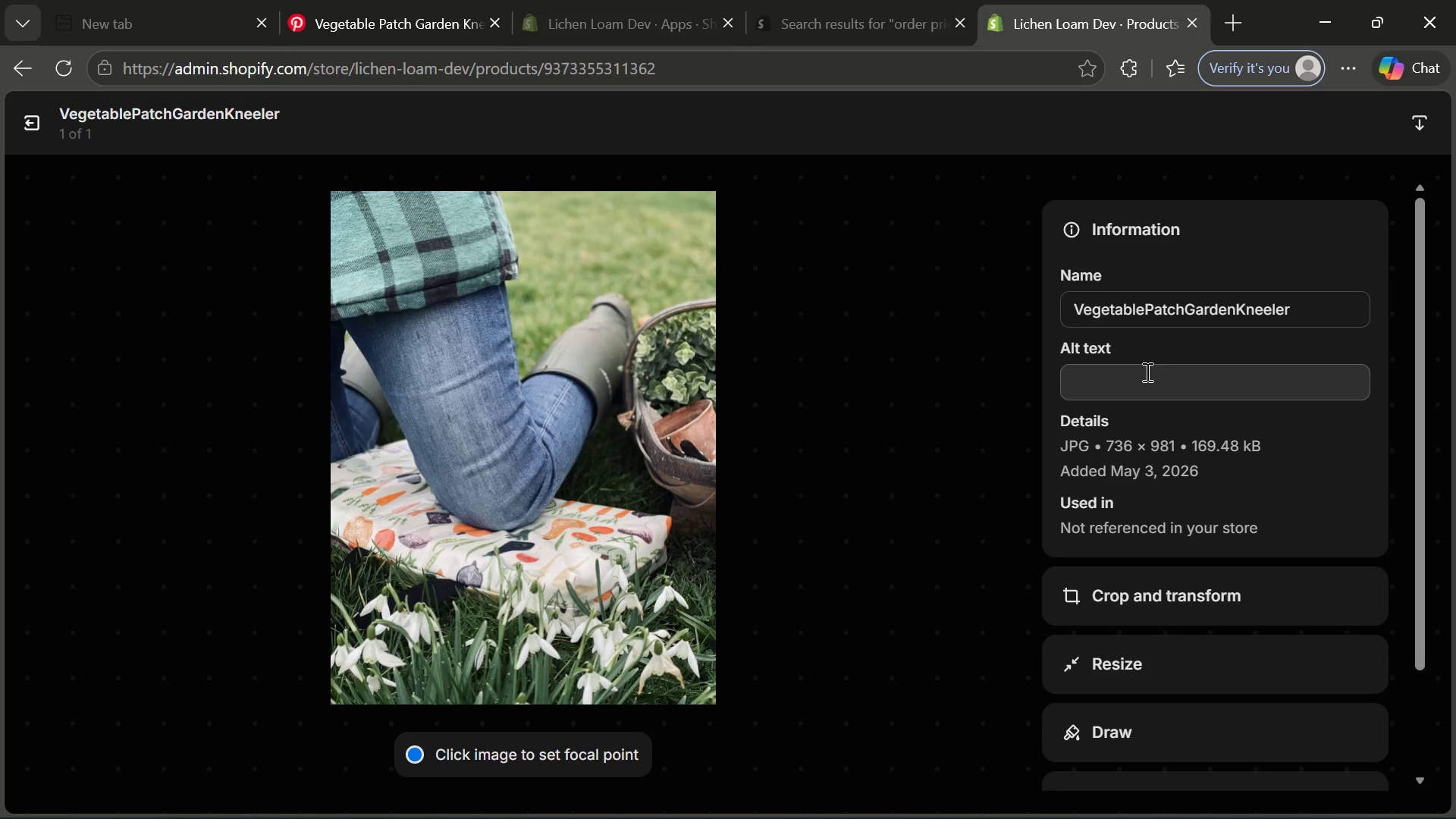 
left_click([1146, 372])
 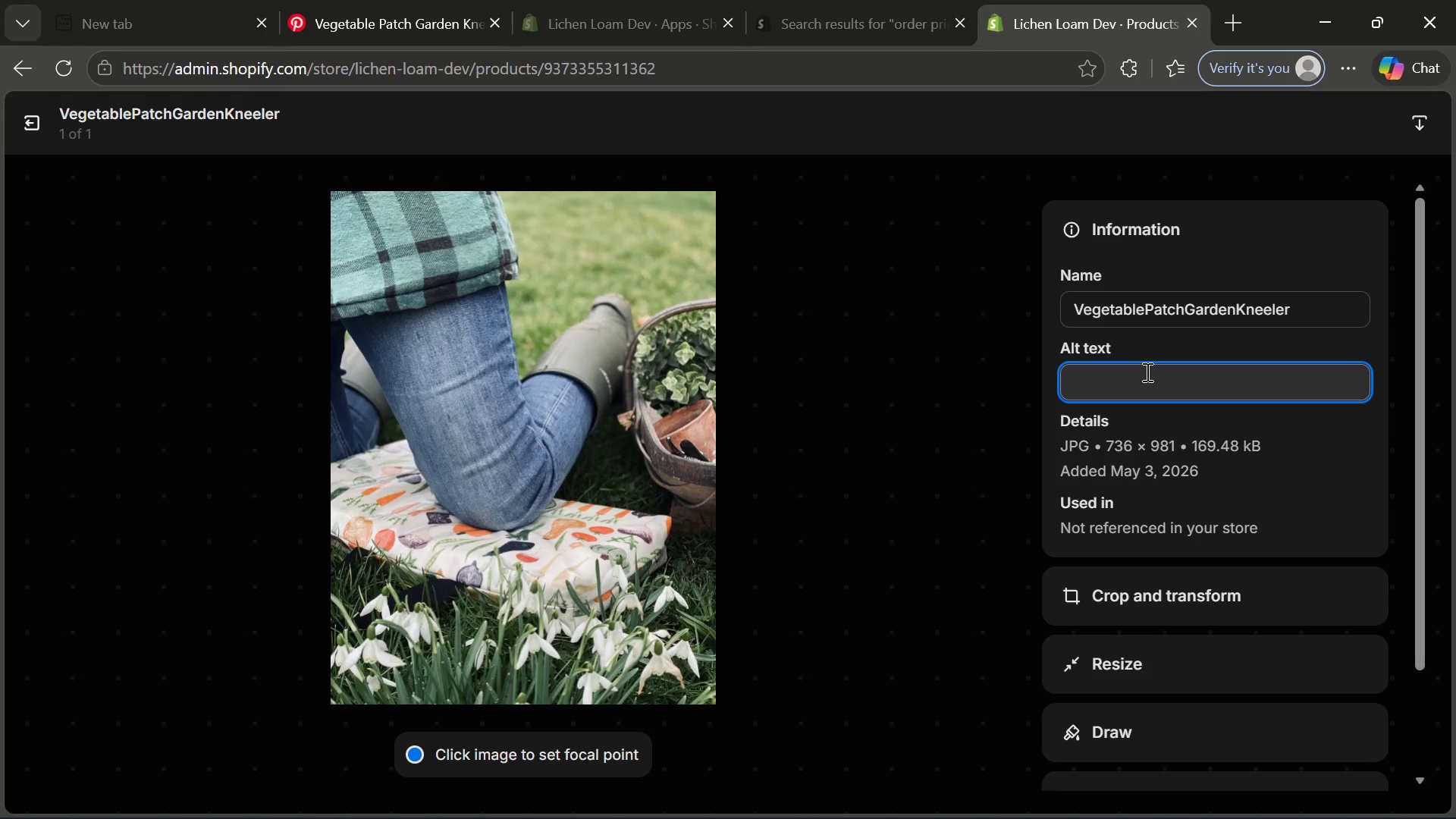 
key(Control+V)
 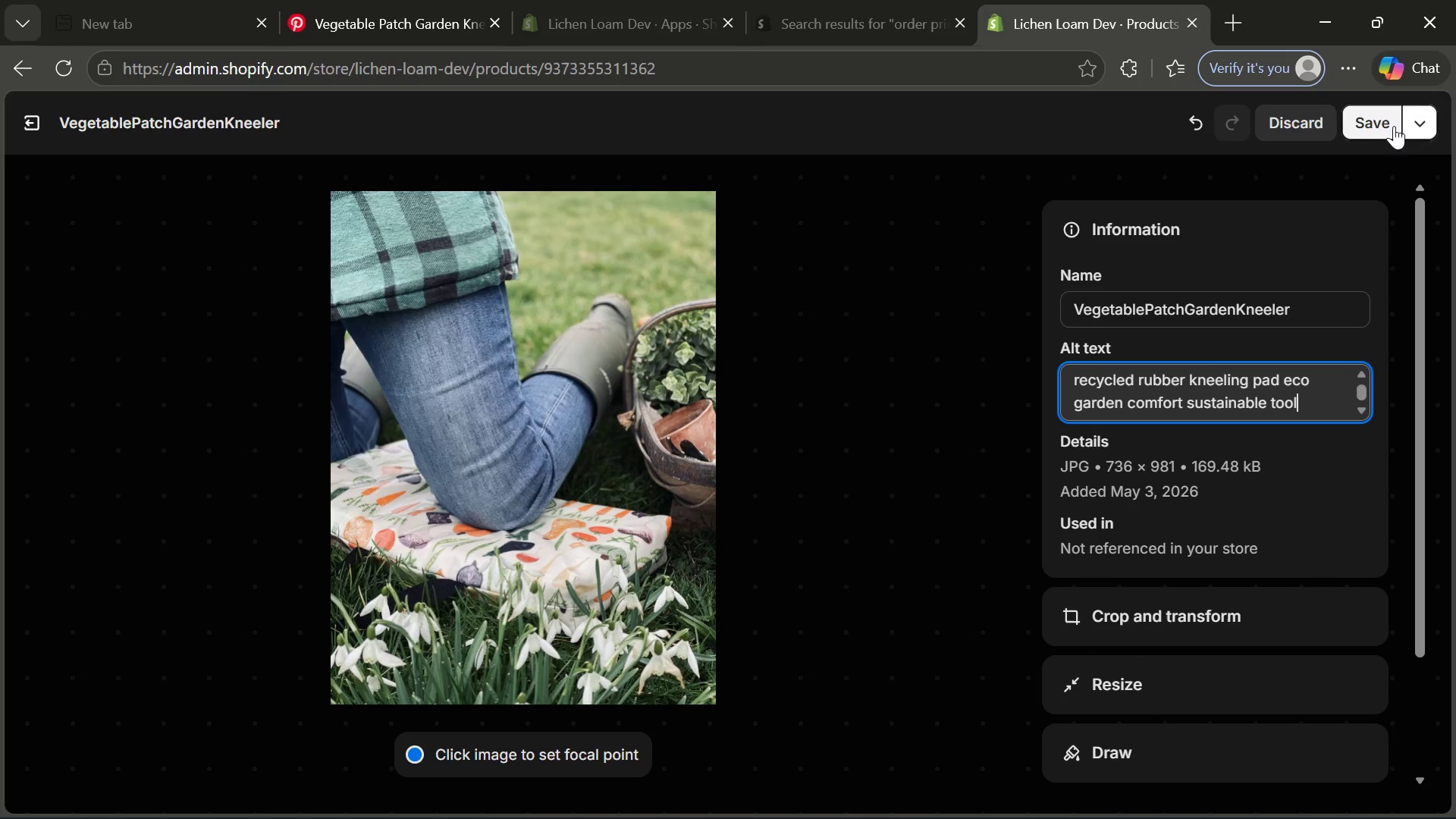 
left_click([1379, 118])
 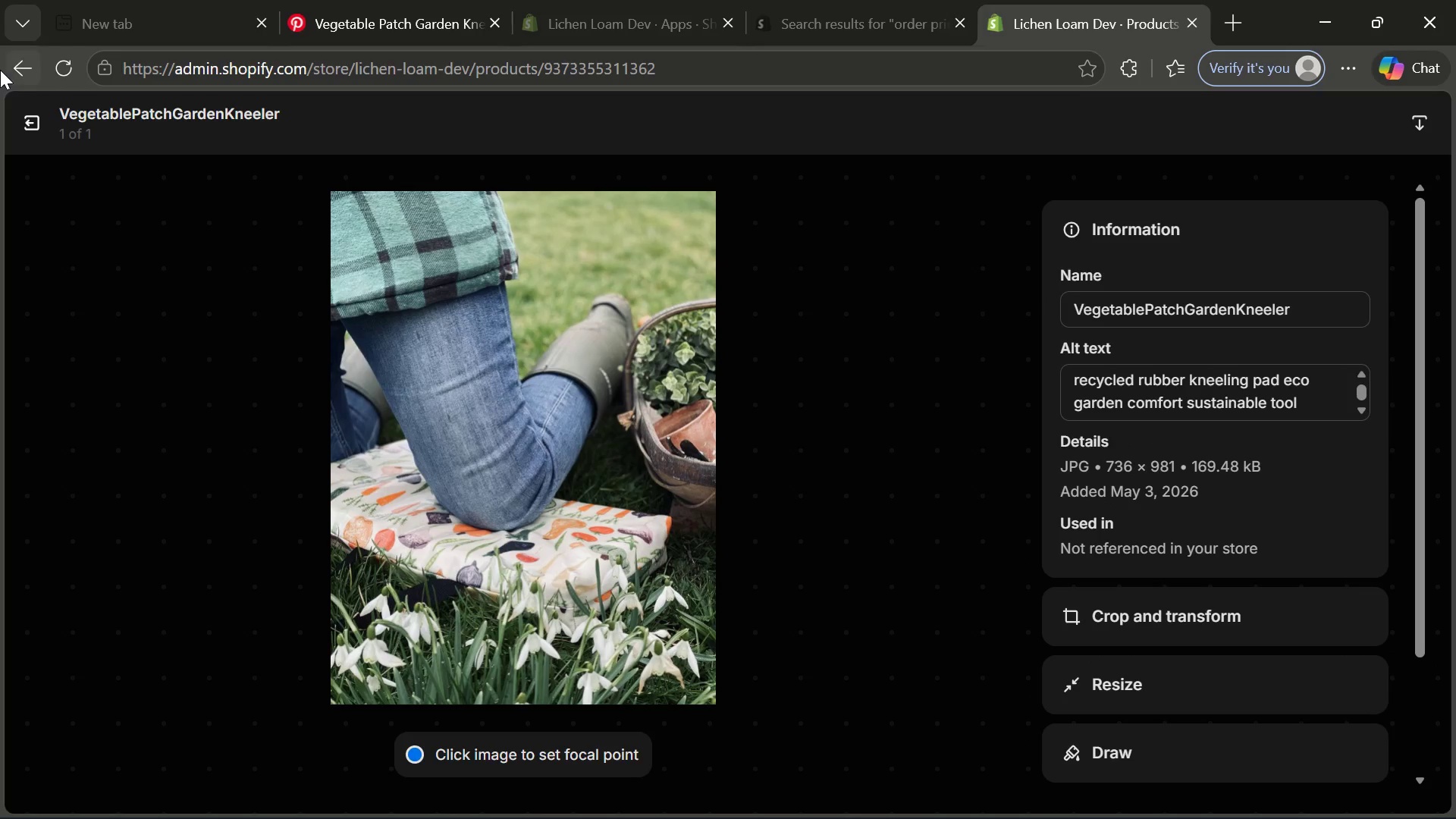 
left_click([45, 121])
 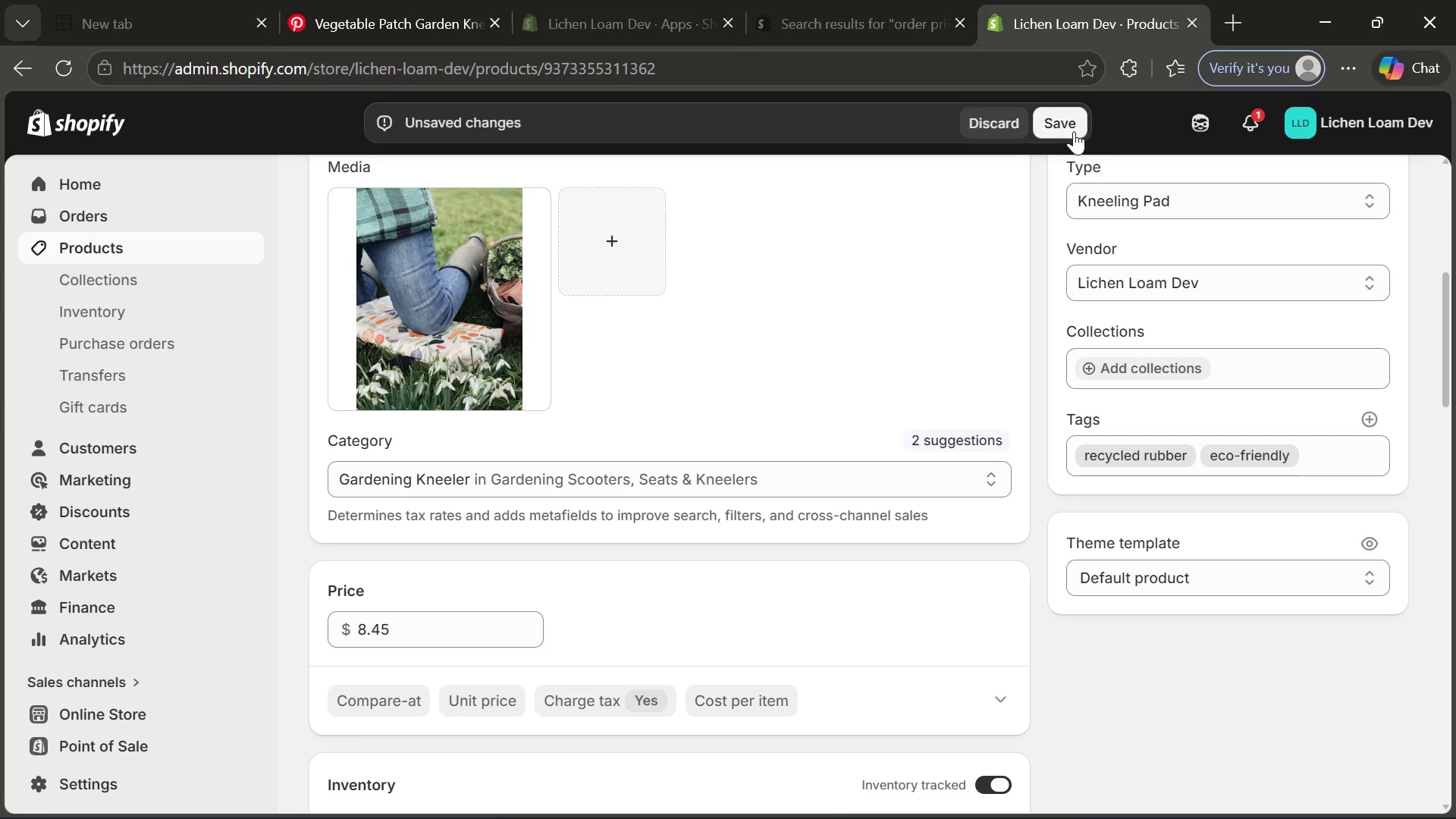 
left_click([1073, 131])
 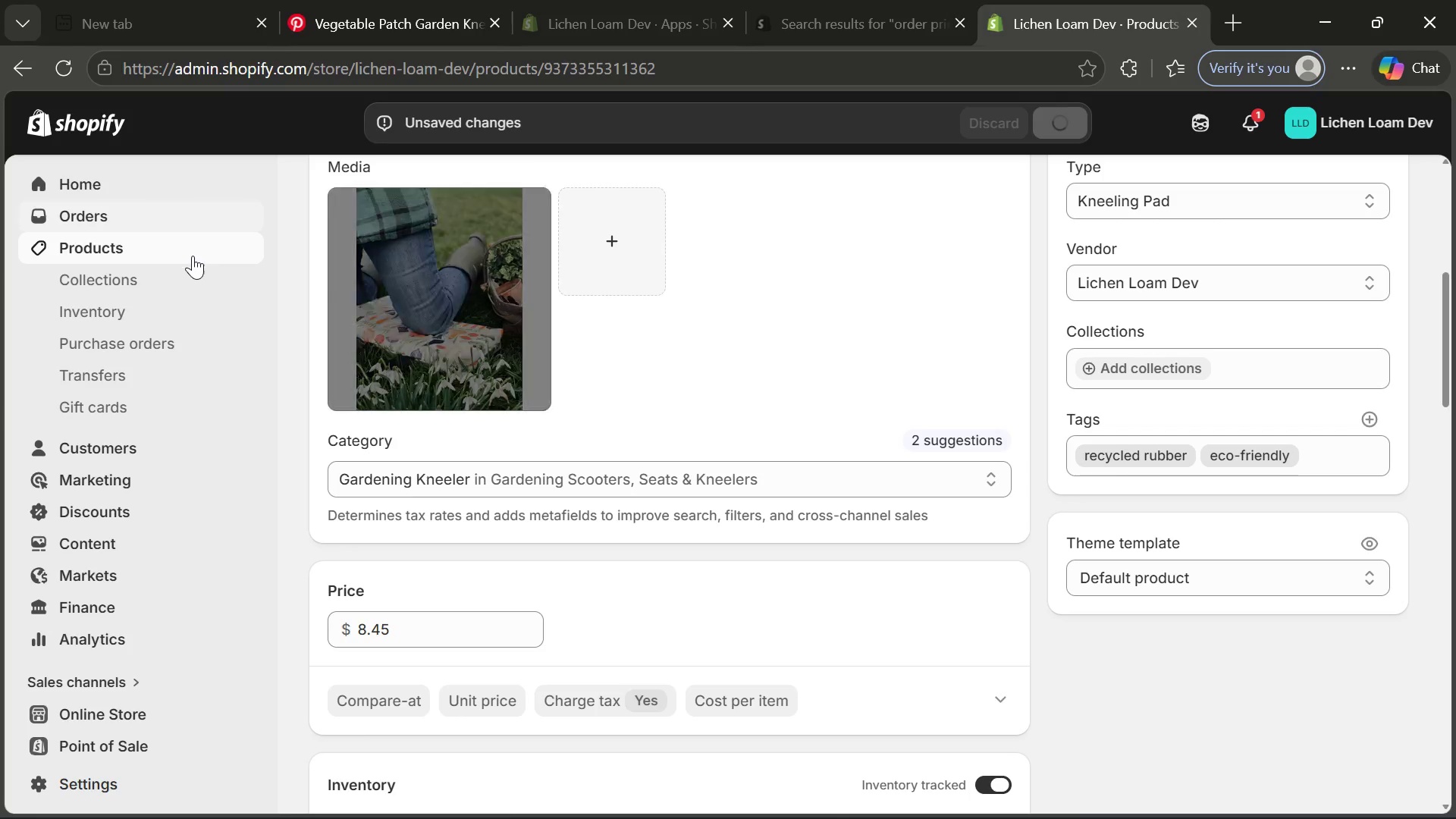 
wait(5.58)
 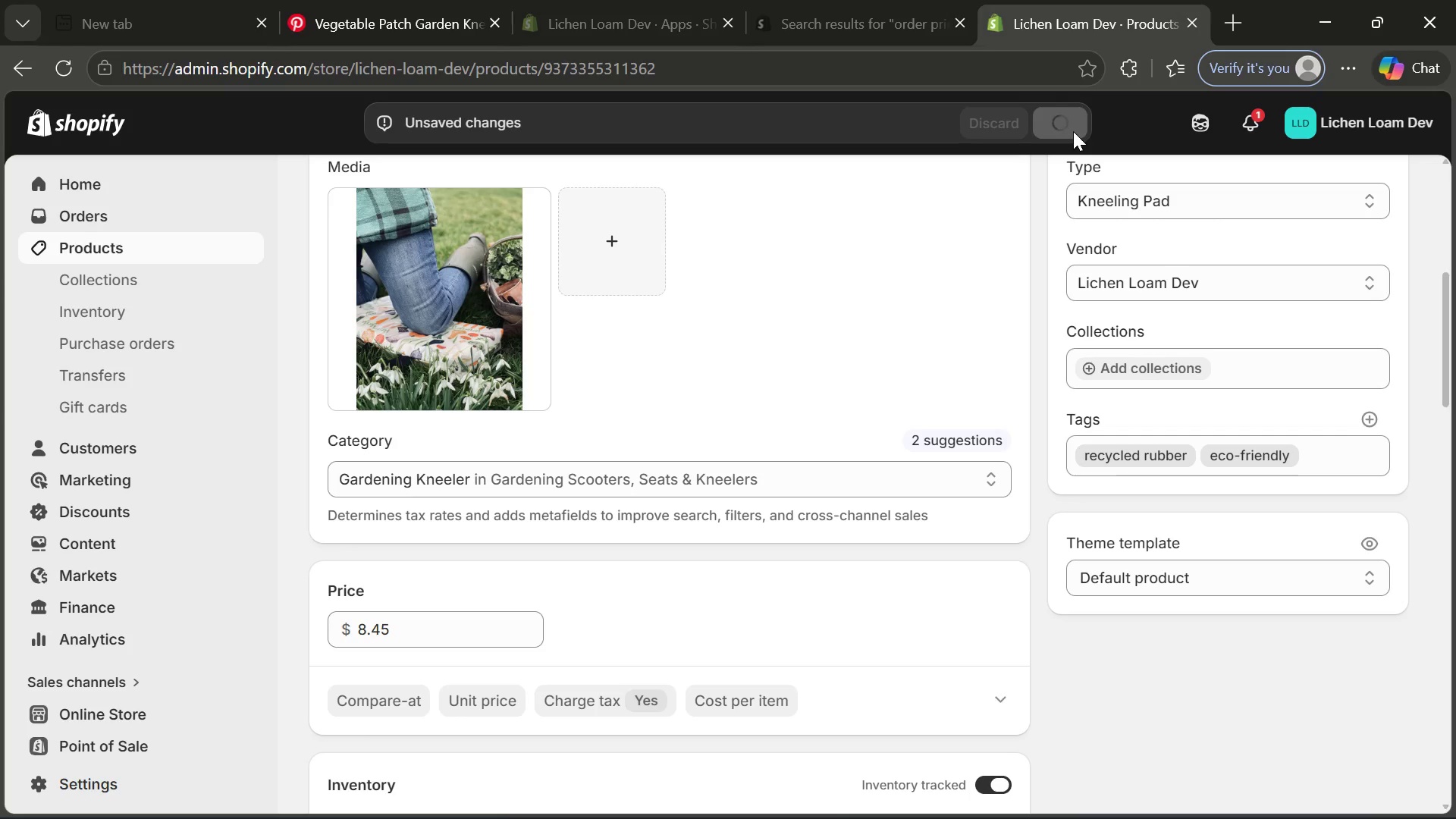 
left_click([542, 530])
 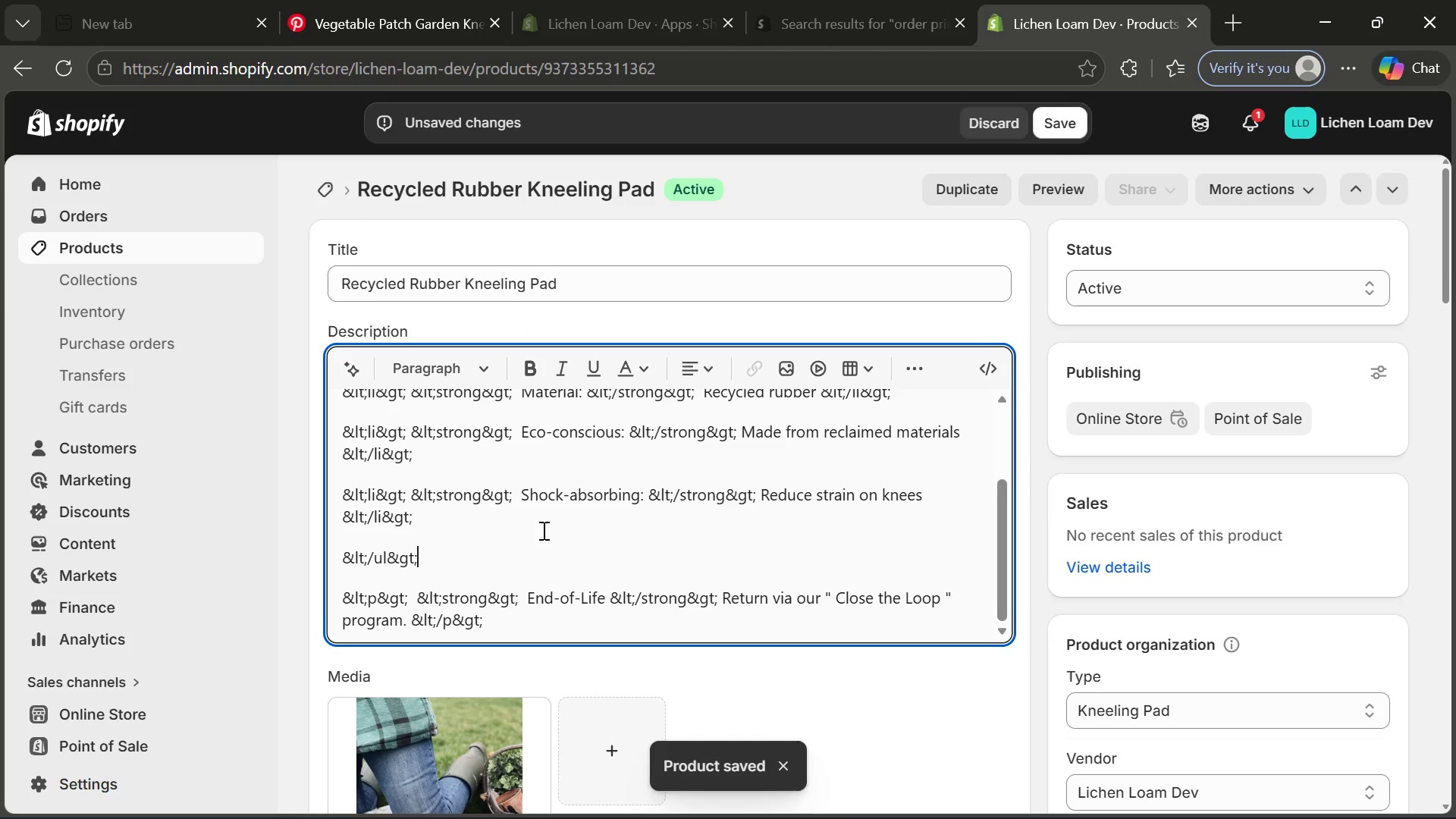 
key(Control+A)
 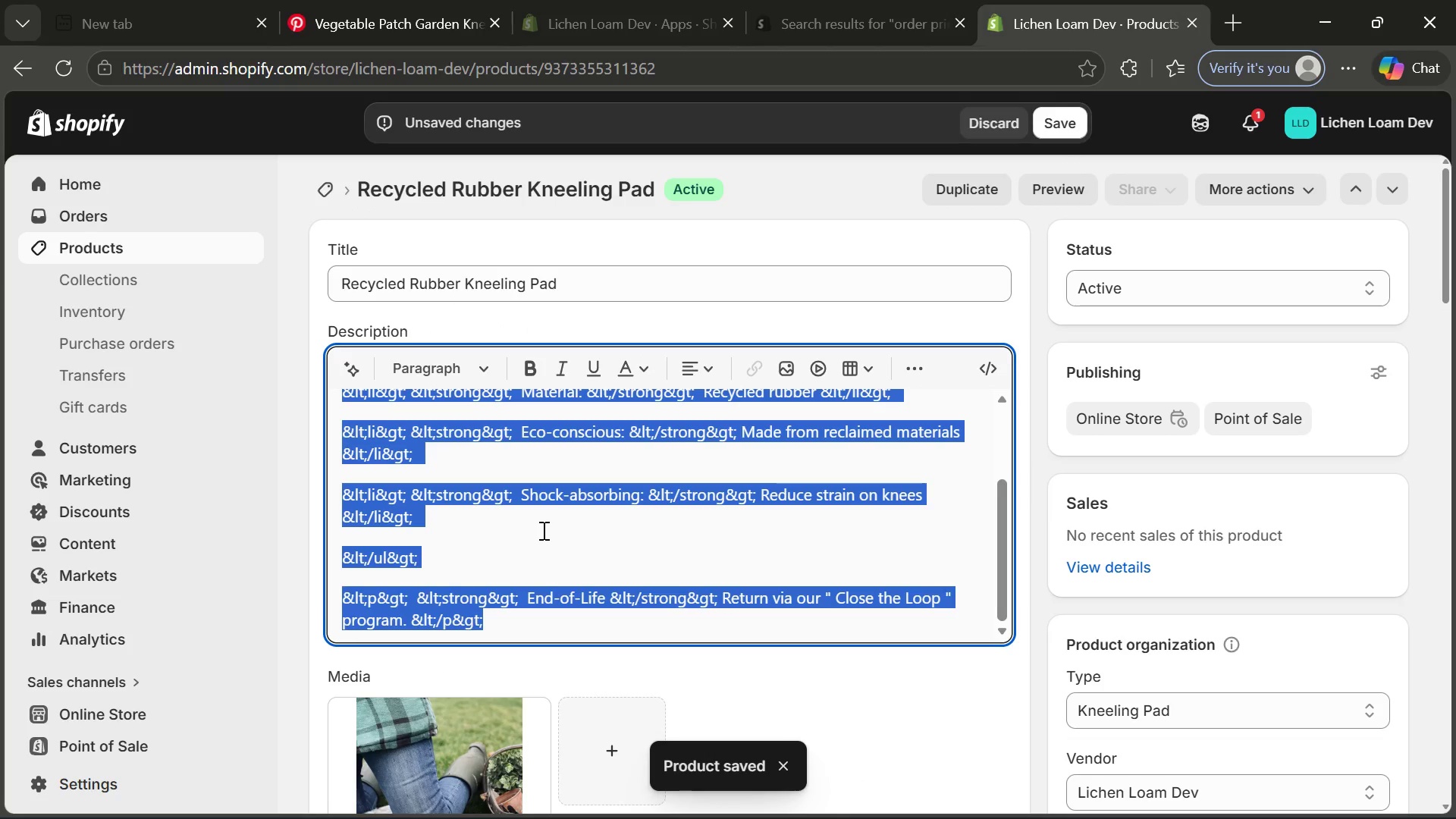 
key(Control+C)
 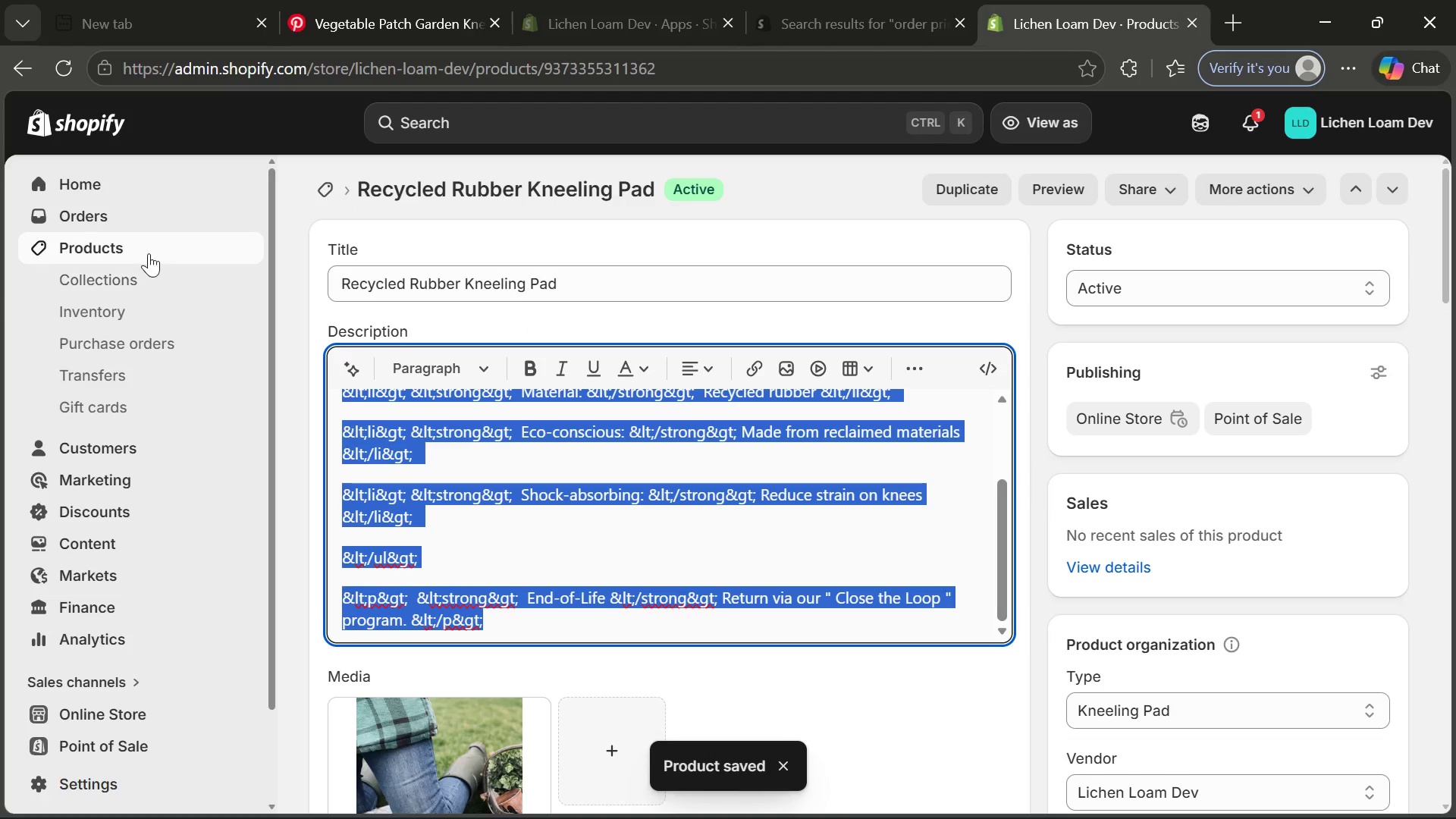 
left_click([148, 252])
 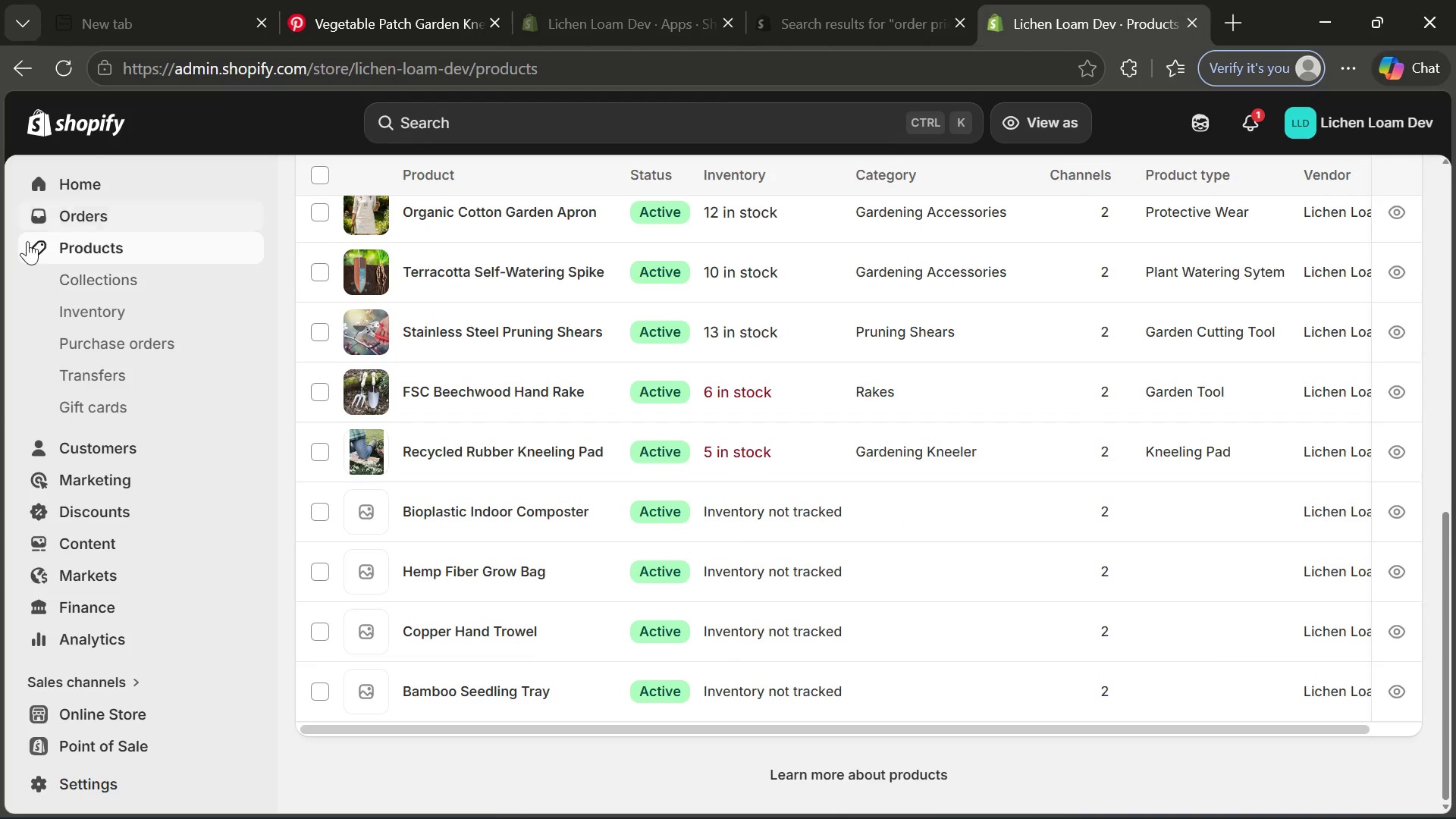 
wait(7.48)
 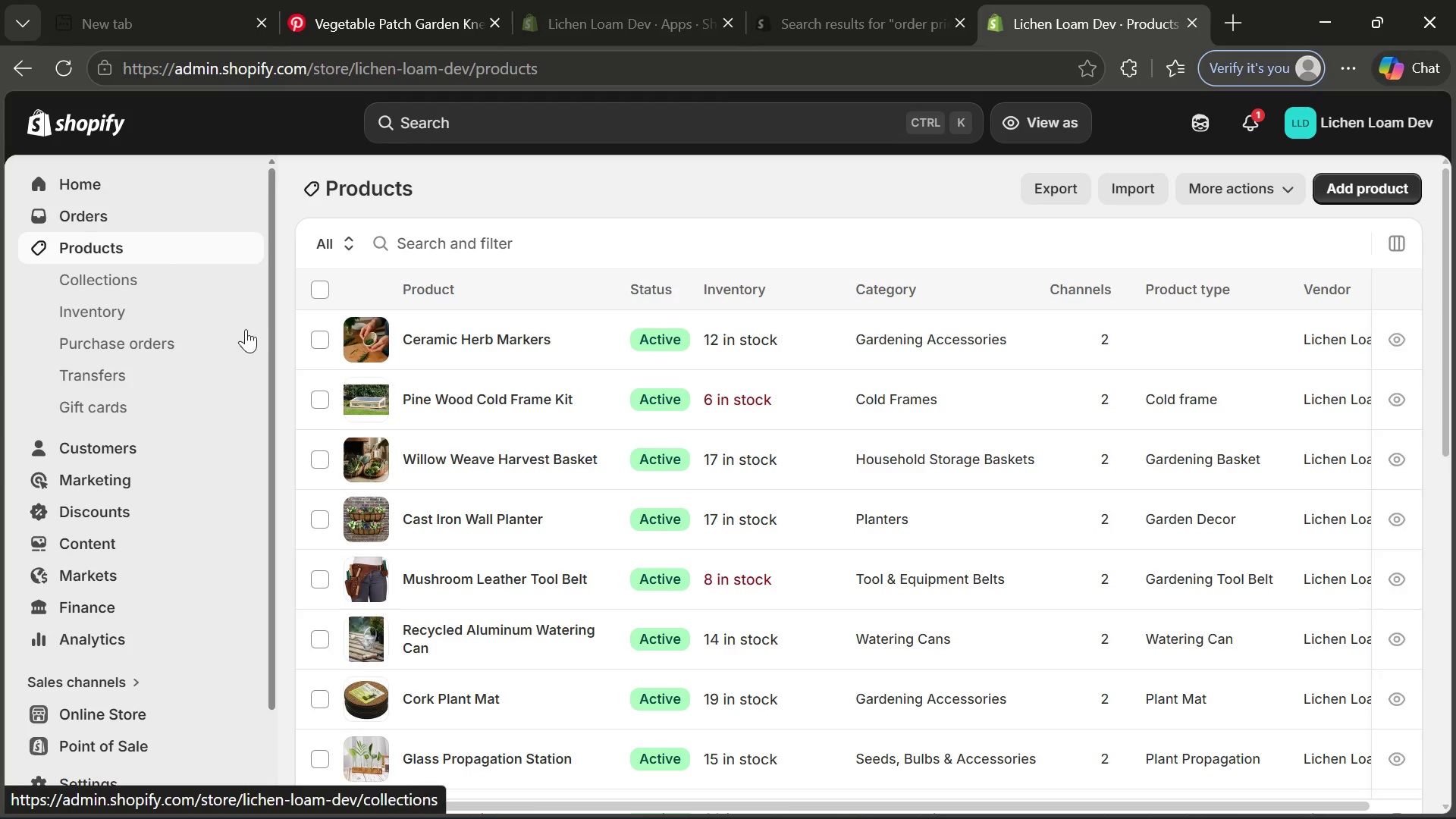 
left_click([519, 505])
 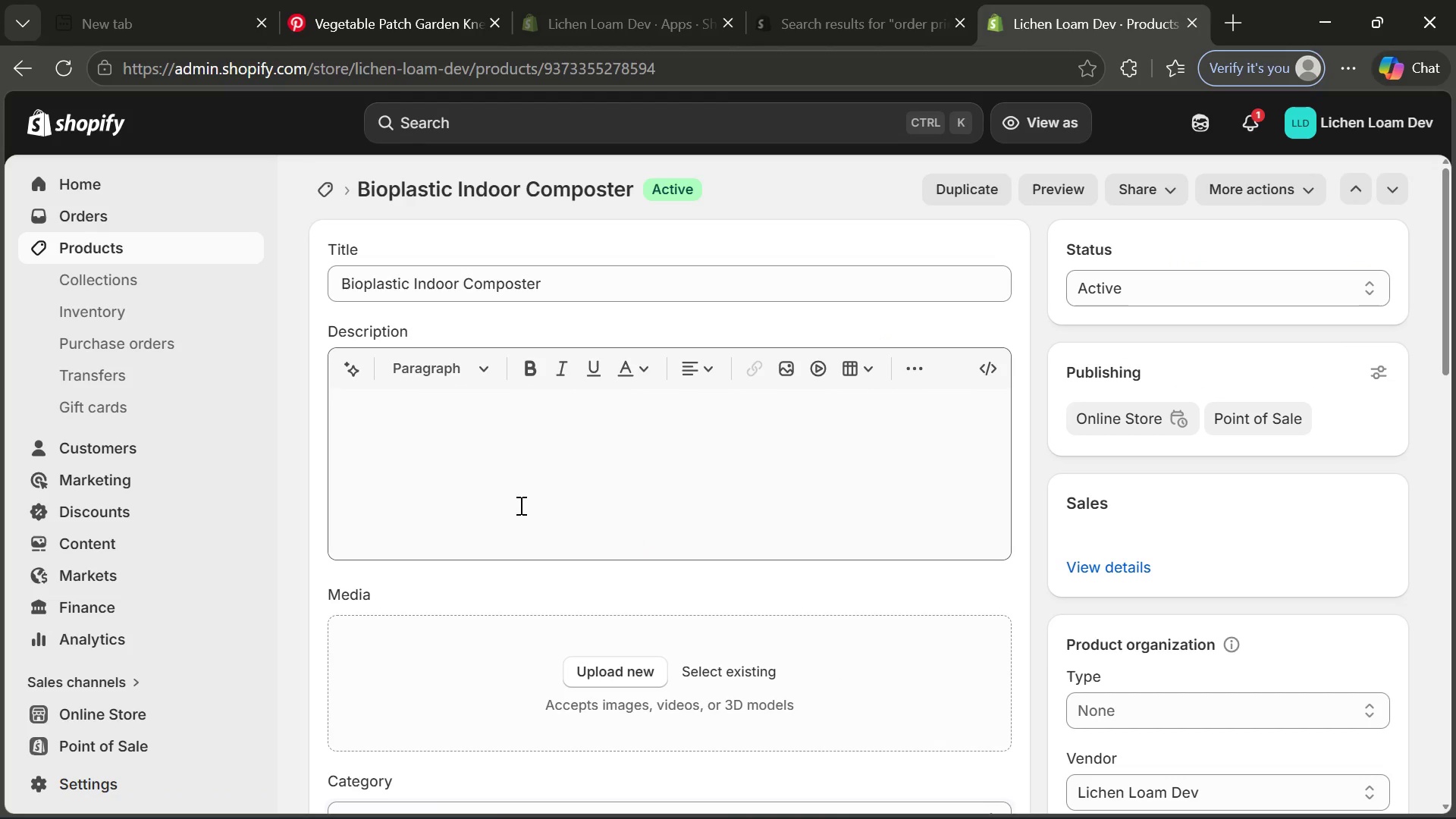 
wait(8.69)
 